 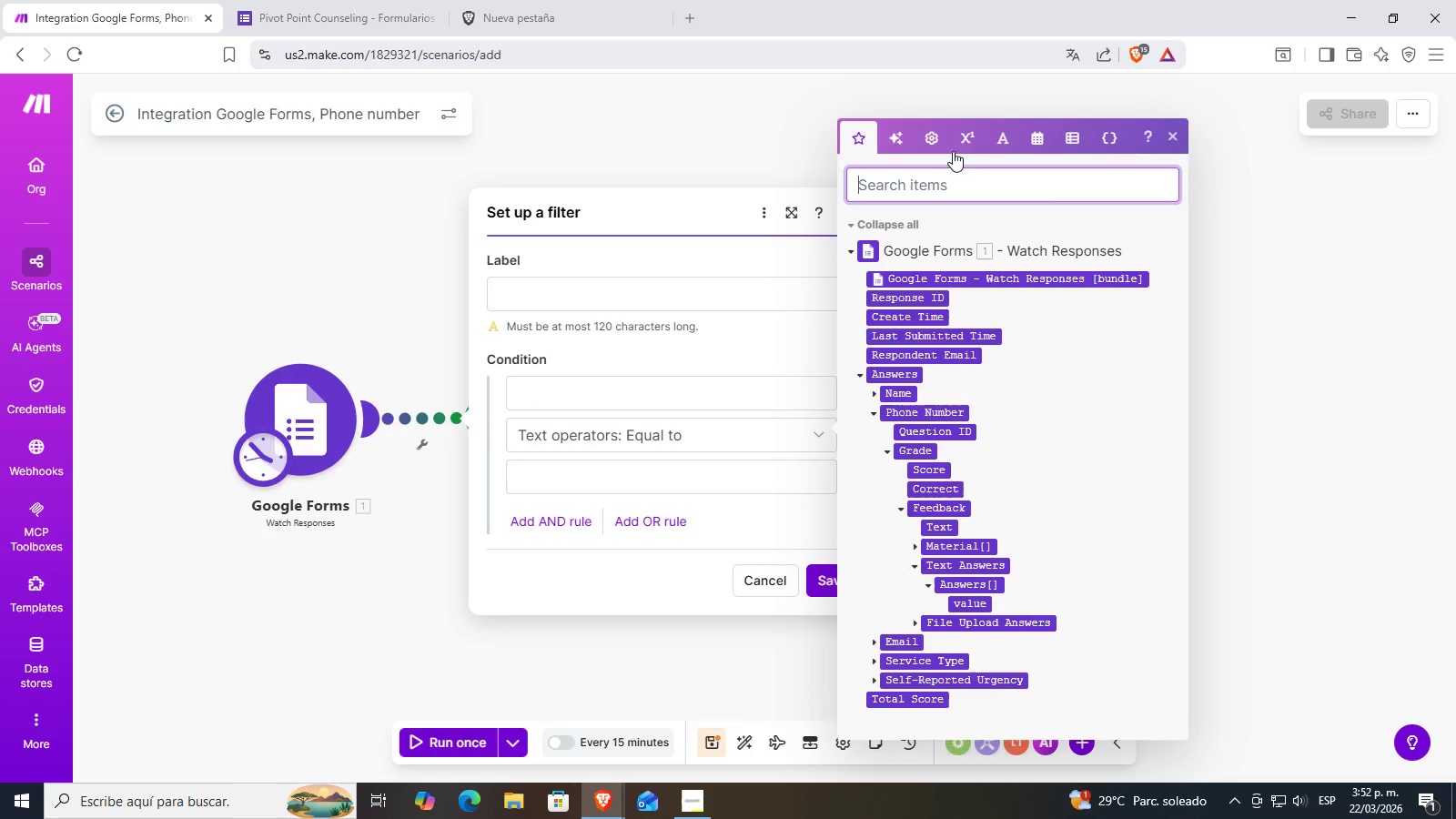 
type(leng)
 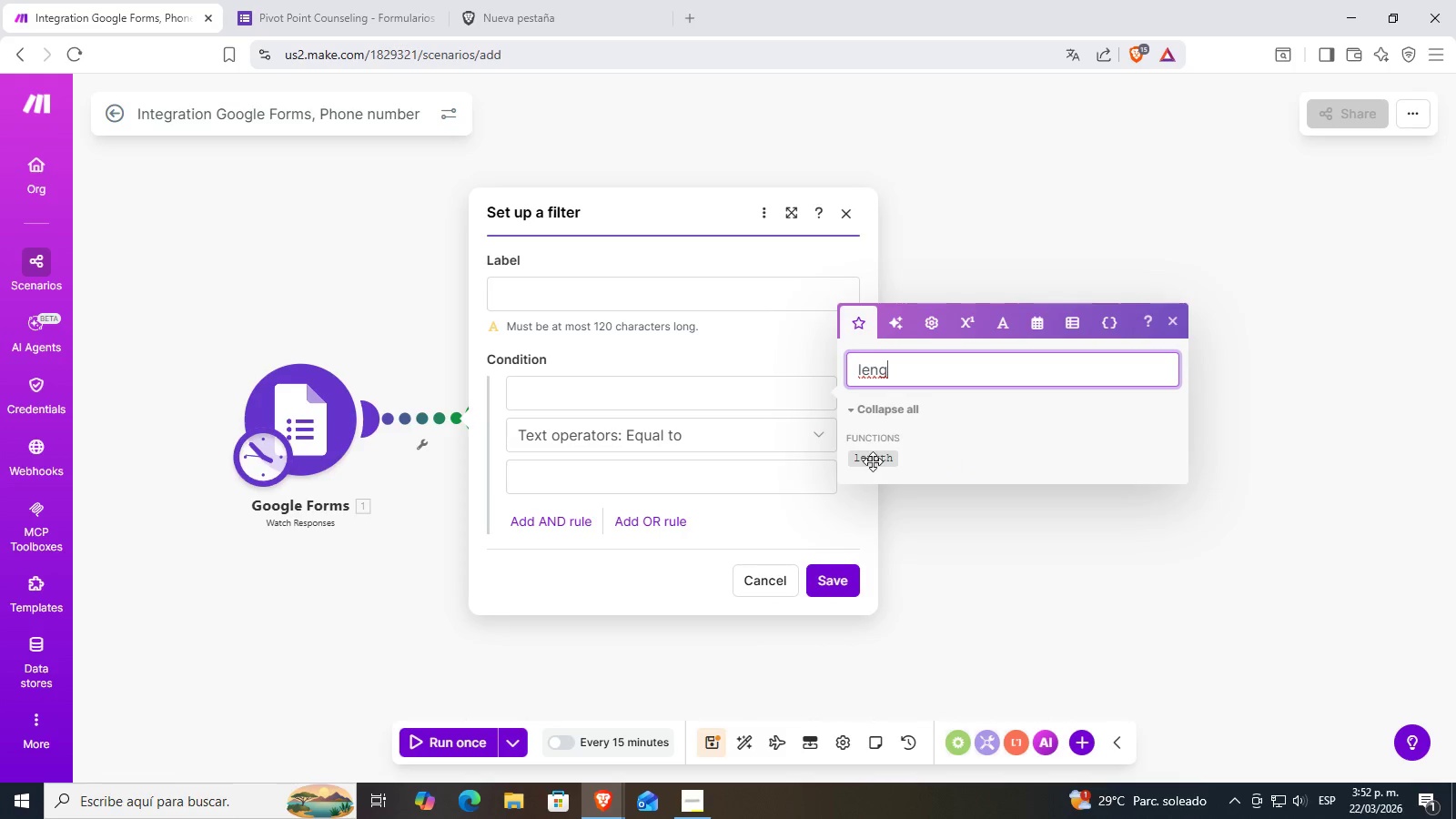 
left_click([873, 461])
 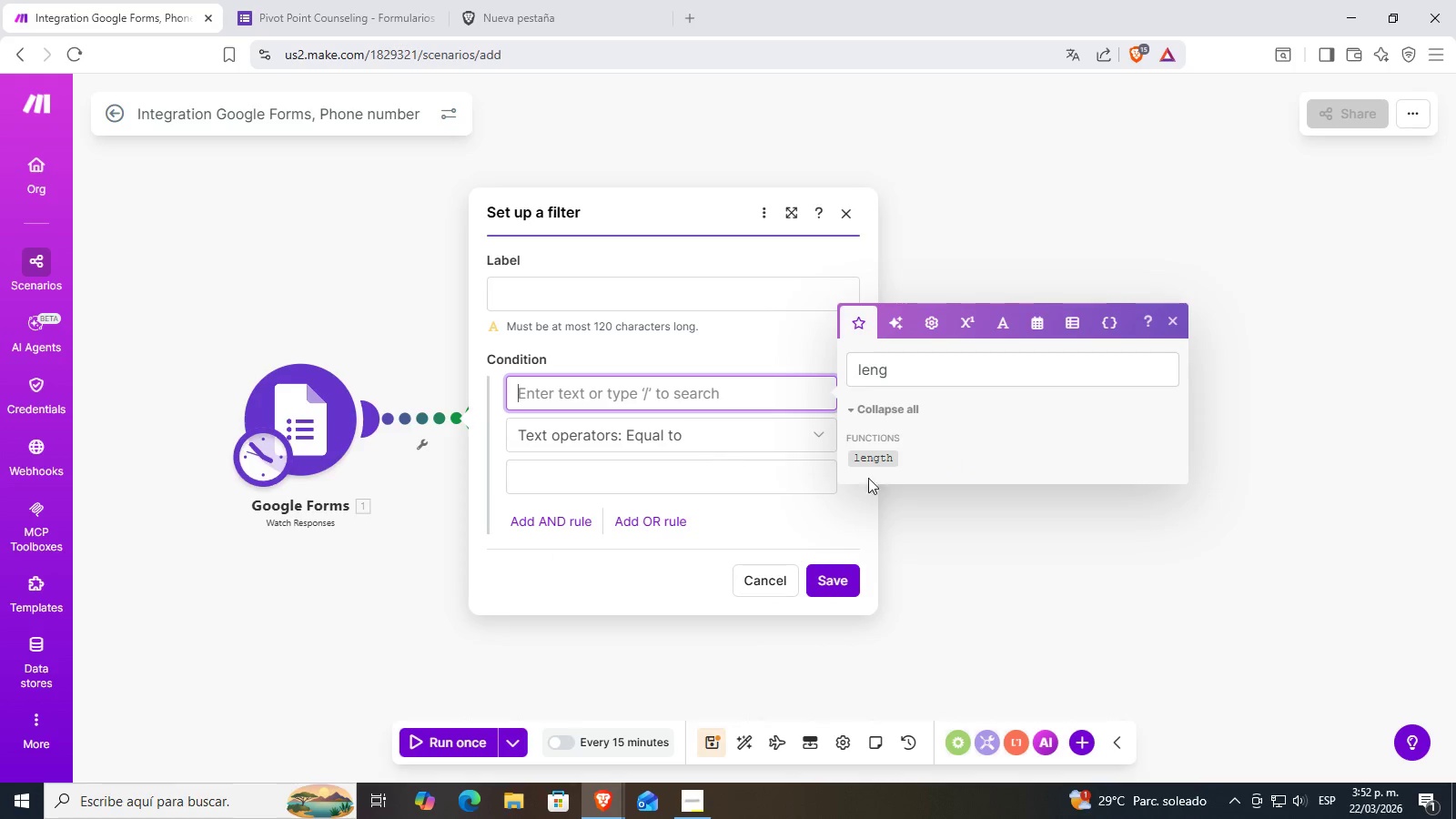 
left_click([882, 461])
 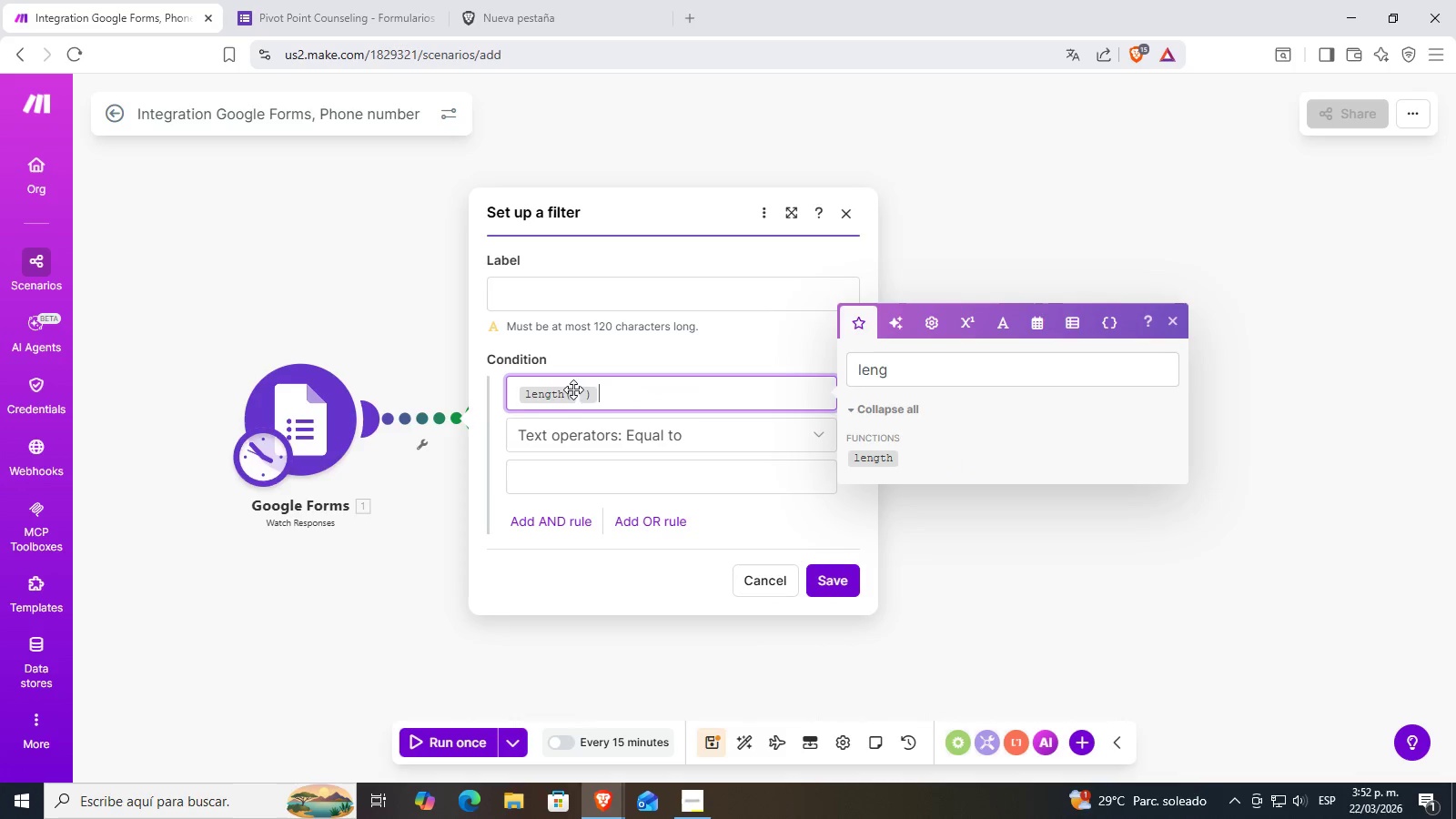 
left_click([577, 395])
 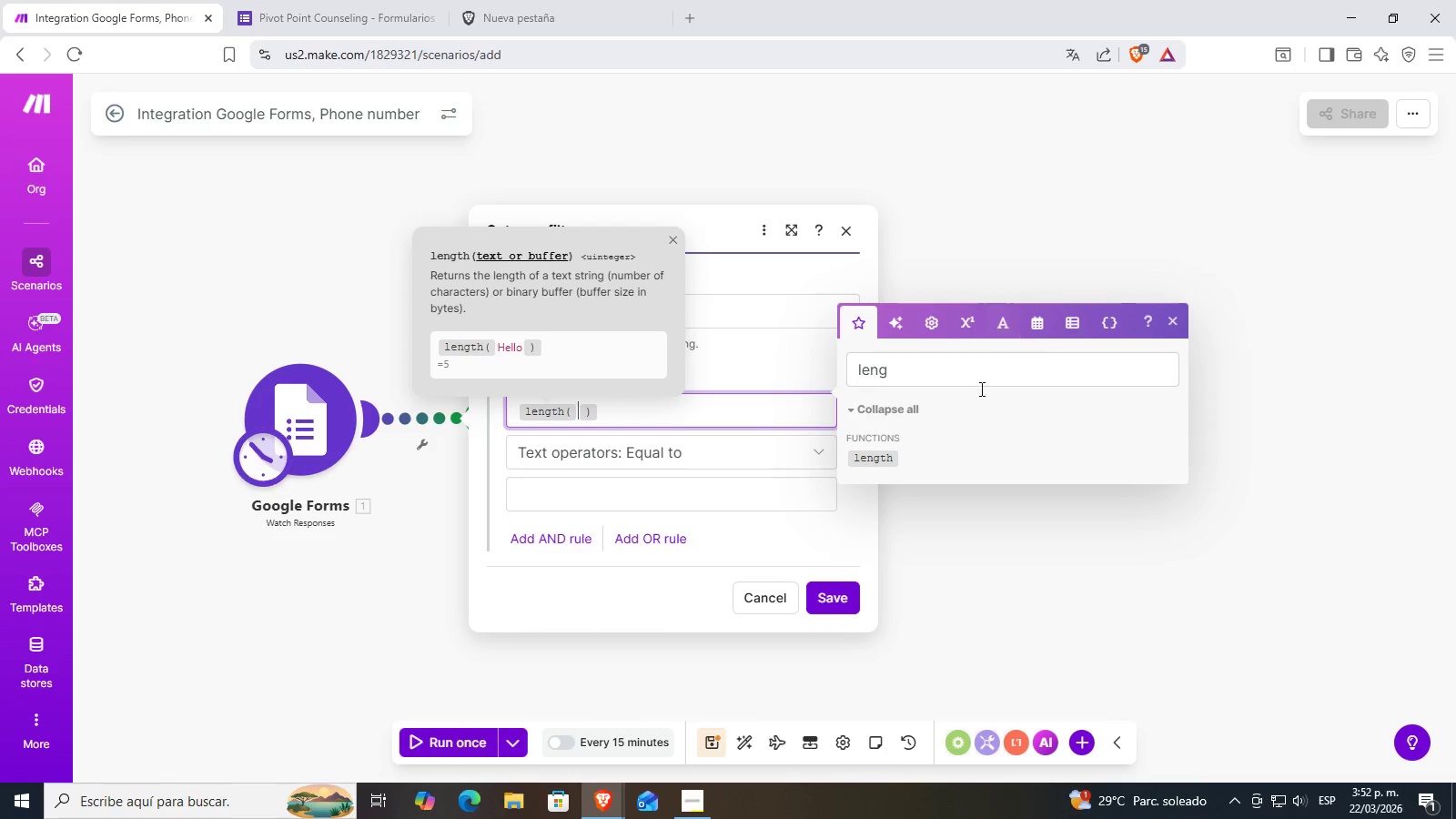 
left_click([927, 324])
 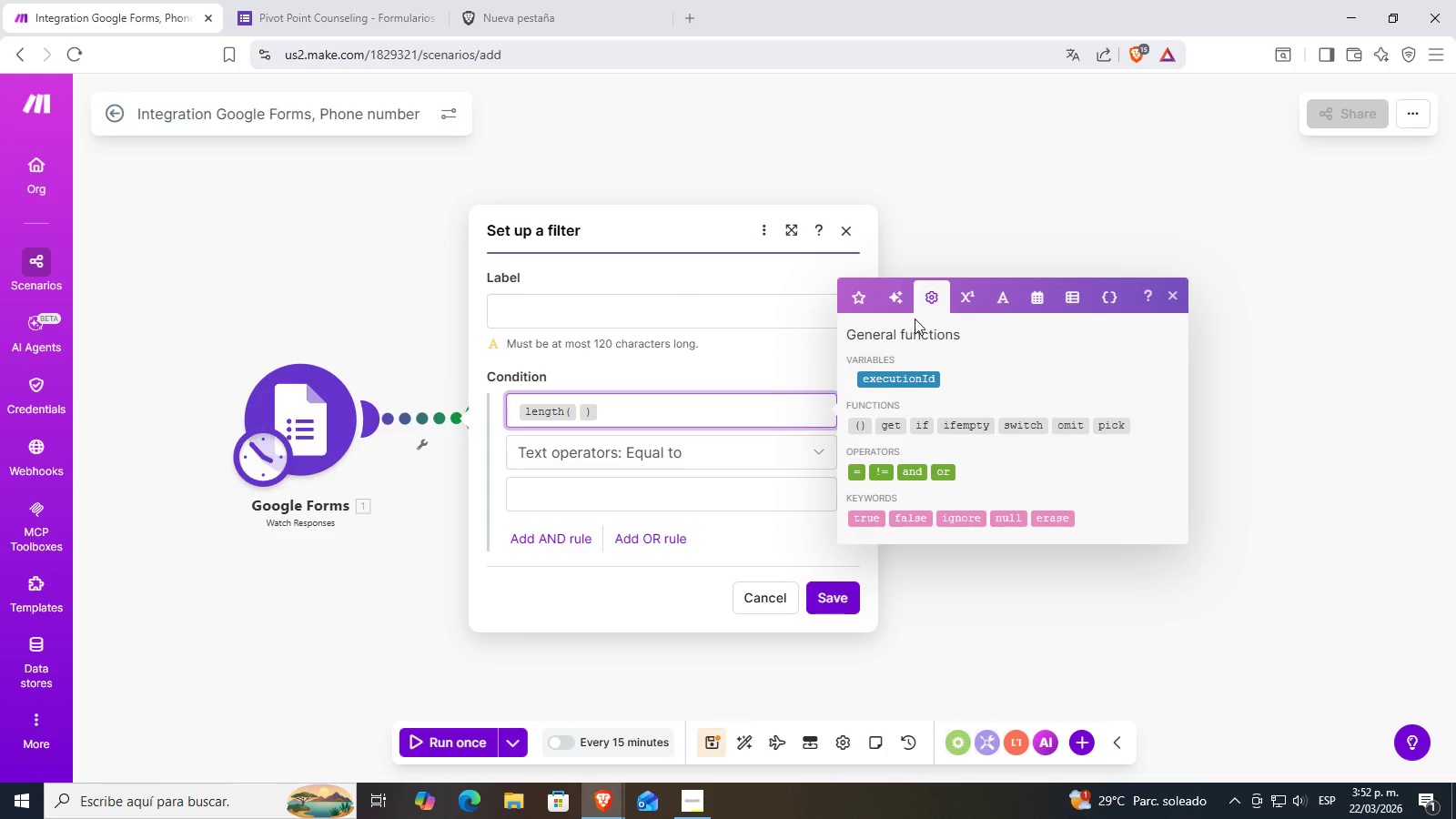 
left_click([892, 300])
 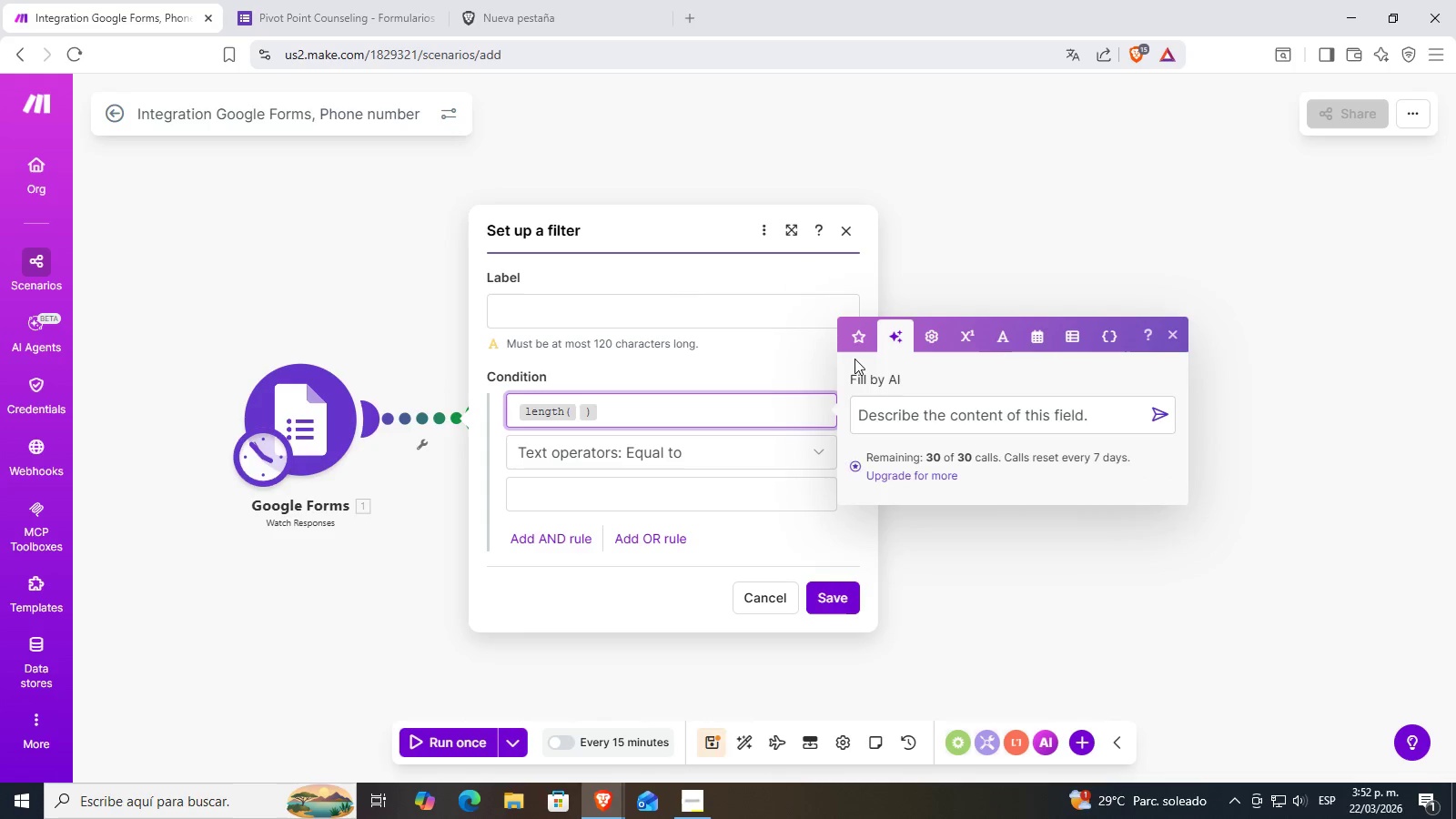 
double_click([858, 338])
 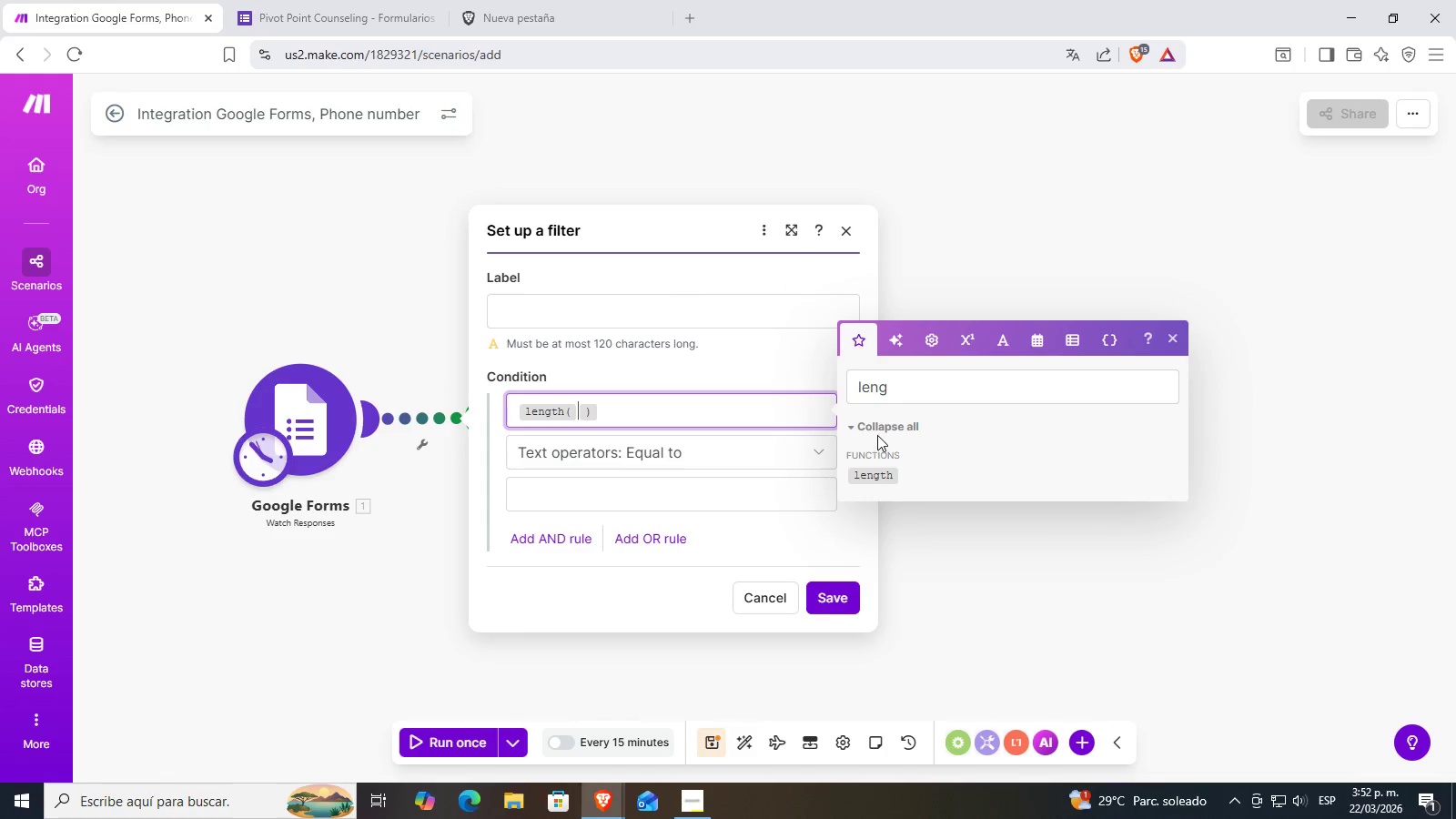 
left_click_drag(start_coordinate=[928, 389], to_coordinate=[789, 408])
 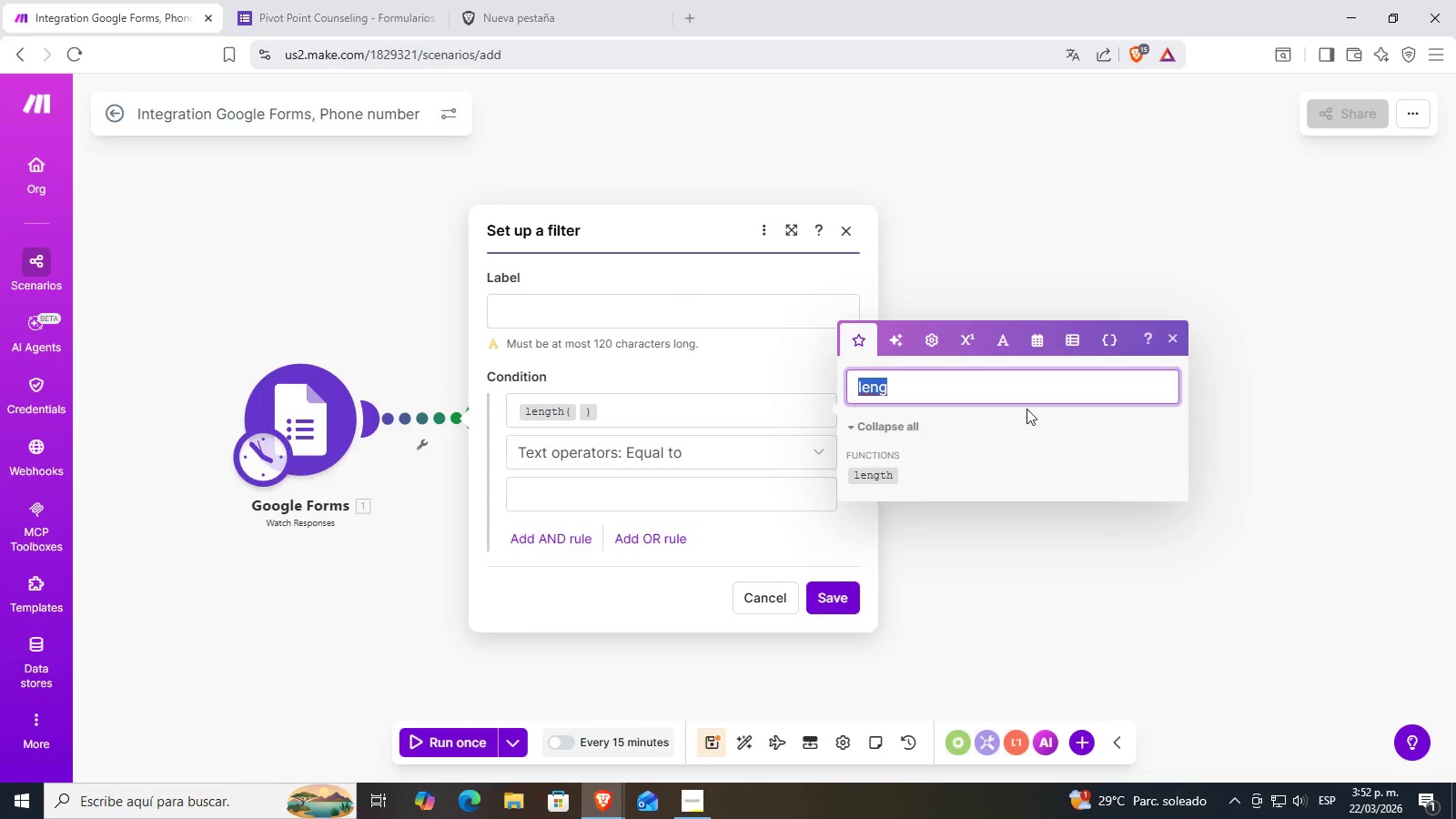 
key(Backspace)
 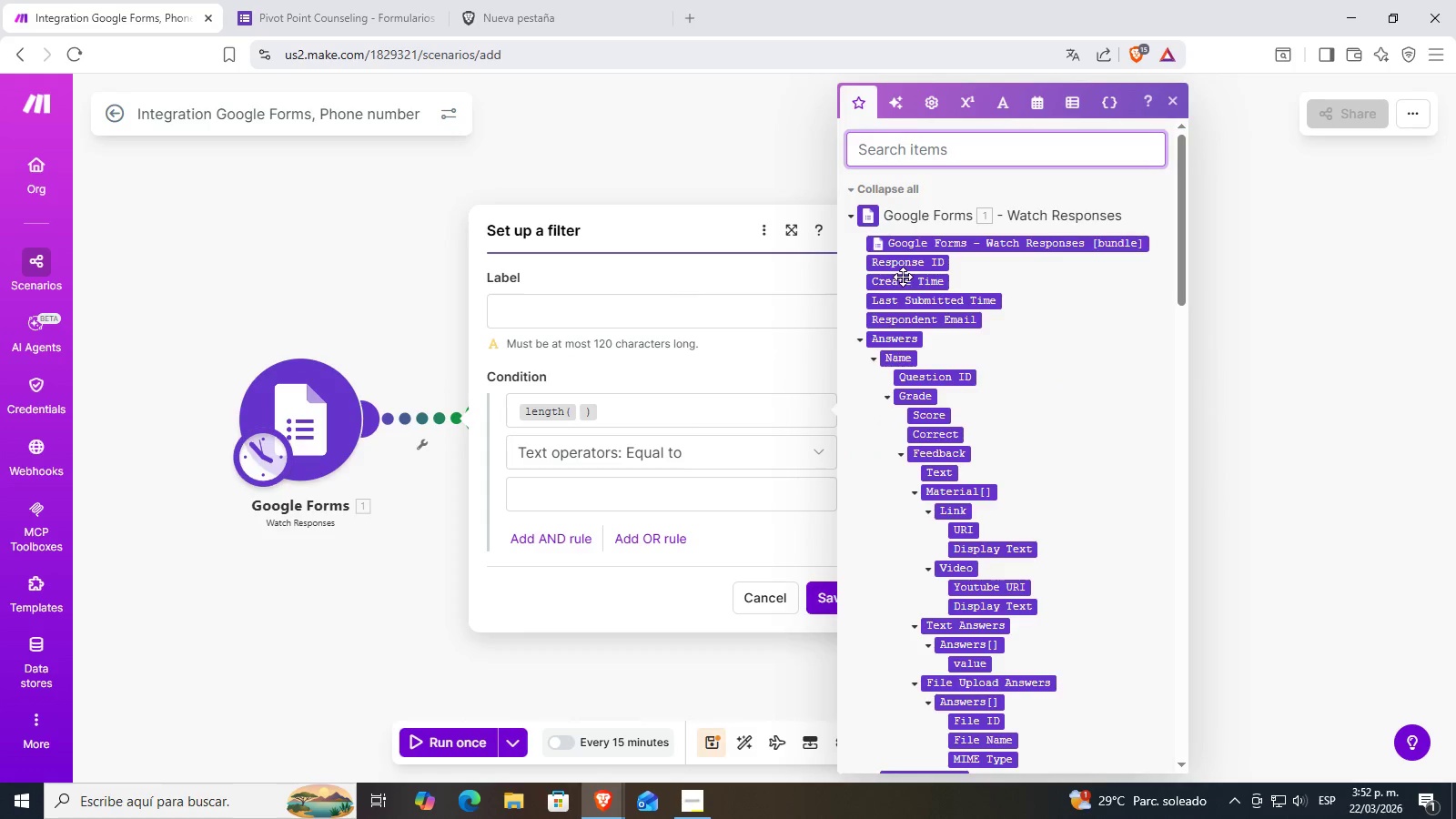 
scroll: coordinate [915, 398], scroll_direction: down, amount: 3.0
 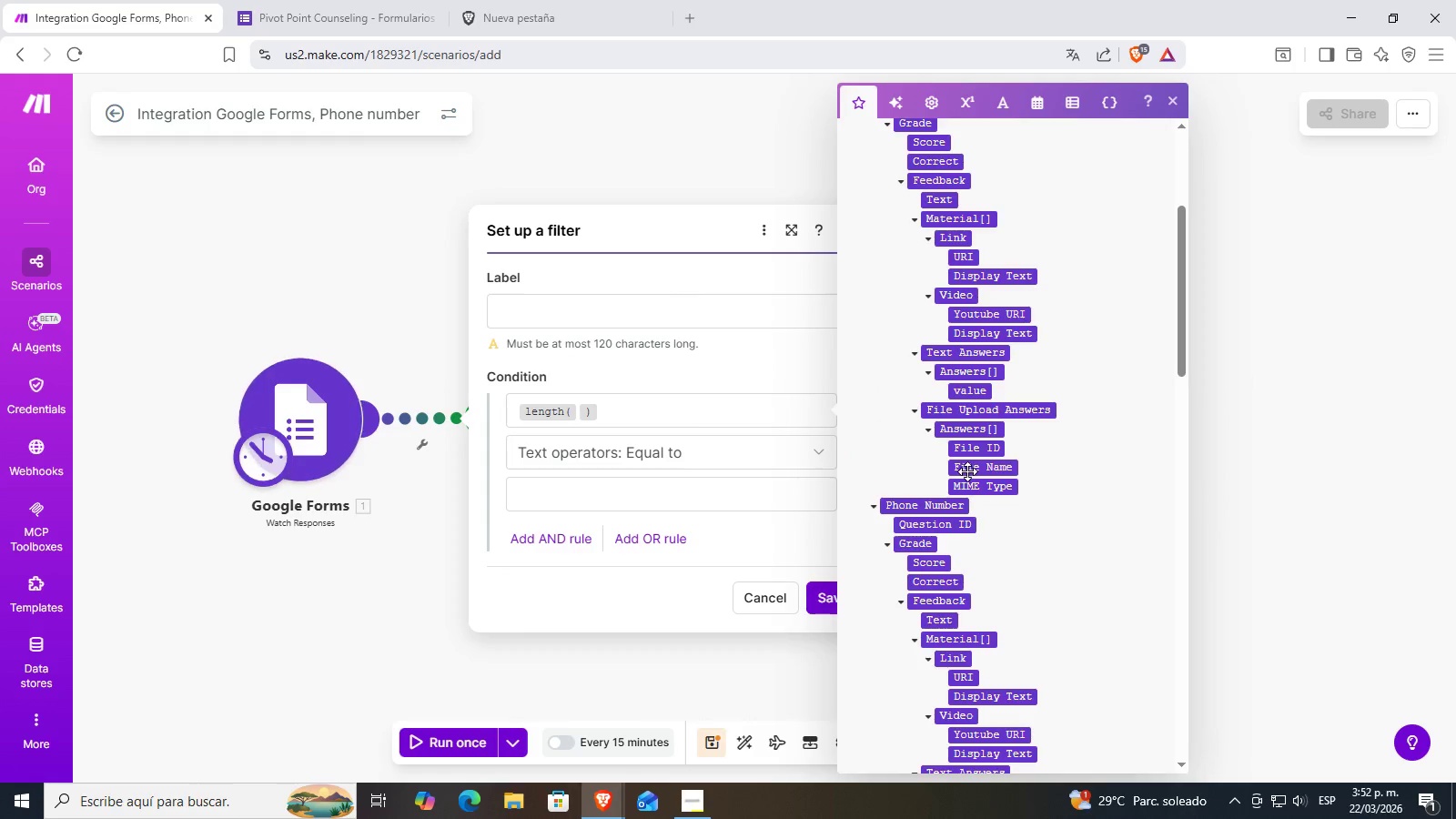 
scroll: coordinate [961, 472], scroll_direction: up, amount: 1.0
 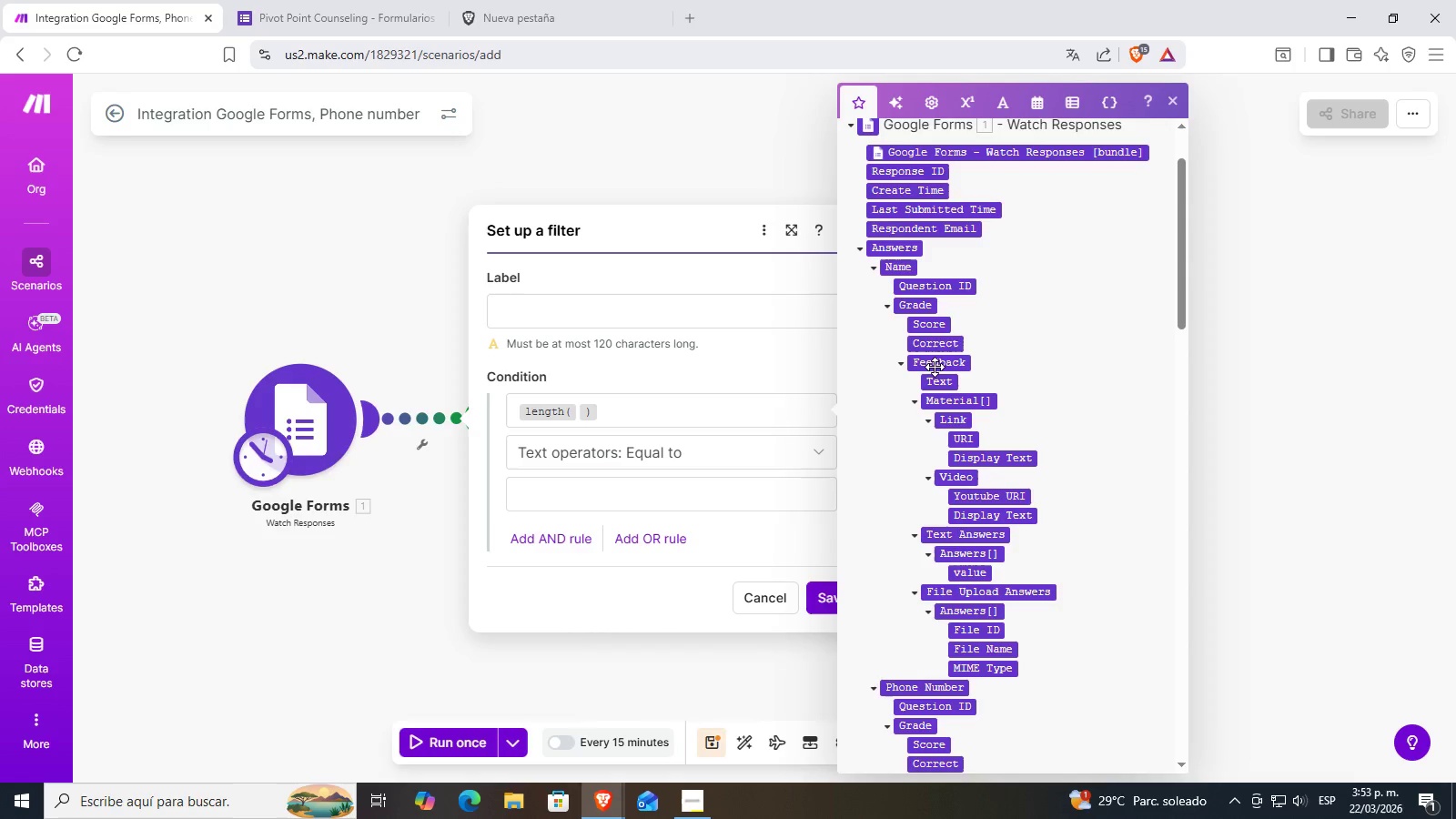 
mouse_move([936, 358])
 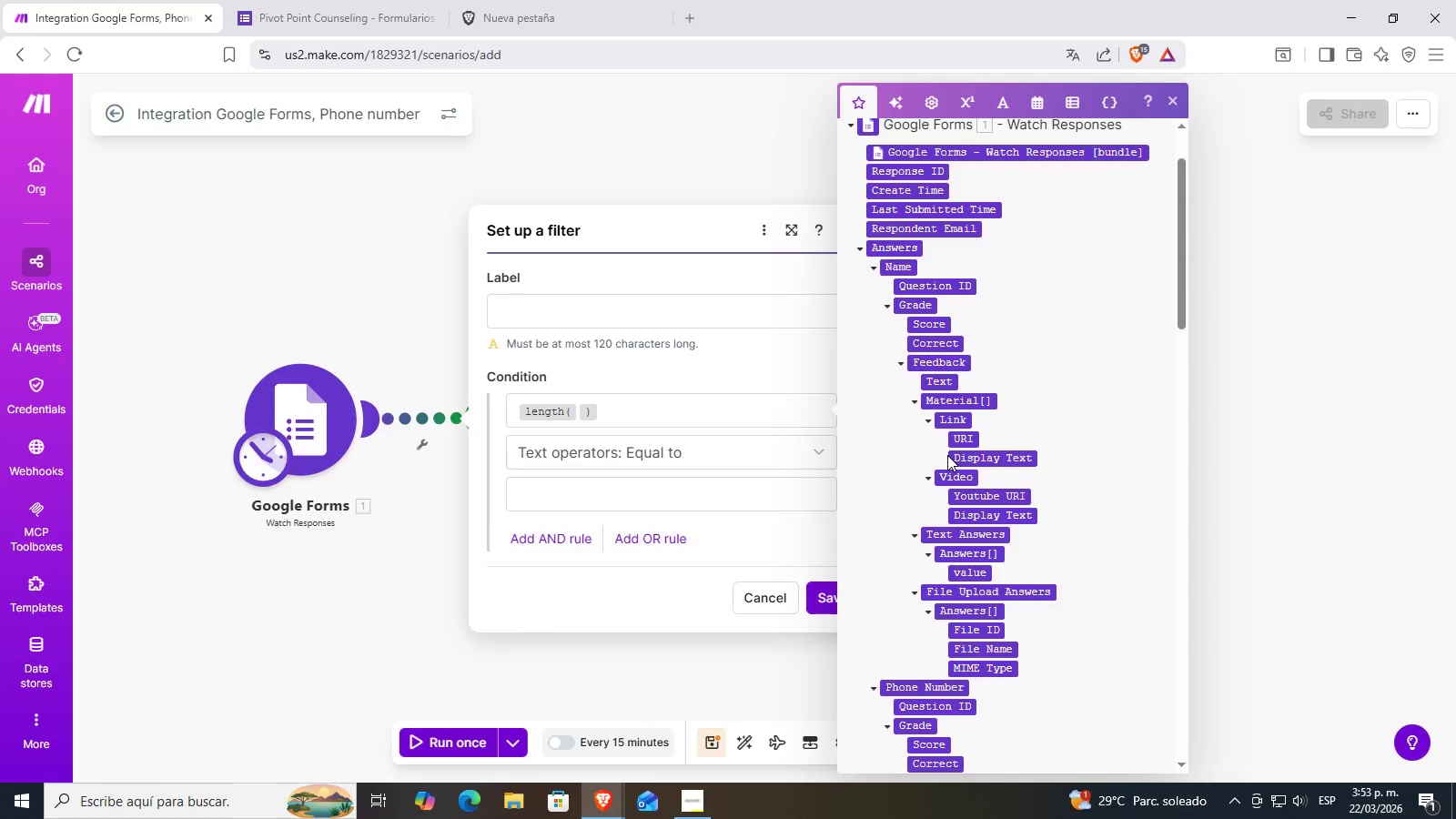 
scroll: coordinate [942, 449], scroll_direction: up, amount: 3.0
 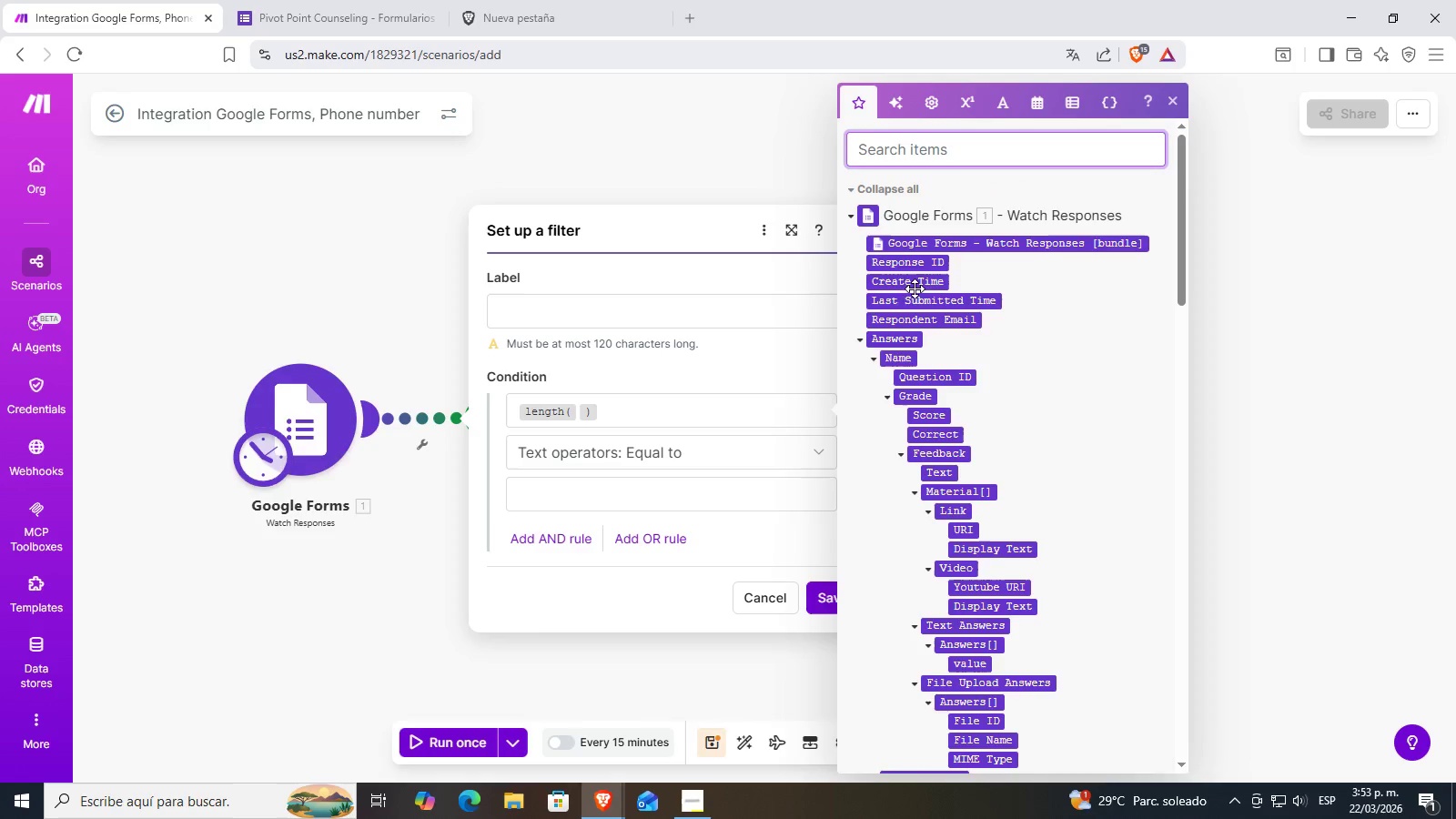 
scroll: coordinate [1049, 465], scroll_direction: down, amount: 9.0
 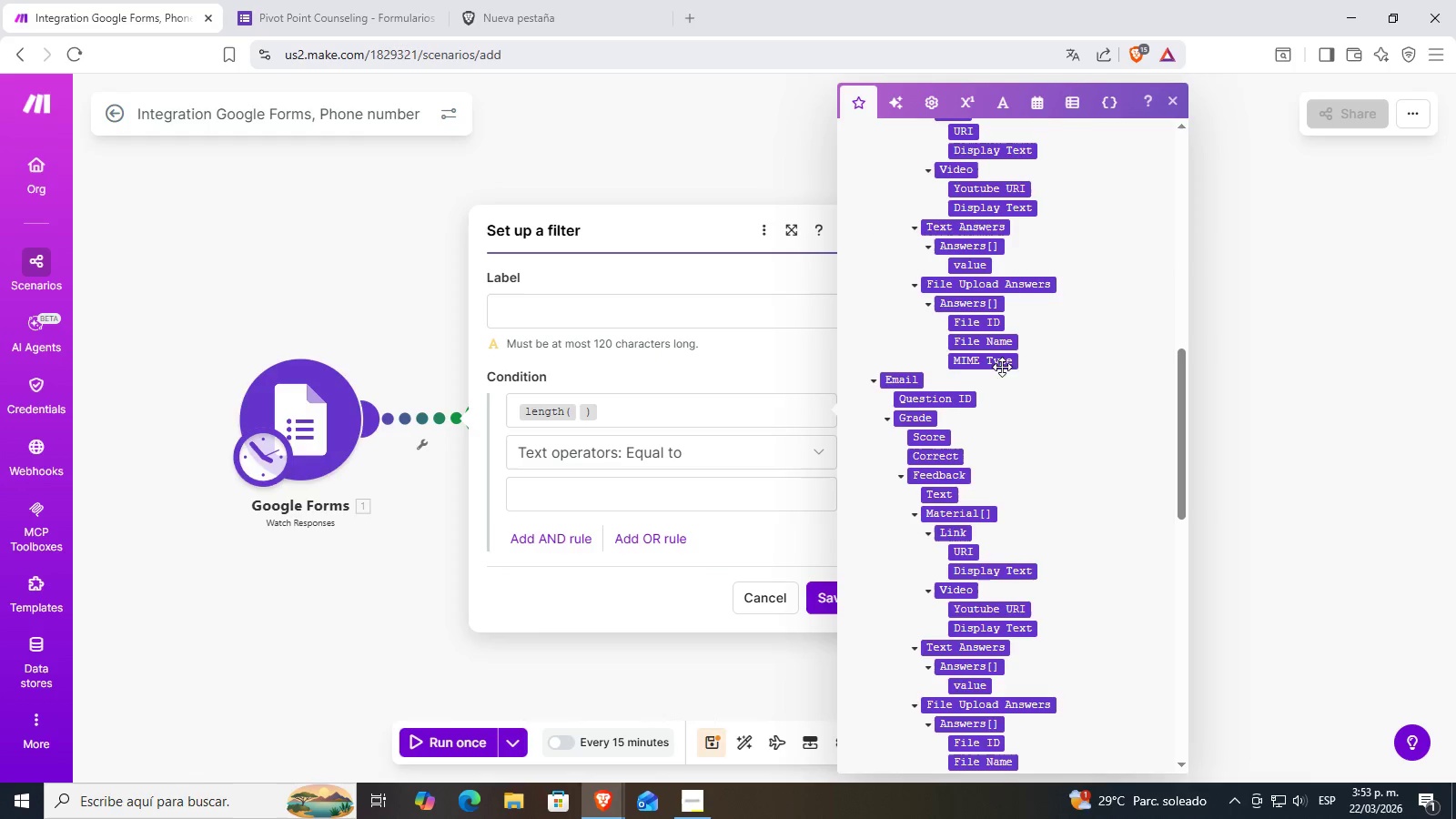 
scroll: coordinate [948, 347], scroll_direction: up, amount: 2.0
 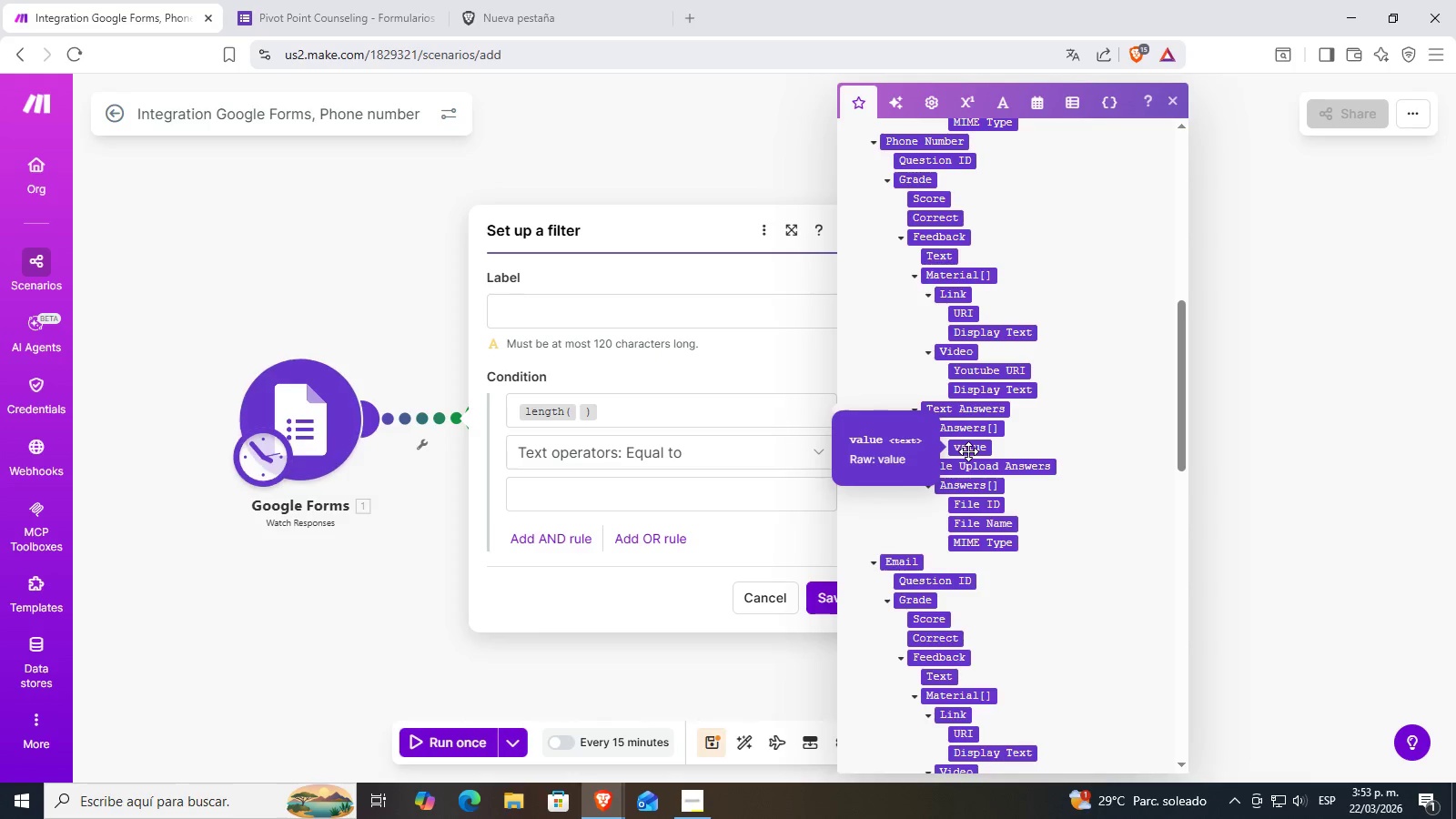 
left_click([968, 451])
 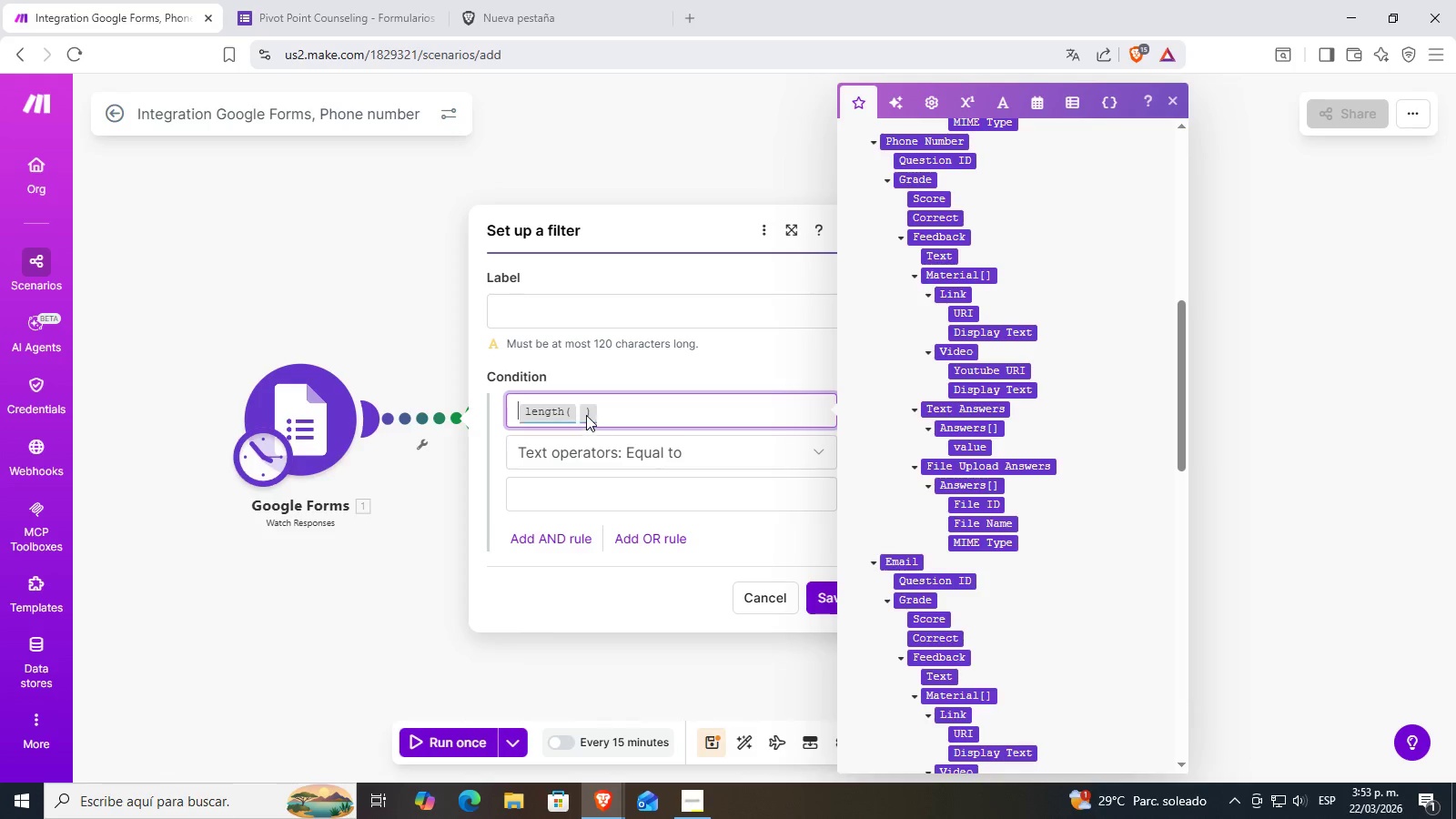 
left_click([575, 410])
 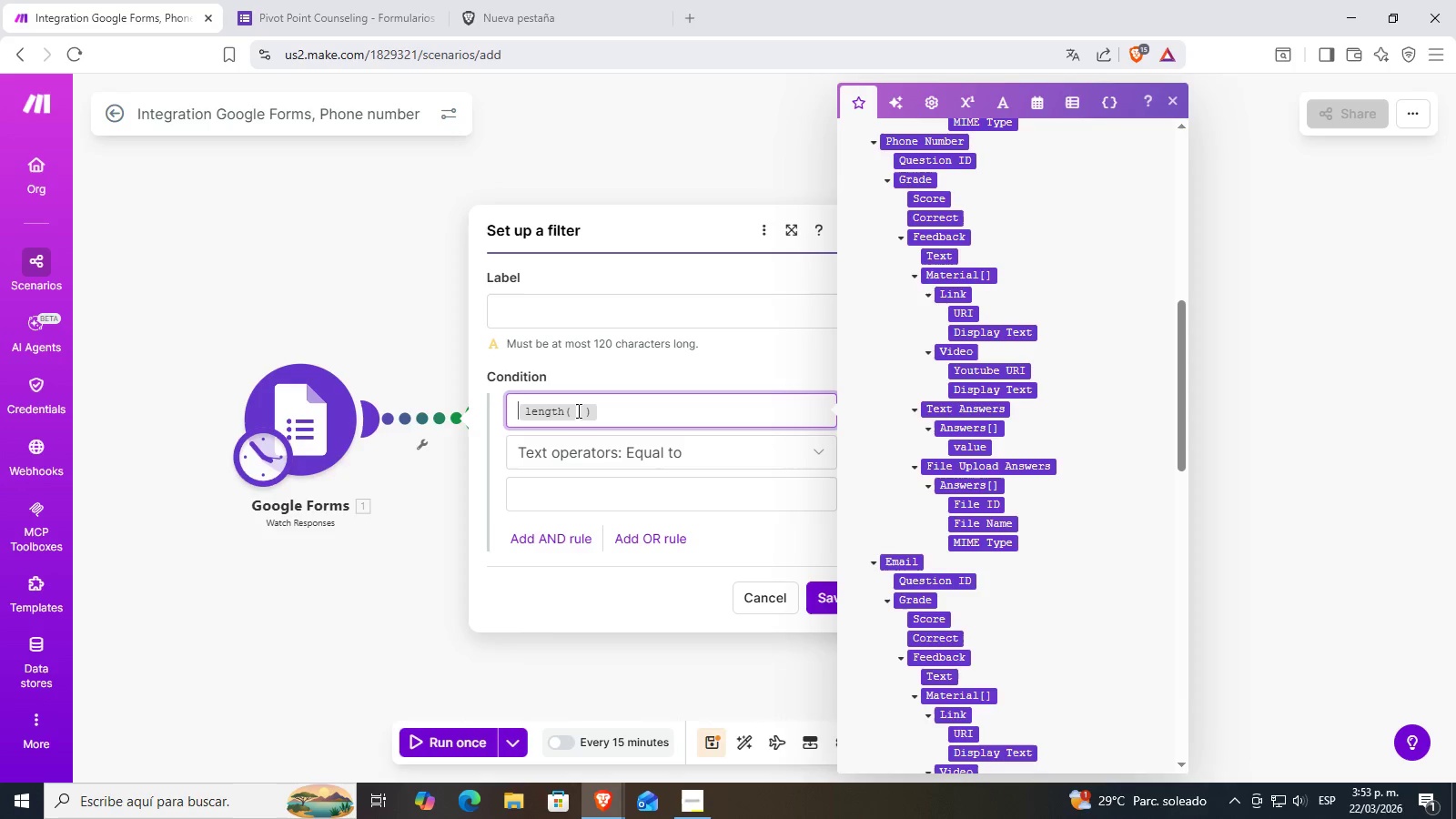 
left_click([577, 410])
 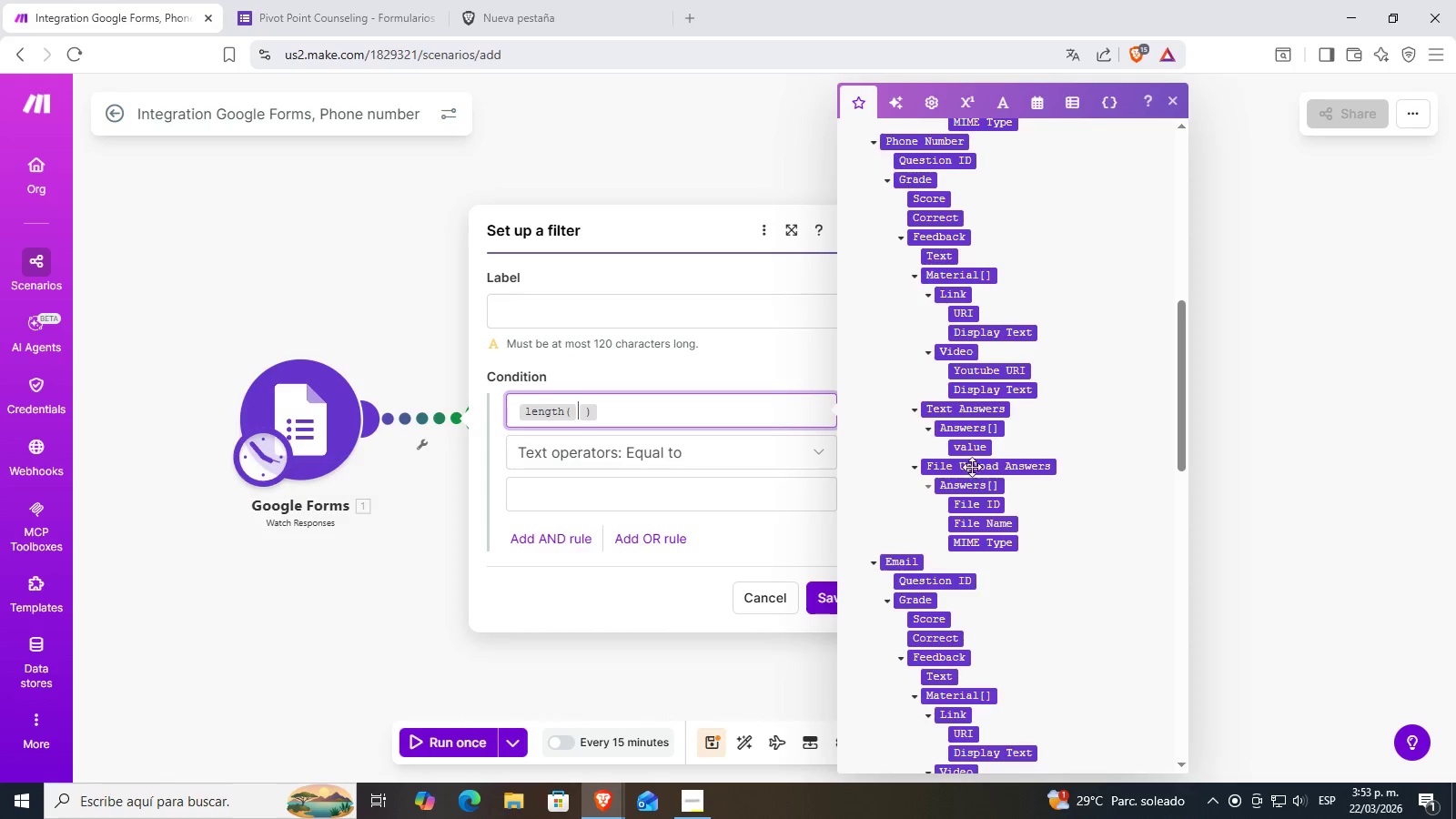 
left_click([972, 450])
 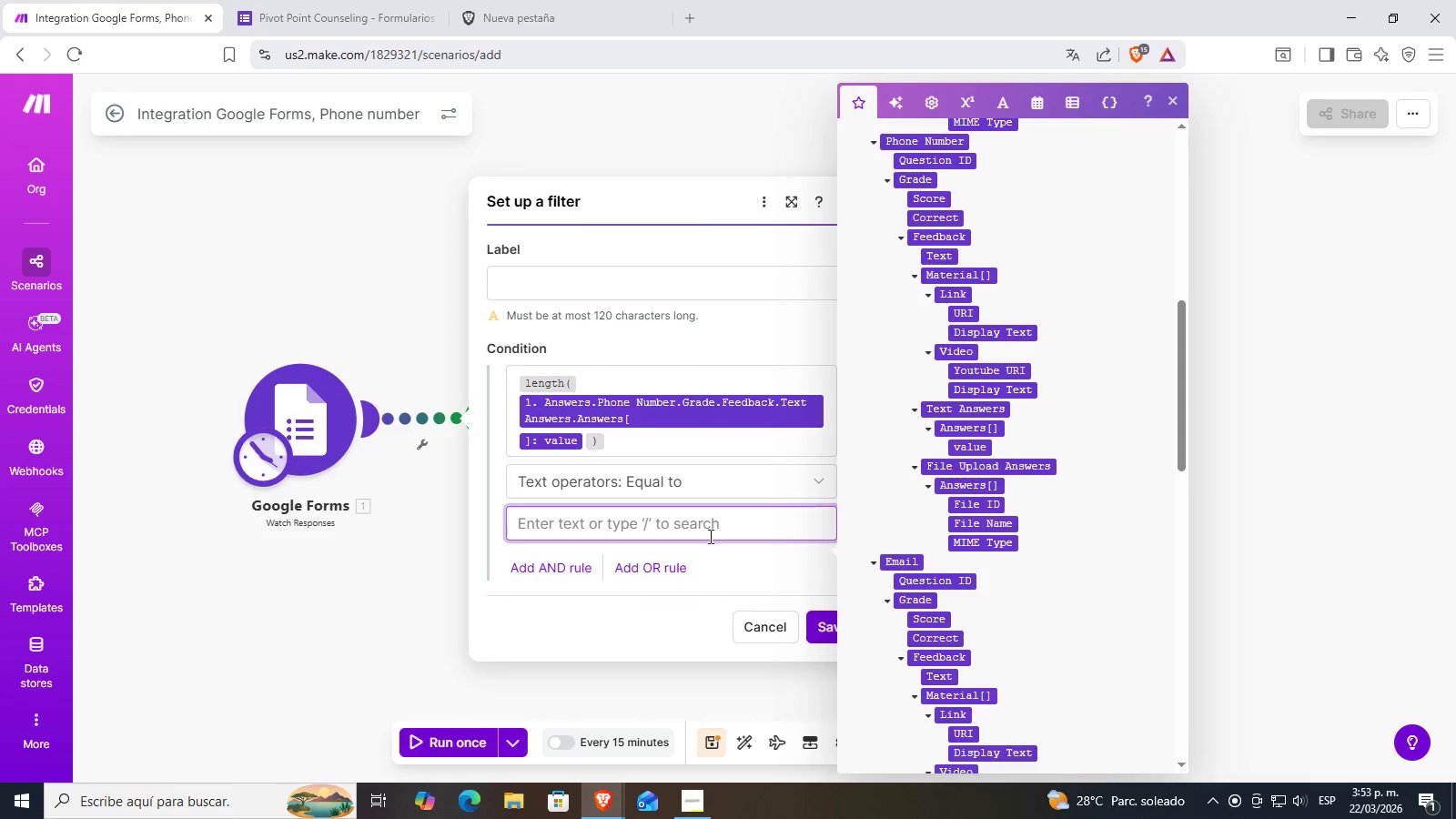 
type(10)
 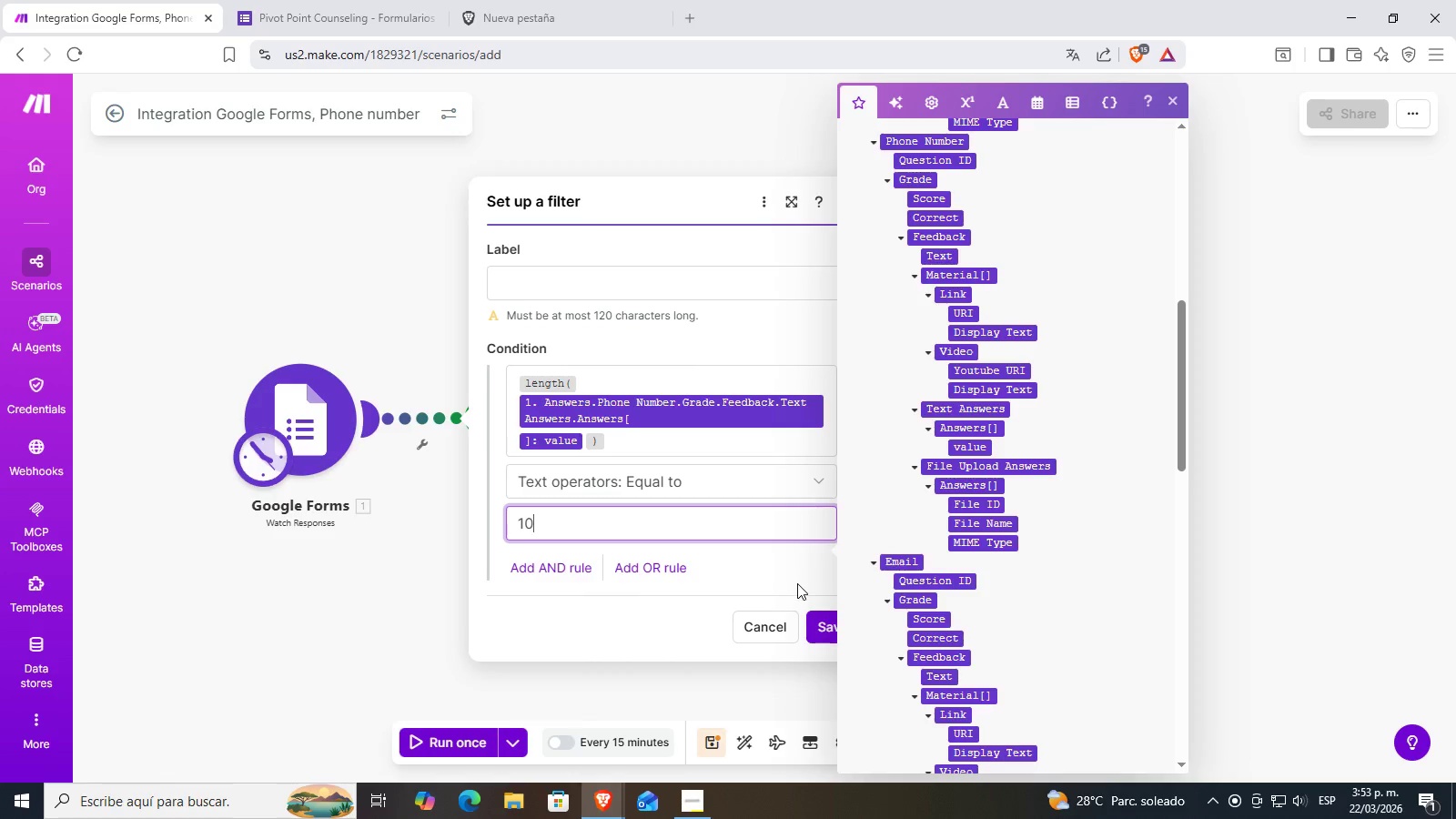 
left_click([828, 637])
 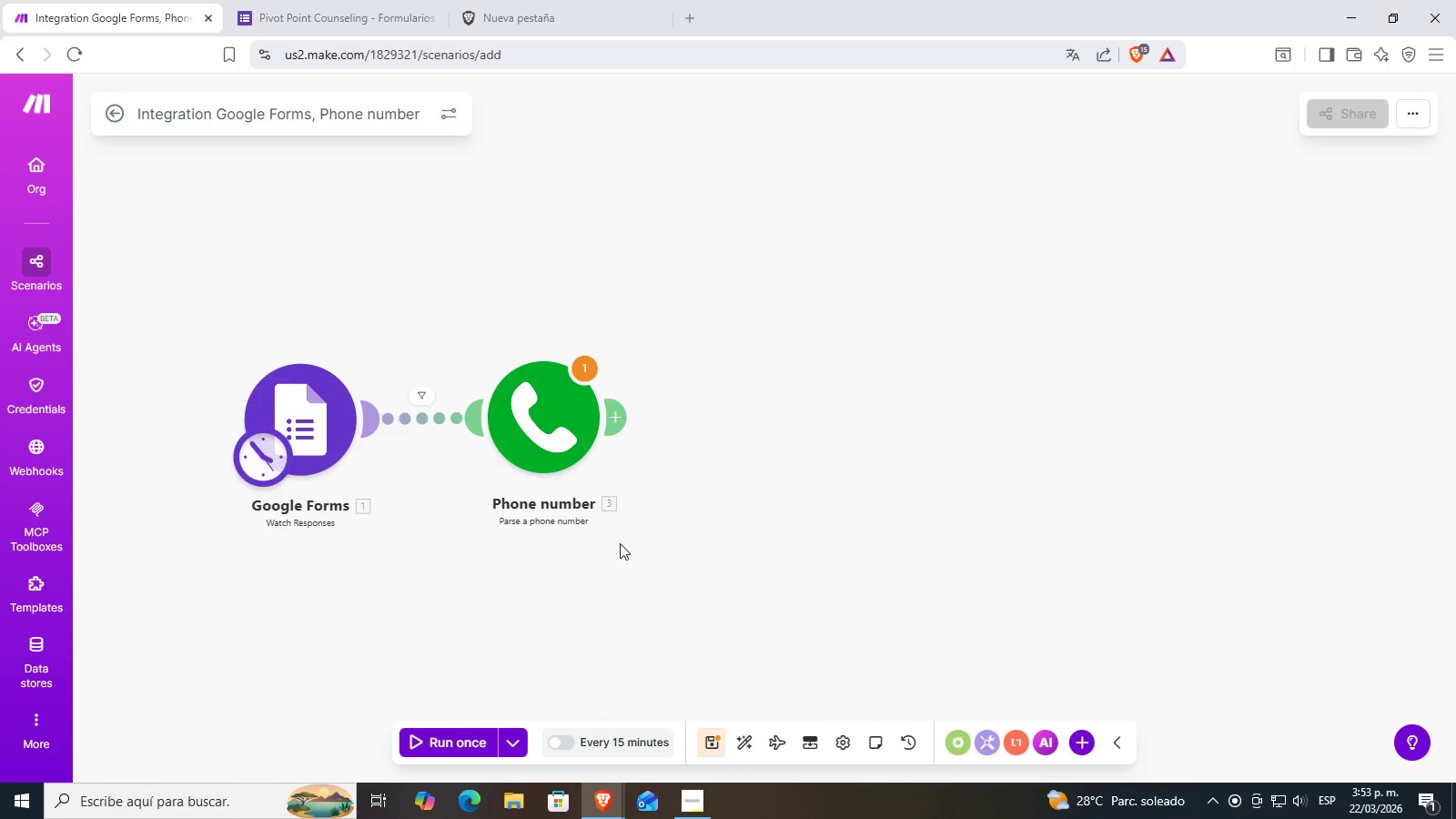 
left_click_drag(start_coordinate=[526, 415], to_coordinate=[626, 390])
 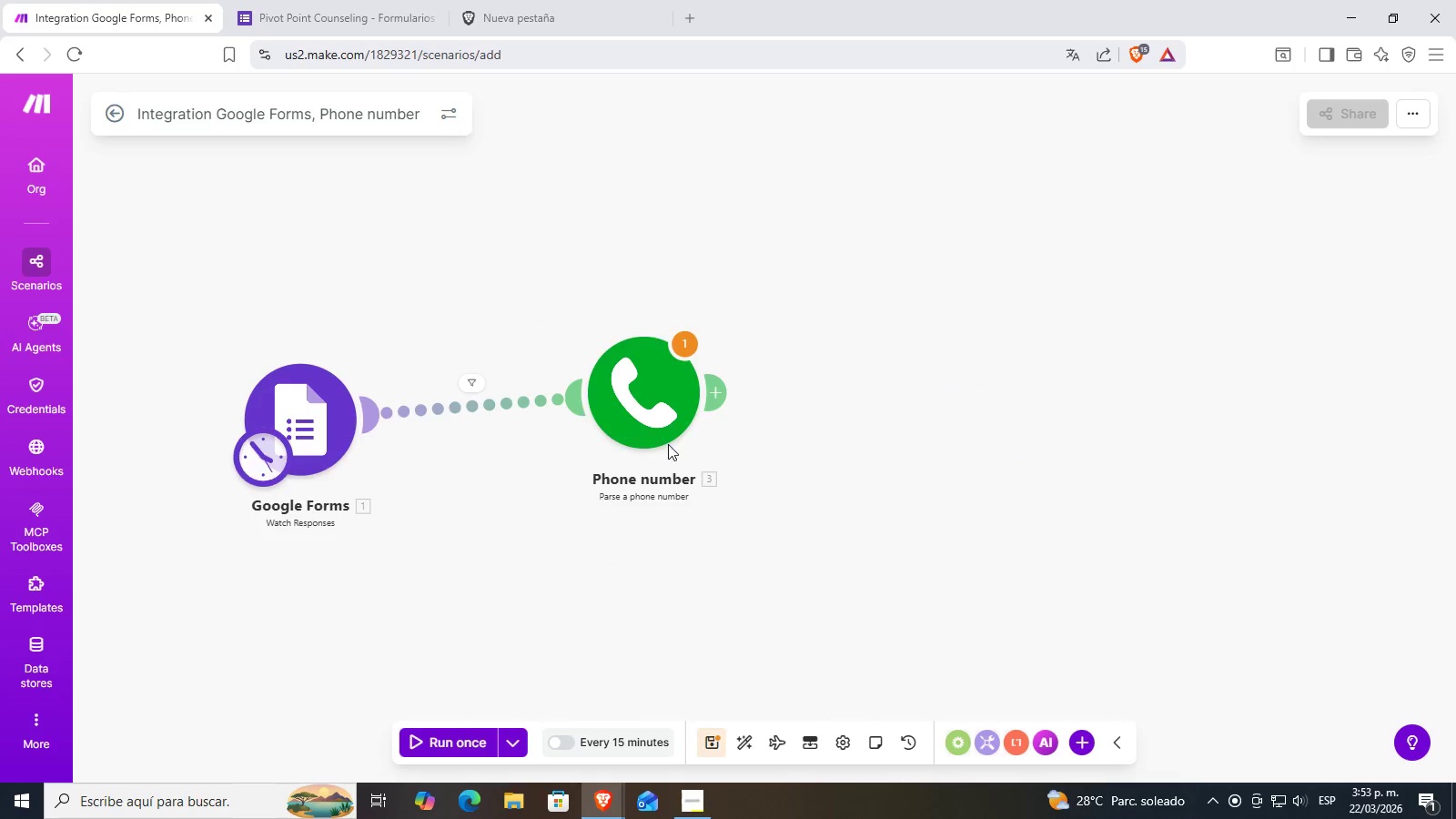 
left_click_drag(start_coordinate=[643, 409], to_coordinate=[631, 430])
 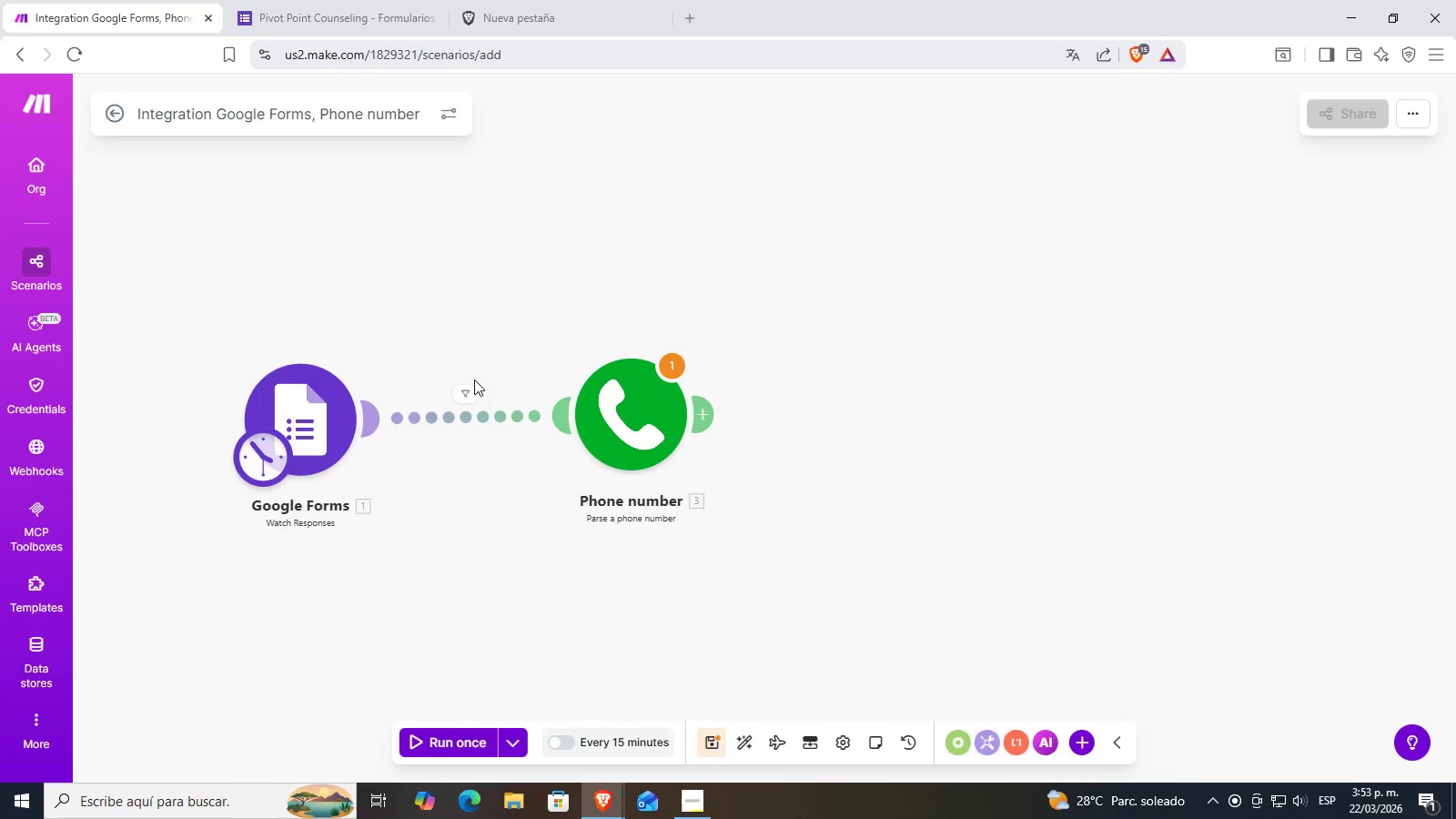 
left_click([469, 397])
 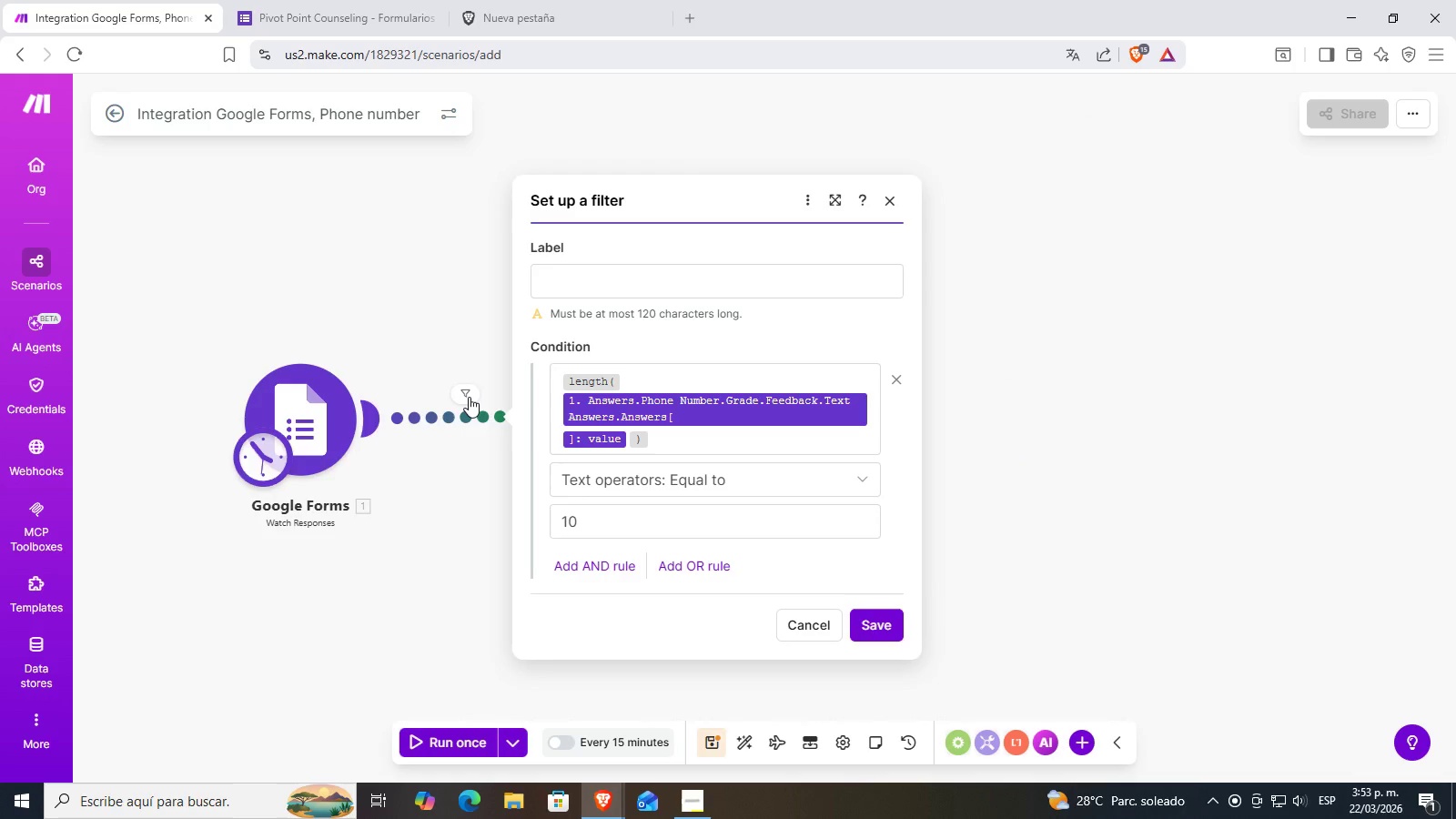 
left_click([469, 397])
 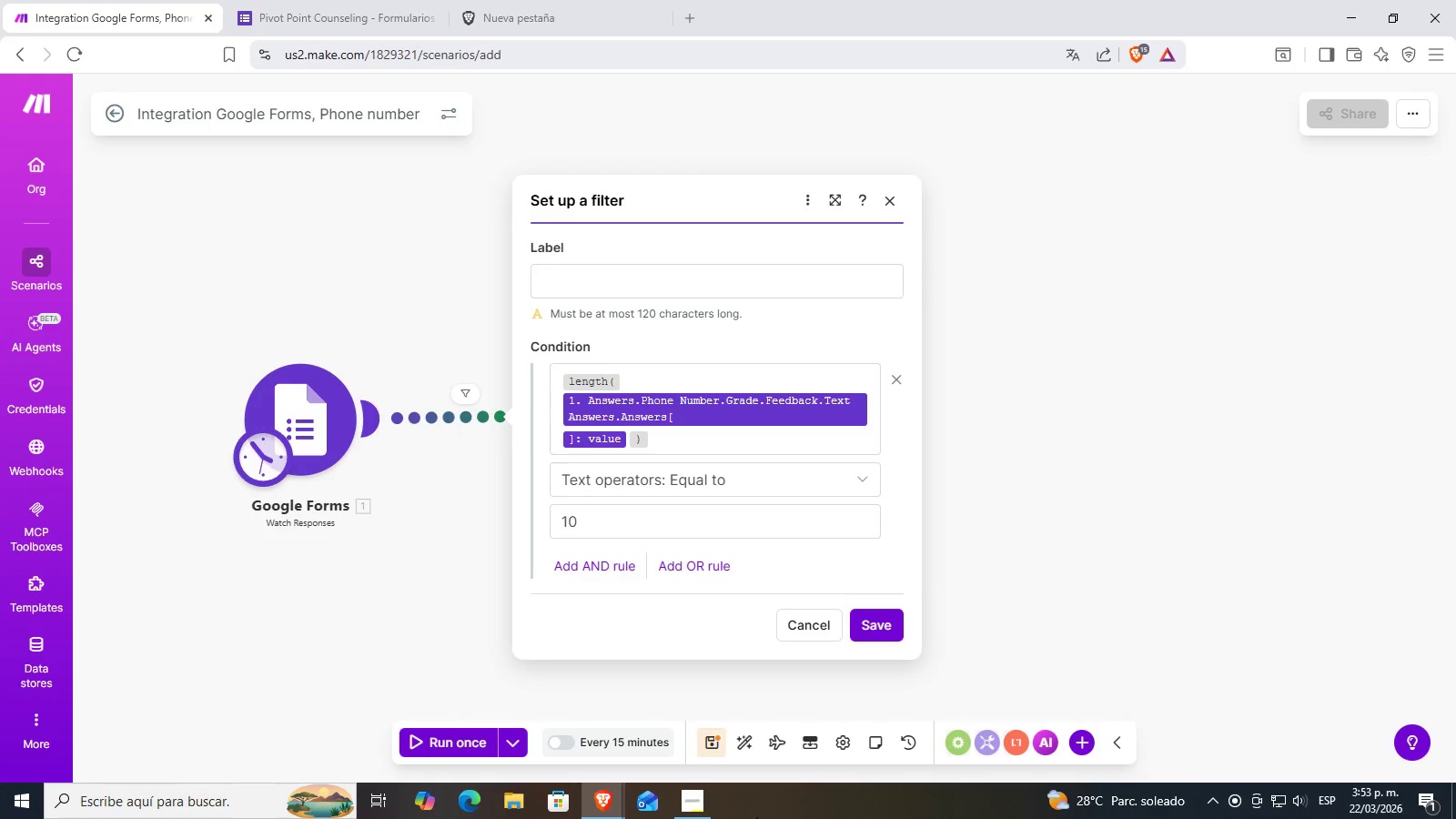 
mouse_move([647, 795])
 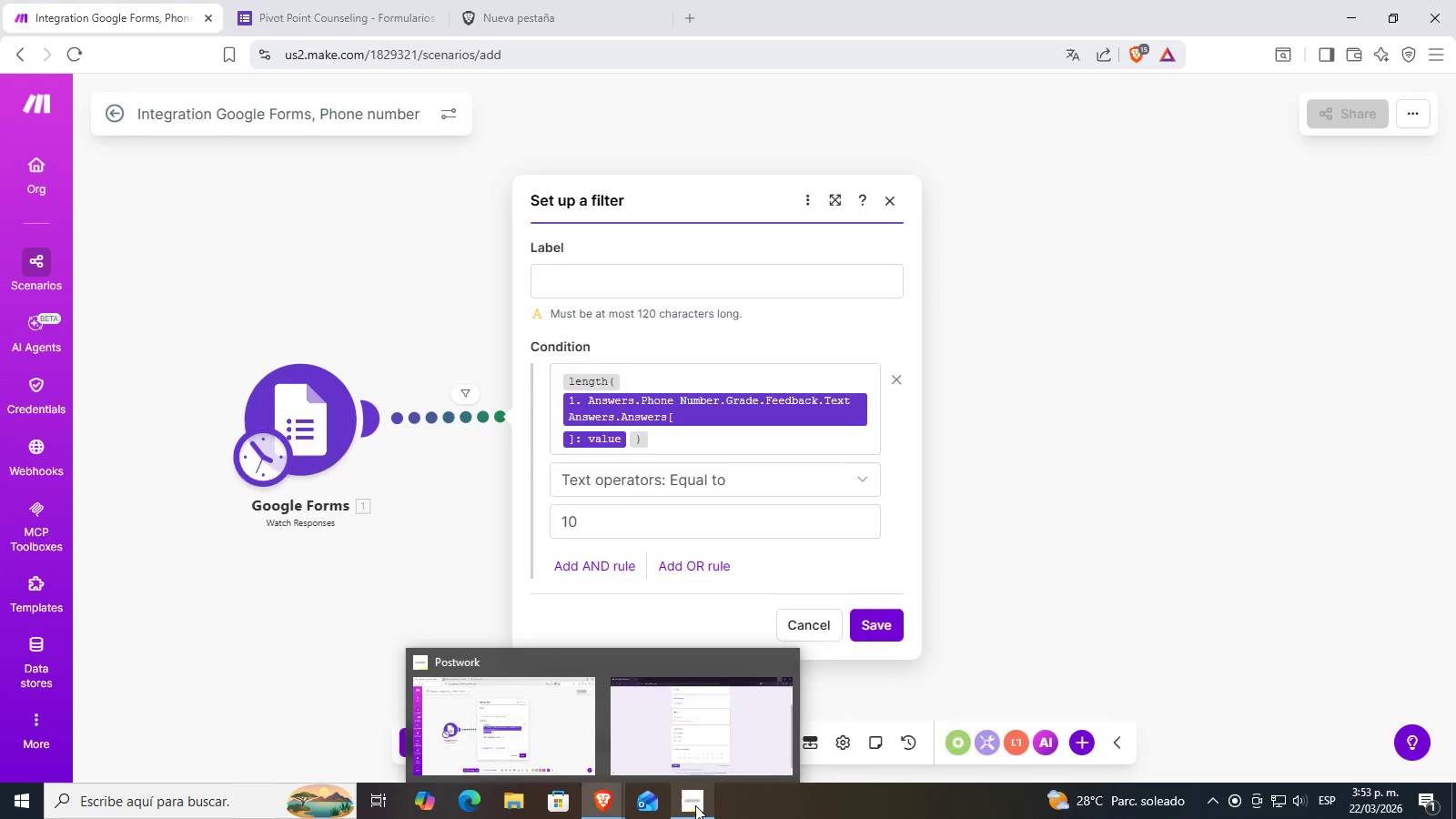 
left_click([695, 805])
 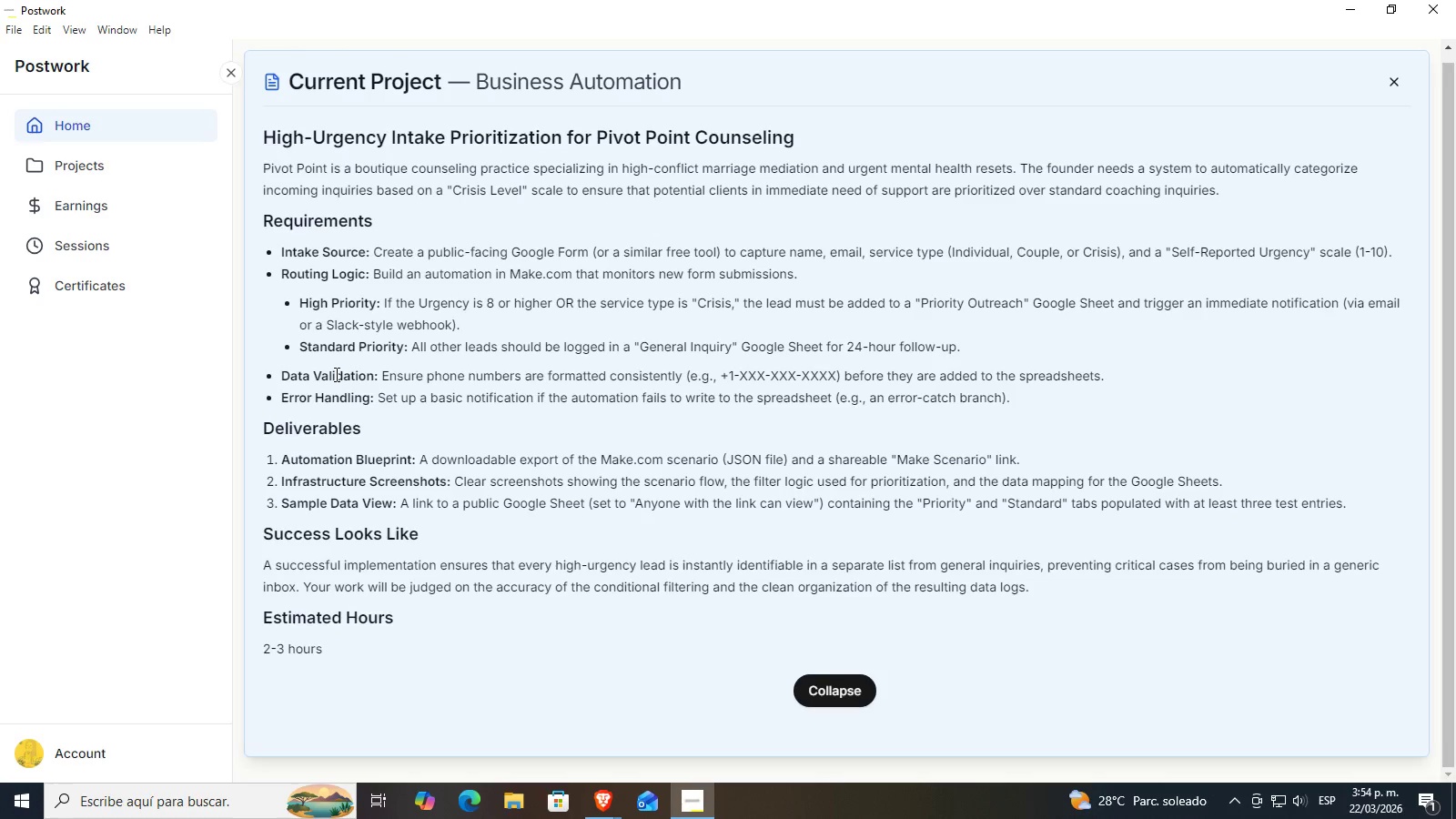 
wait(36.03)
 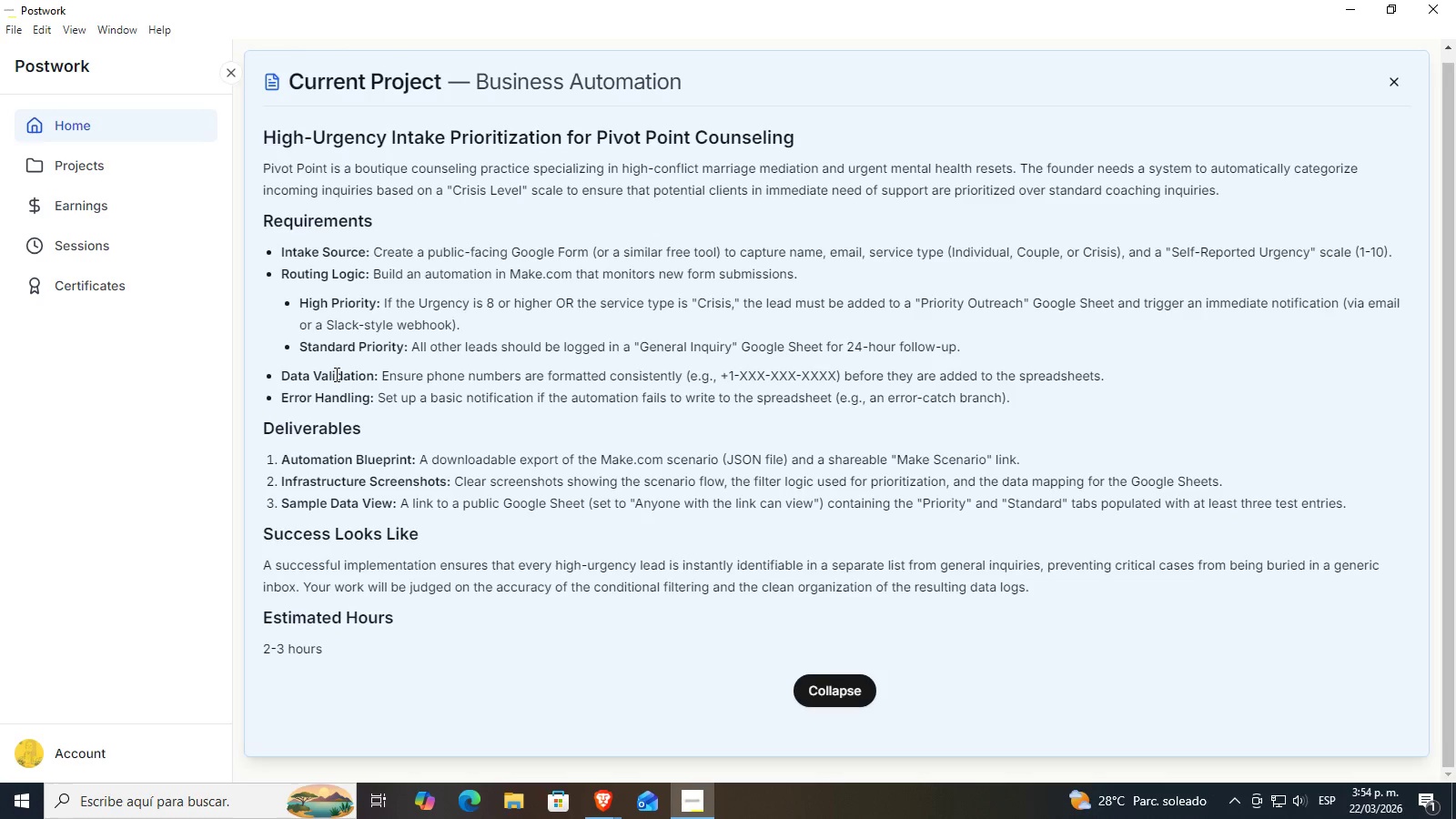 
left_click([892, 622])
 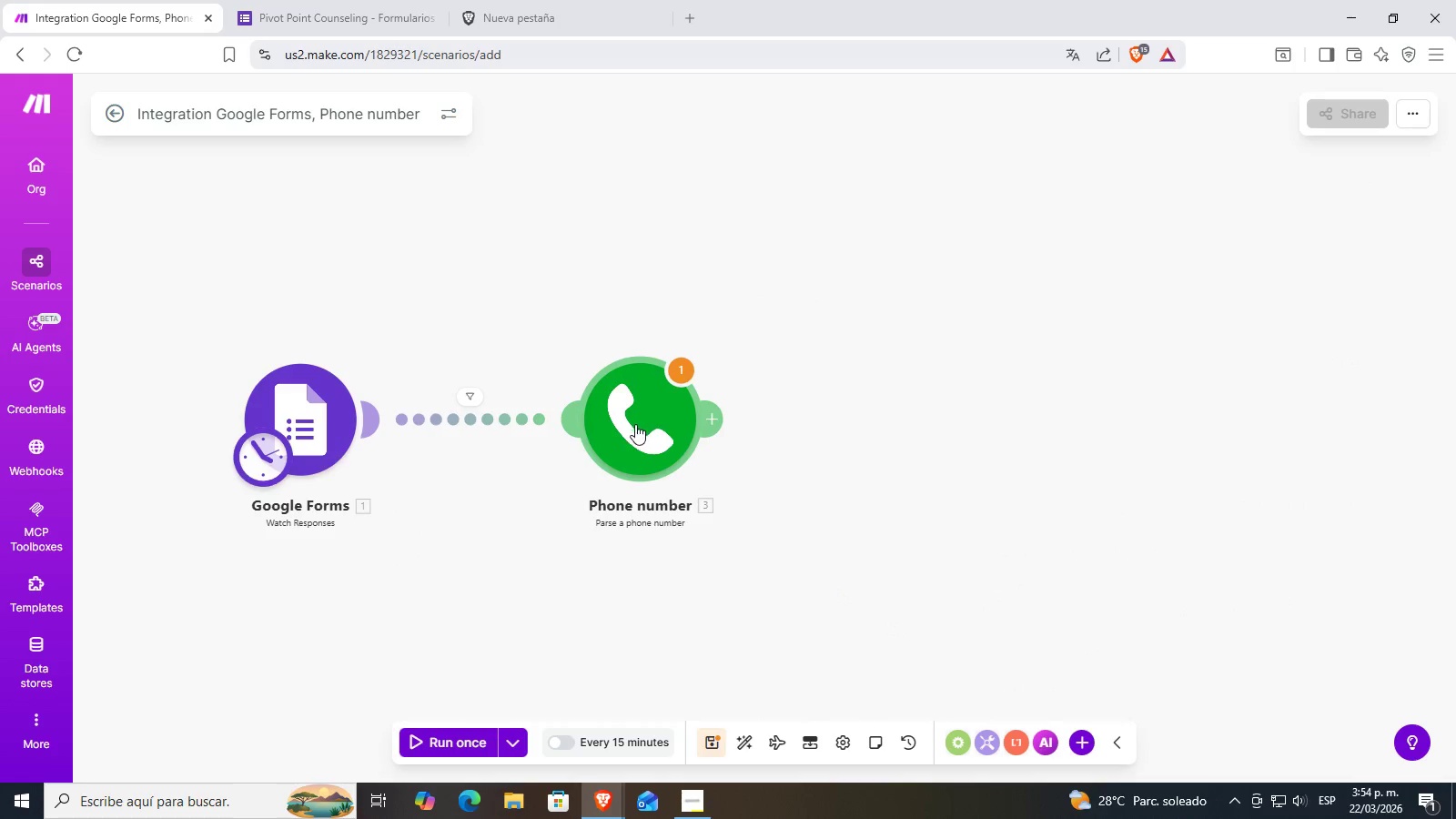 
left_click([632, 417])
 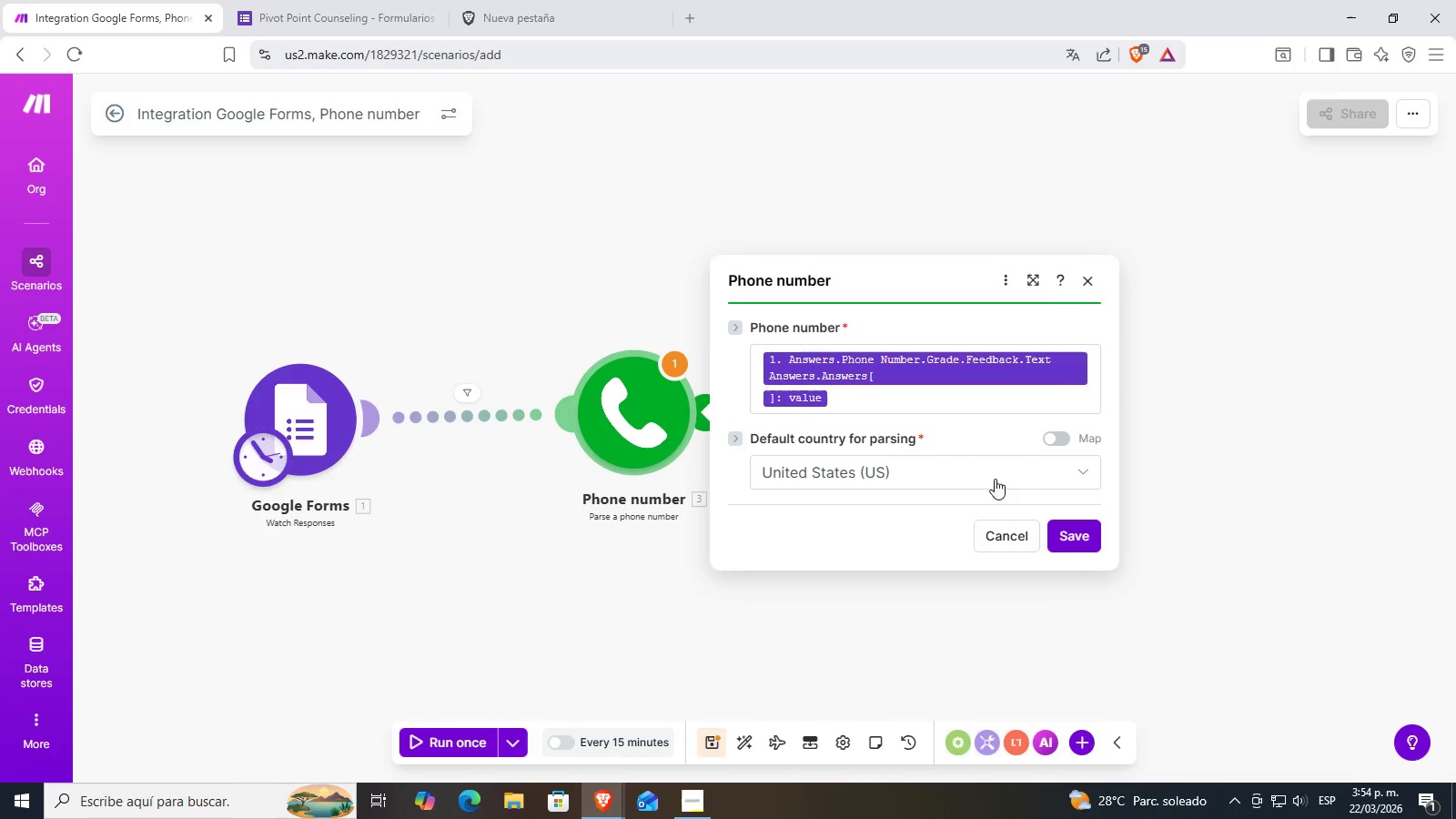 
left_click([1084, 530])
 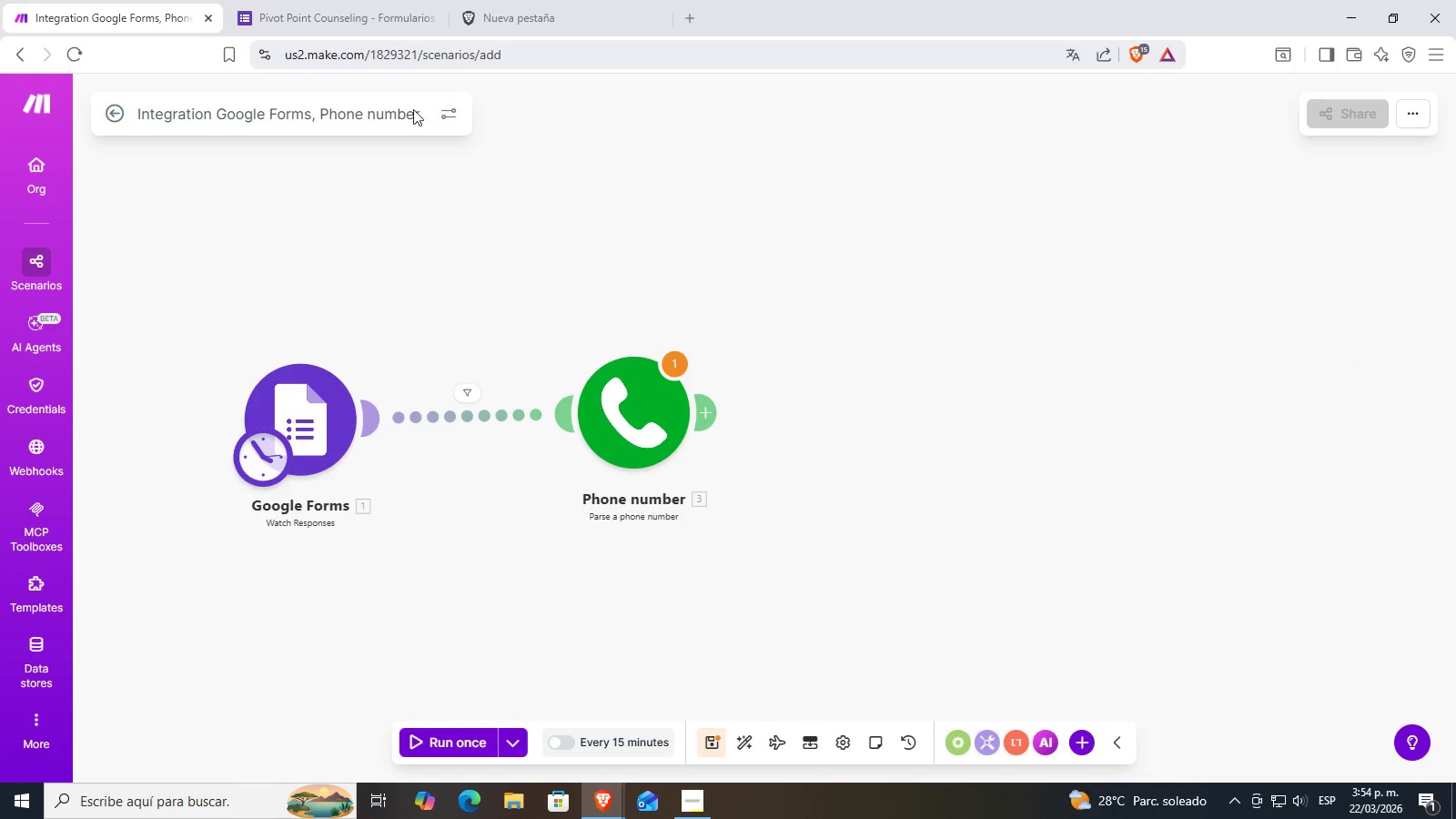 
left_click([349, 0])
 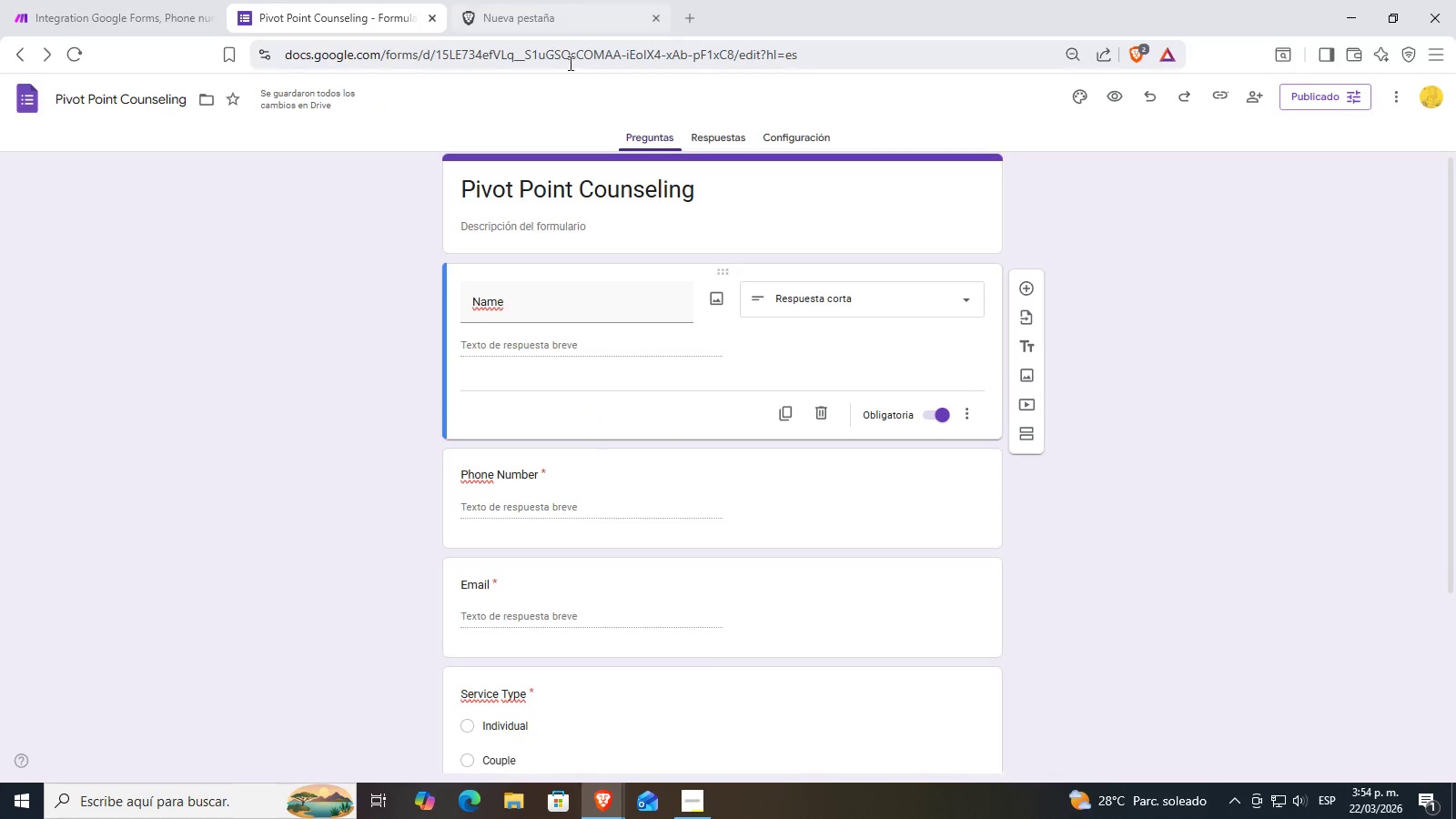 
left_click([533, 0])
 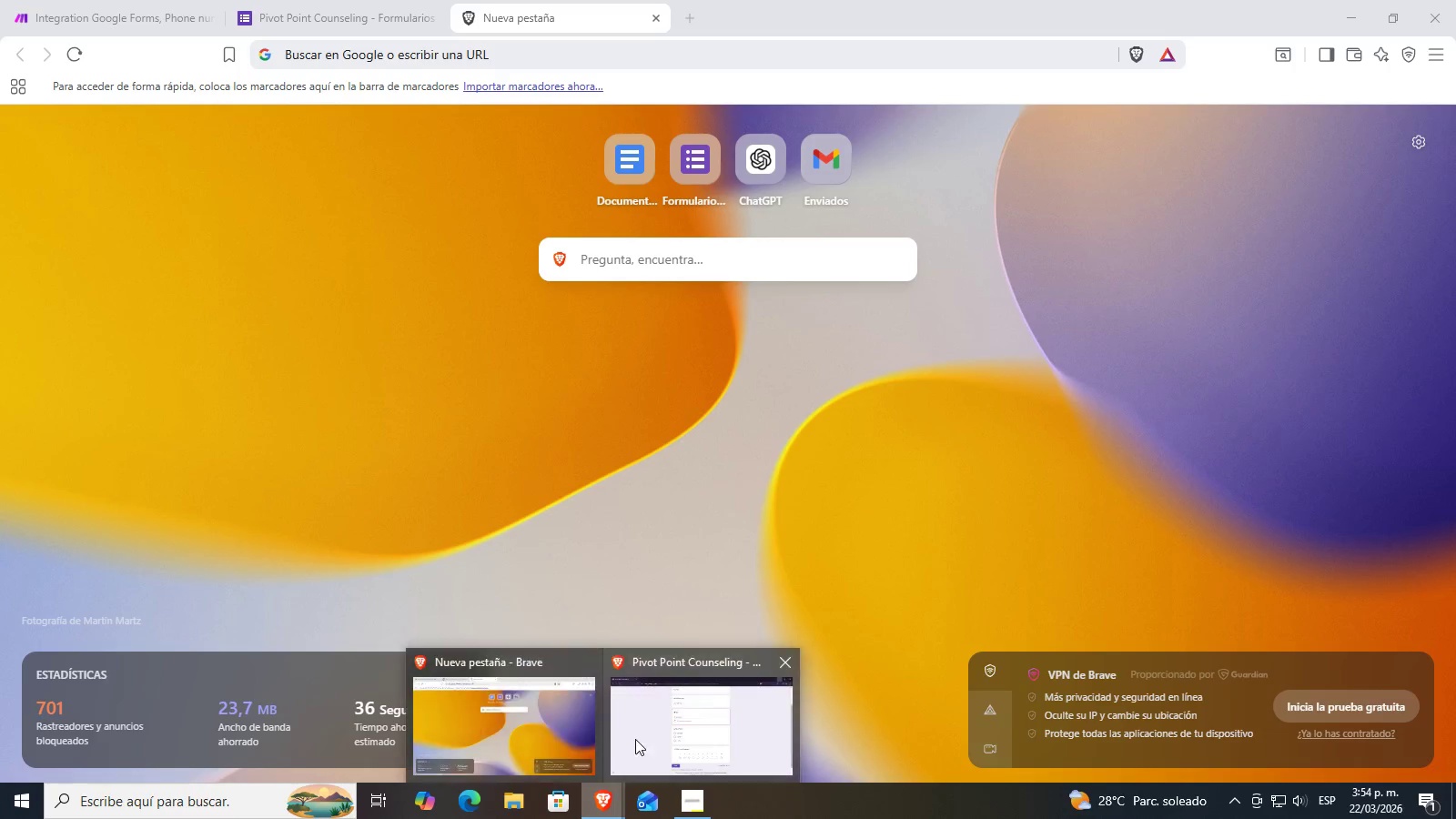 
left_click([642, 737])
 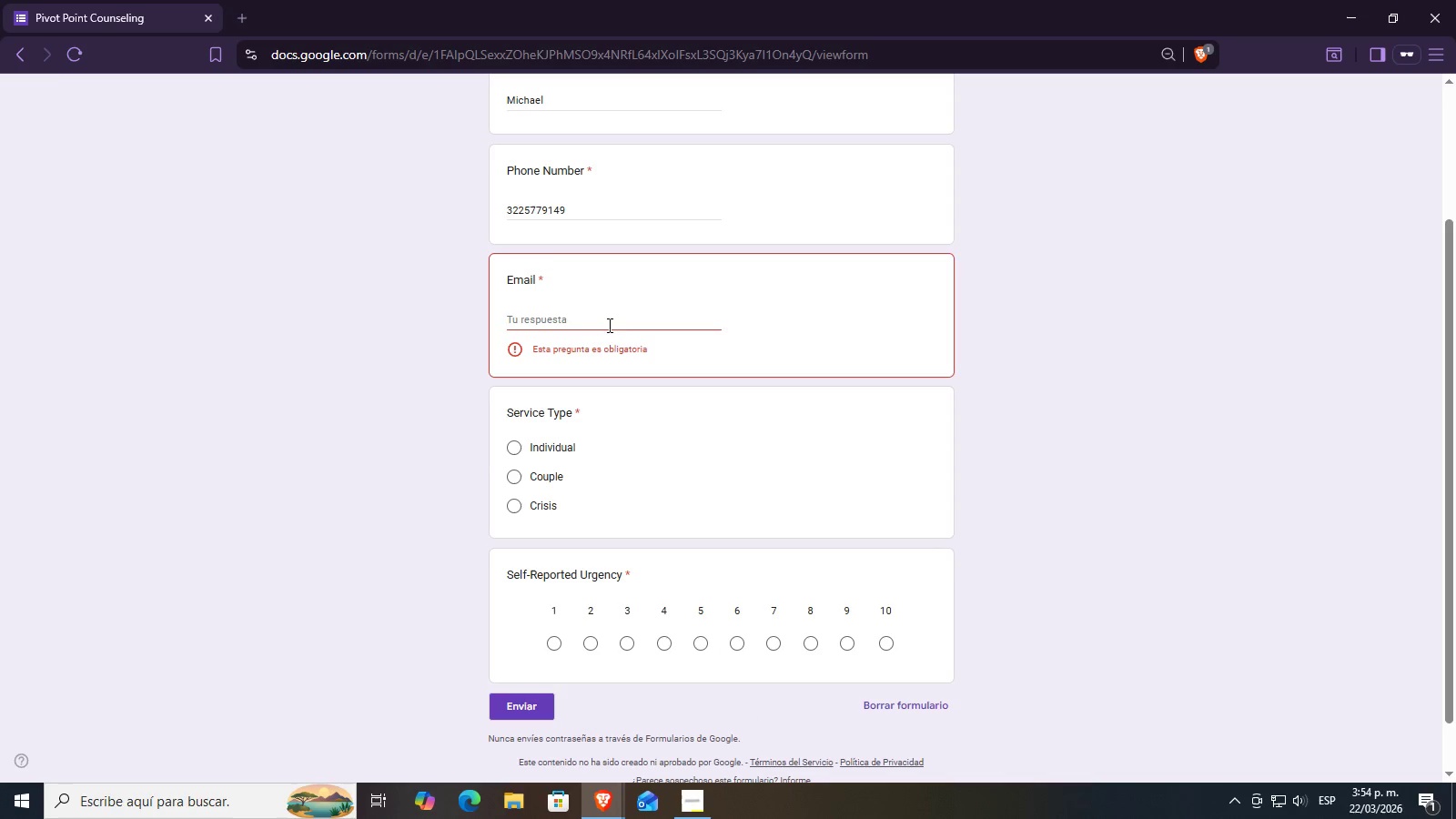 
left_click([617, 317])
 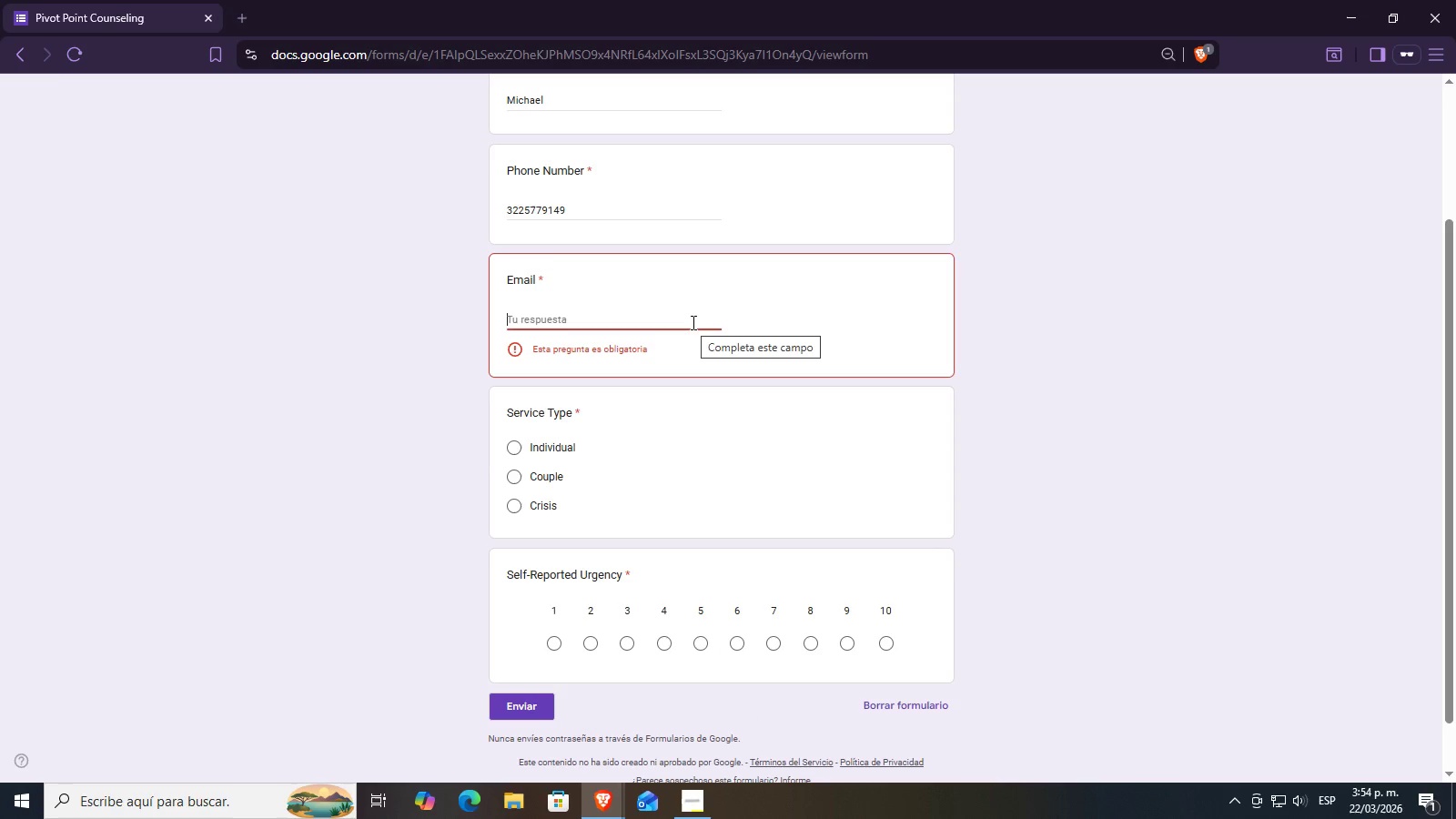 
type(mia)
key(Backspace)
key(Backspace)
key(Backspace)
type(michaelangelo)
 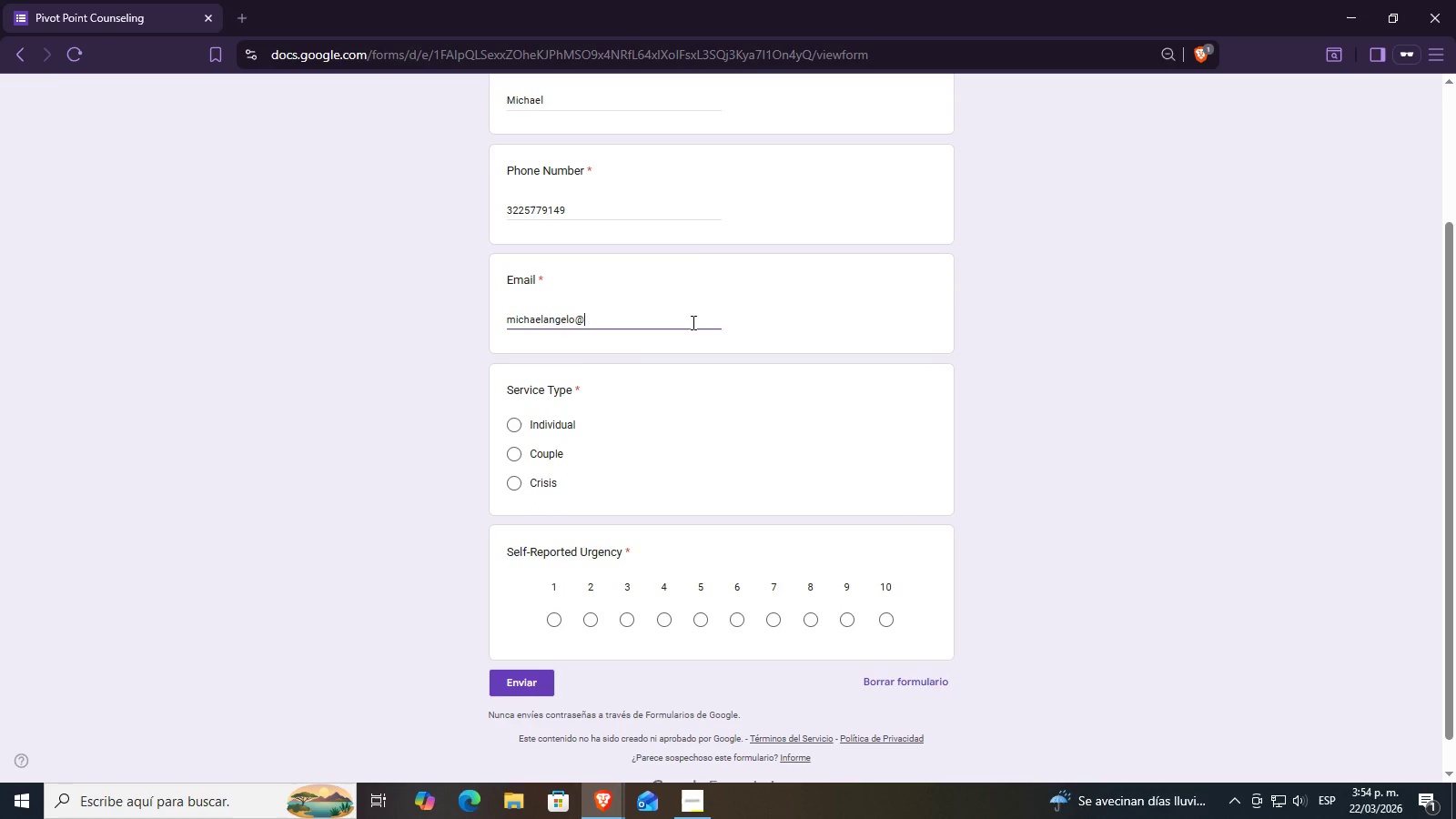 
key(Alt+Control+2)
 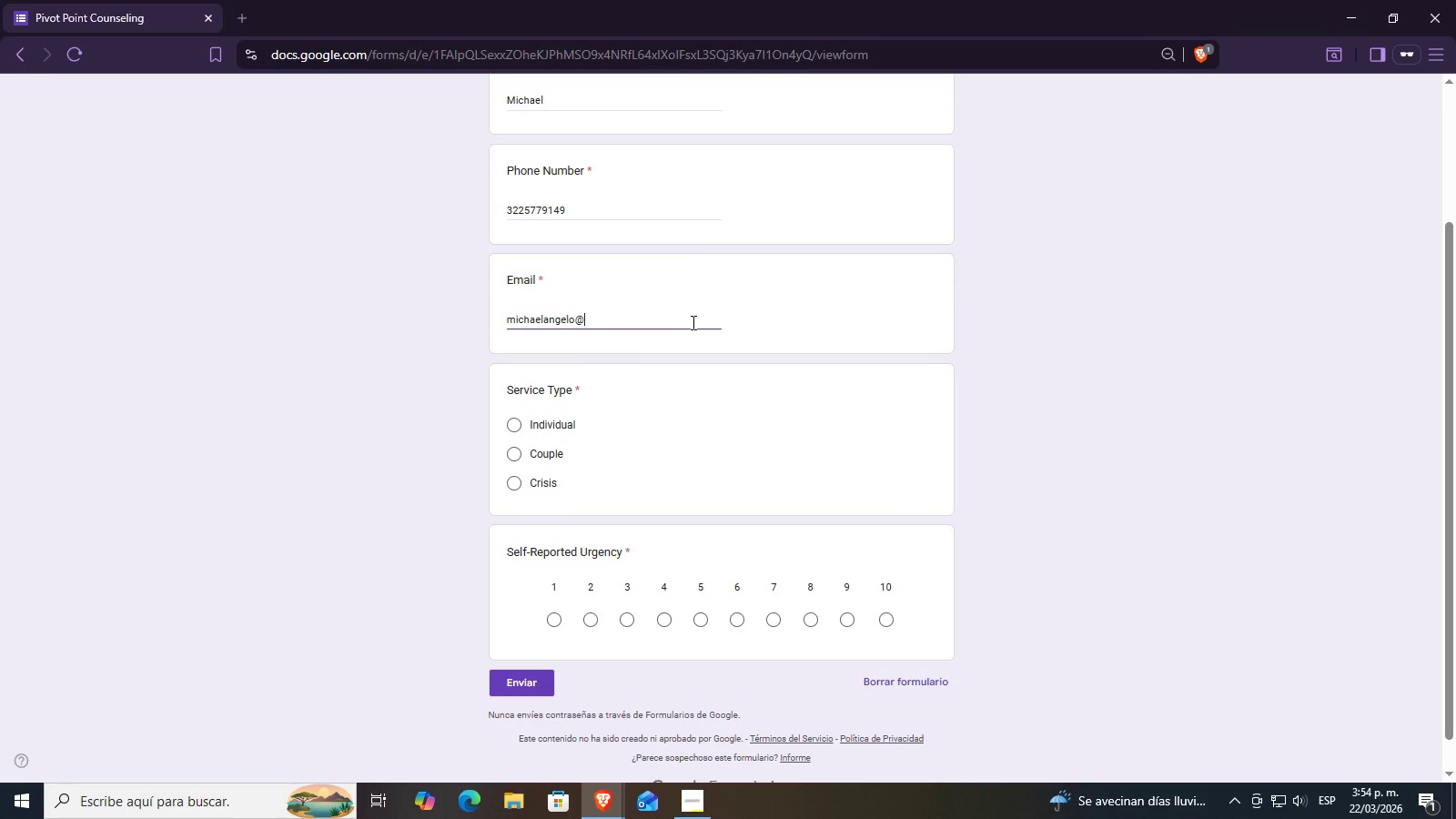 
type(gmail.com)
 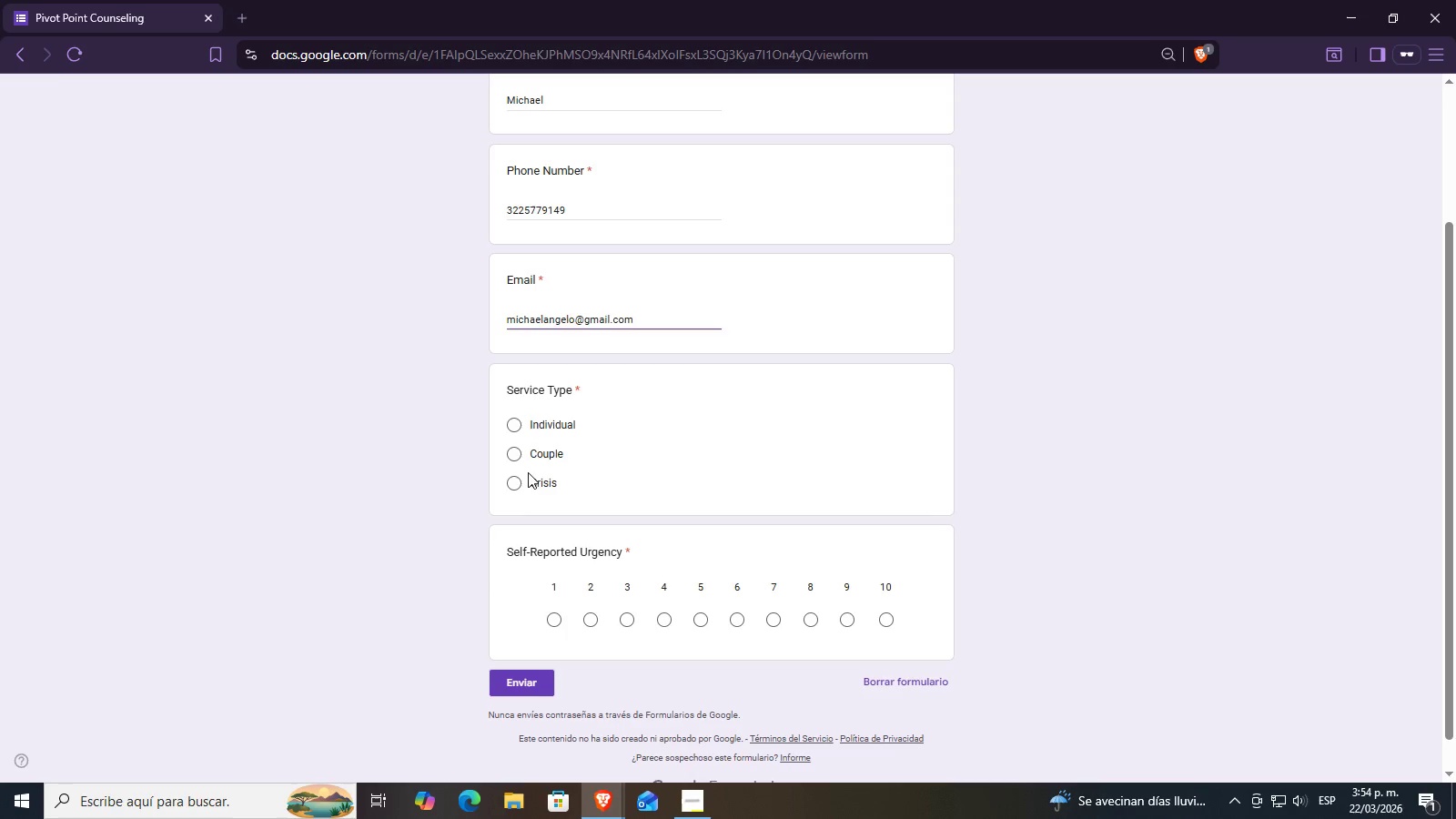 
double_click([546, 450])
 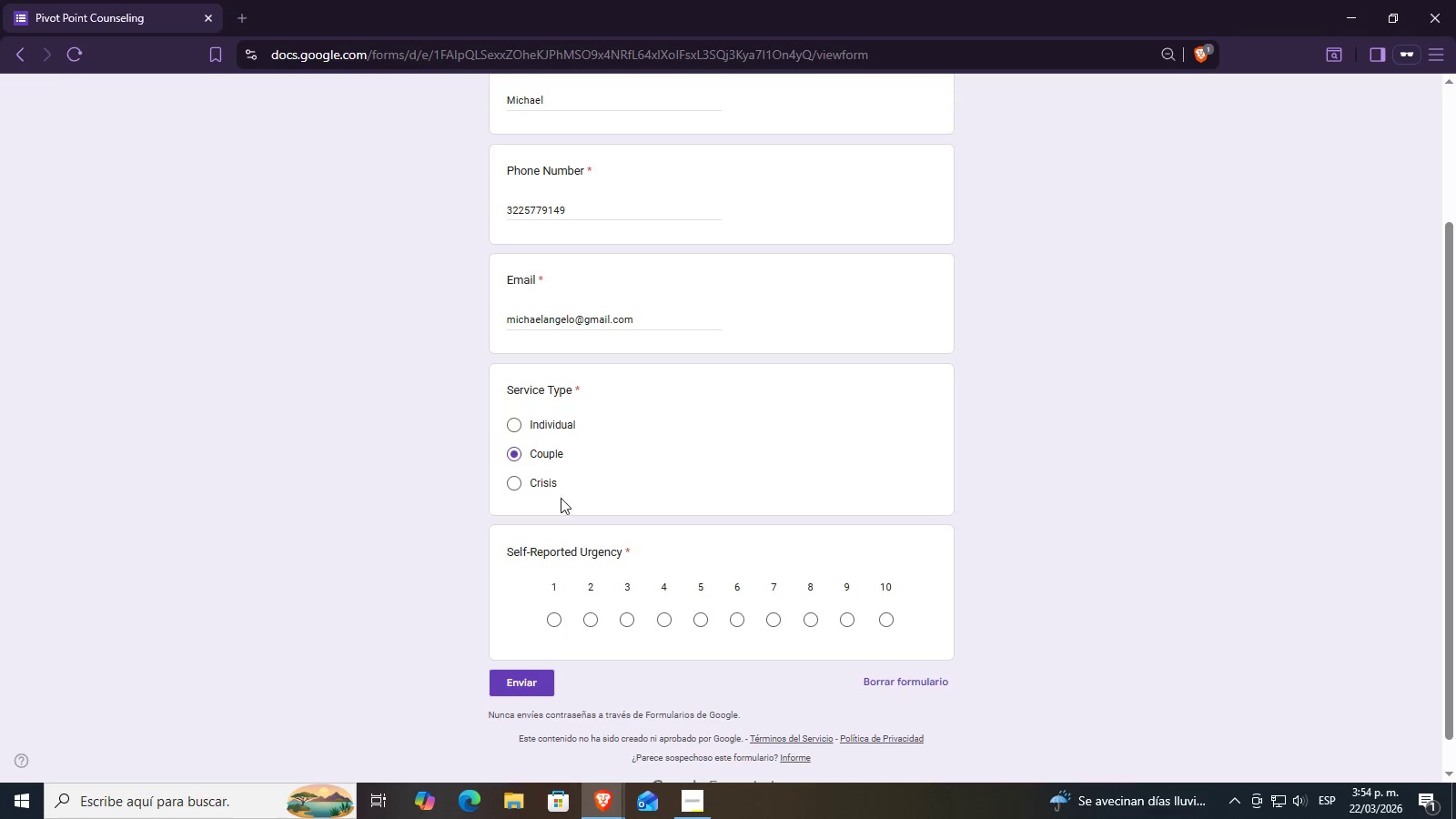 
left_click([531, 480])
 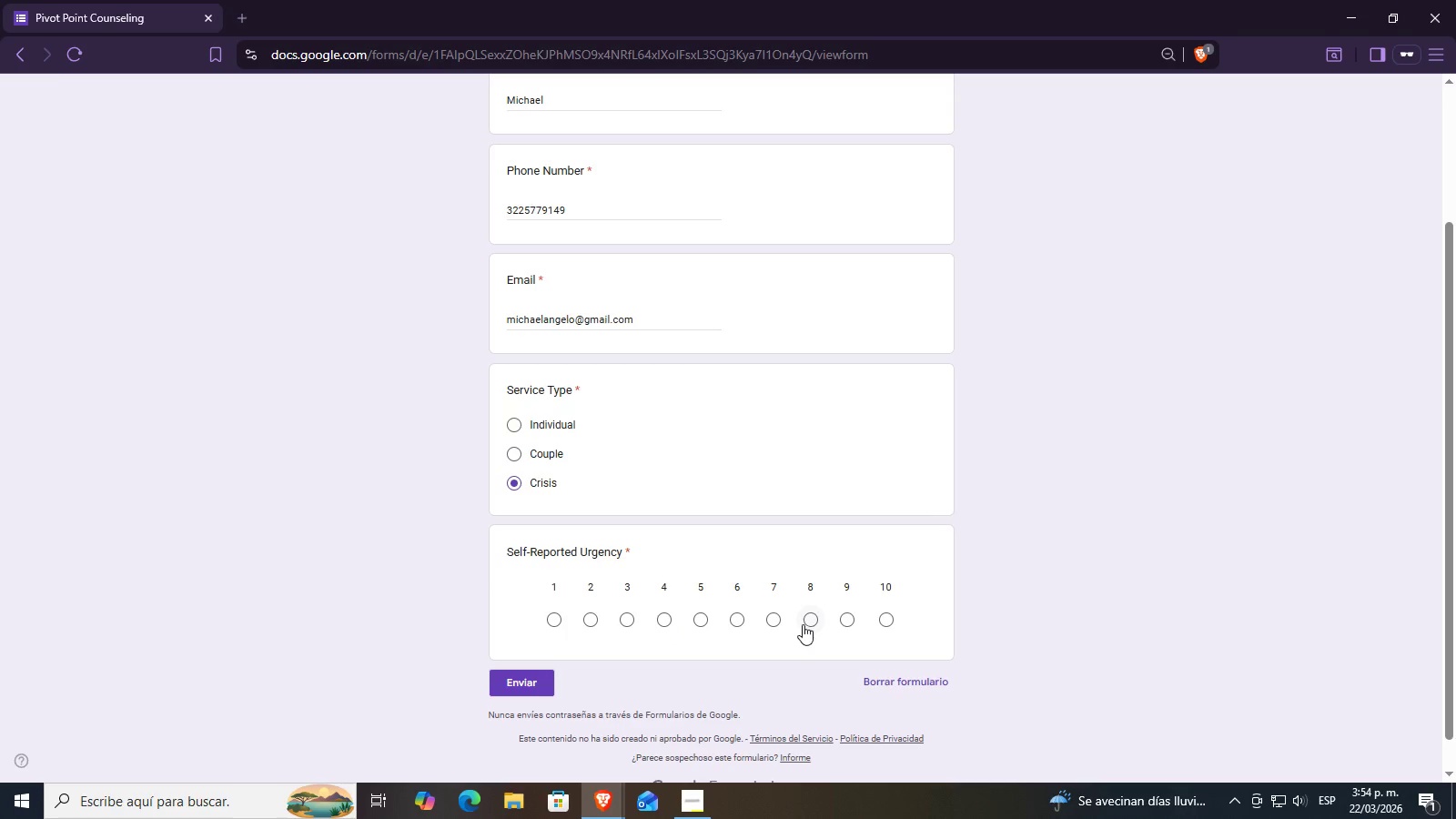 
wait(7.03)
 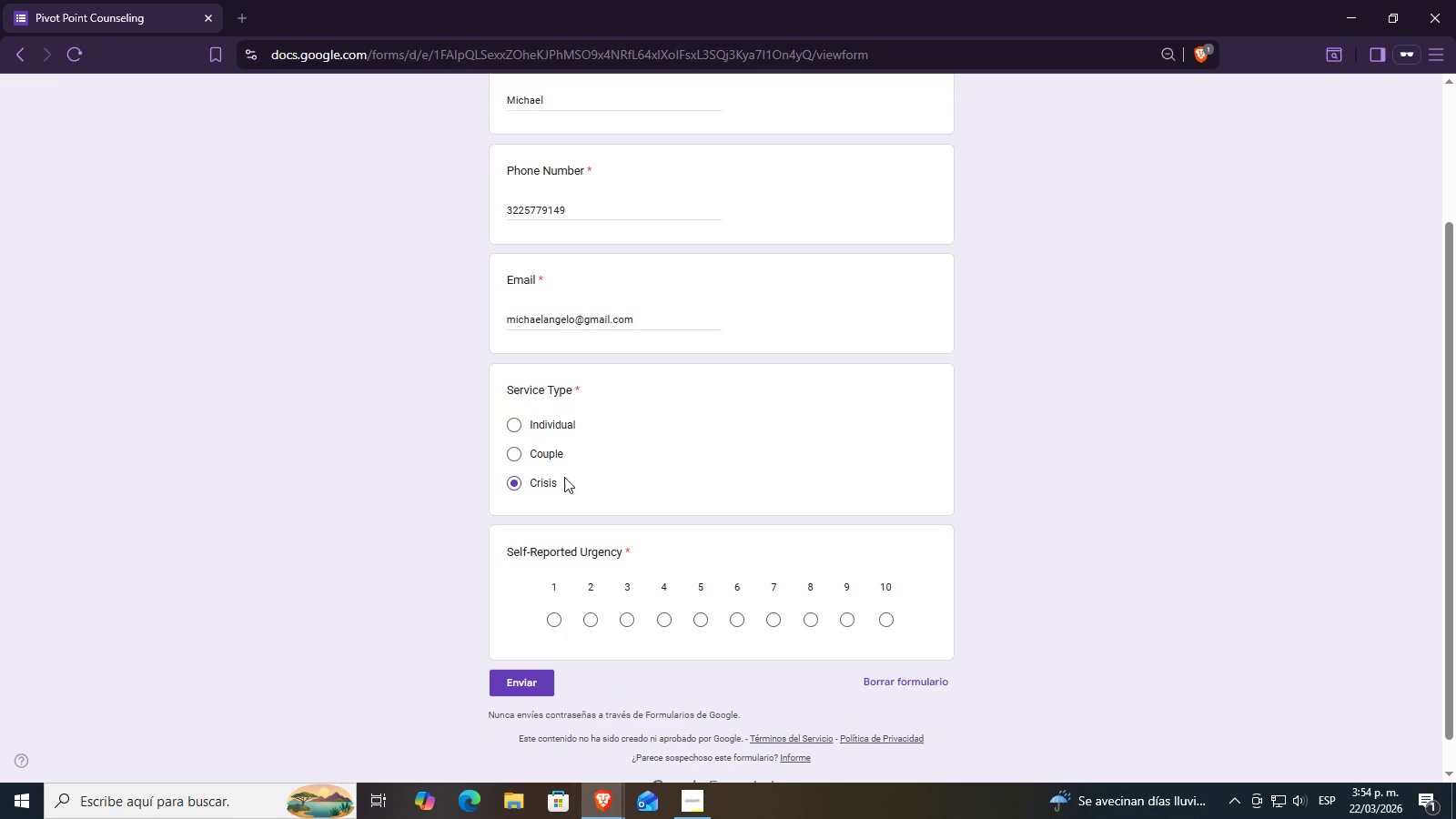 
left_click([516, 426])
 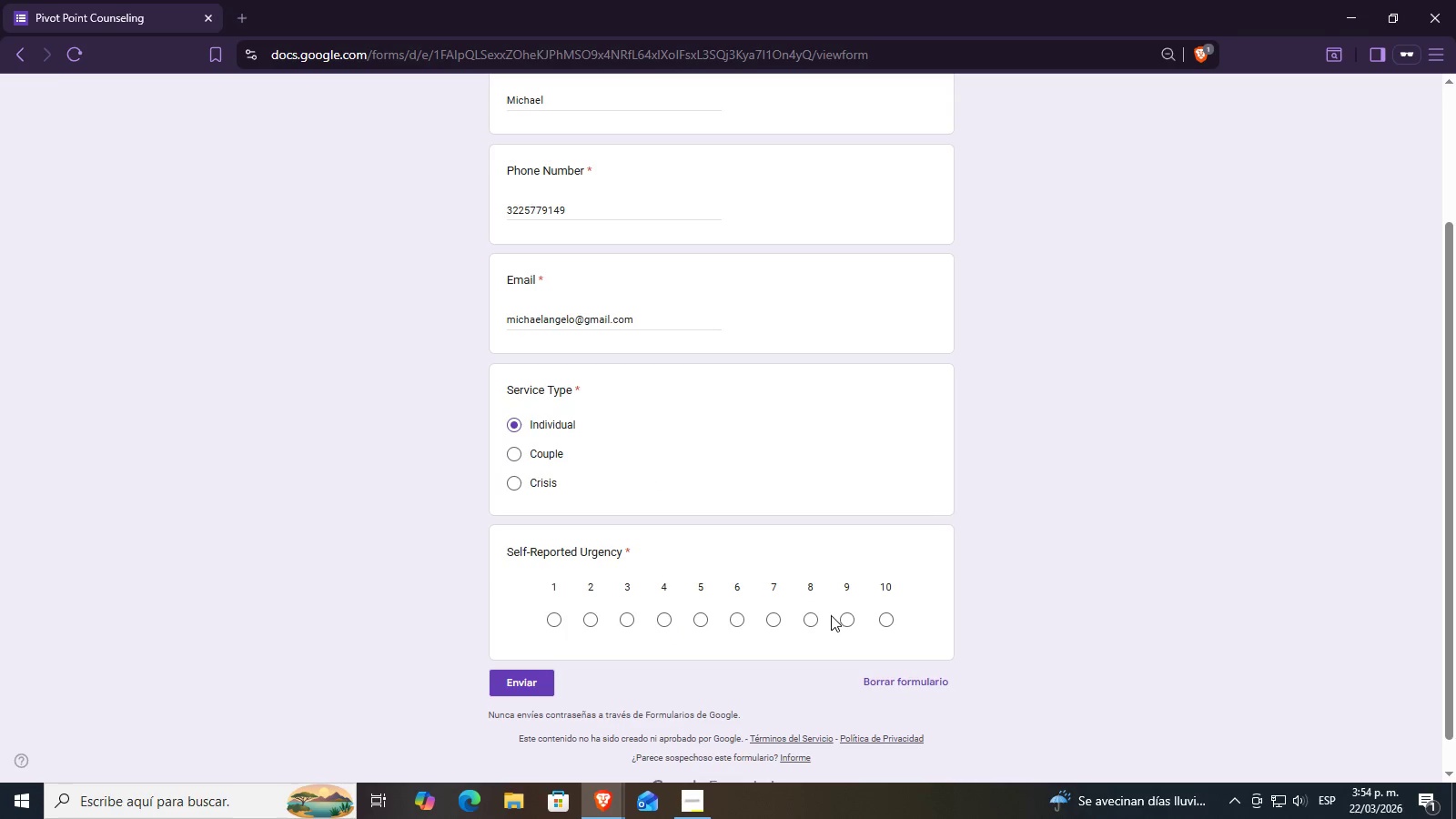 
left_click_drag(start_coordinate=[813, 619], to_coordinate=[819, 619])
 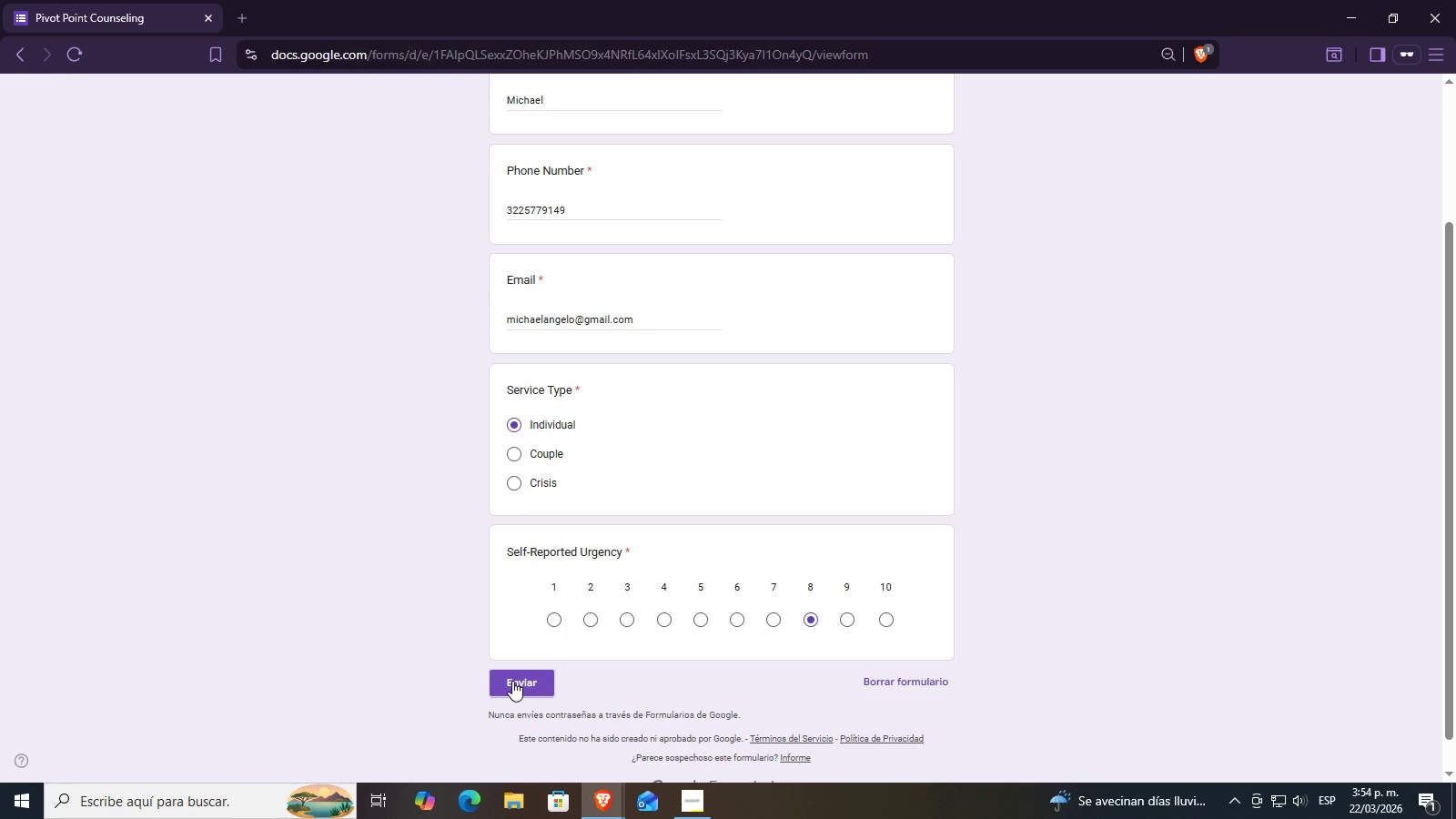 
left_click([512, 681])
 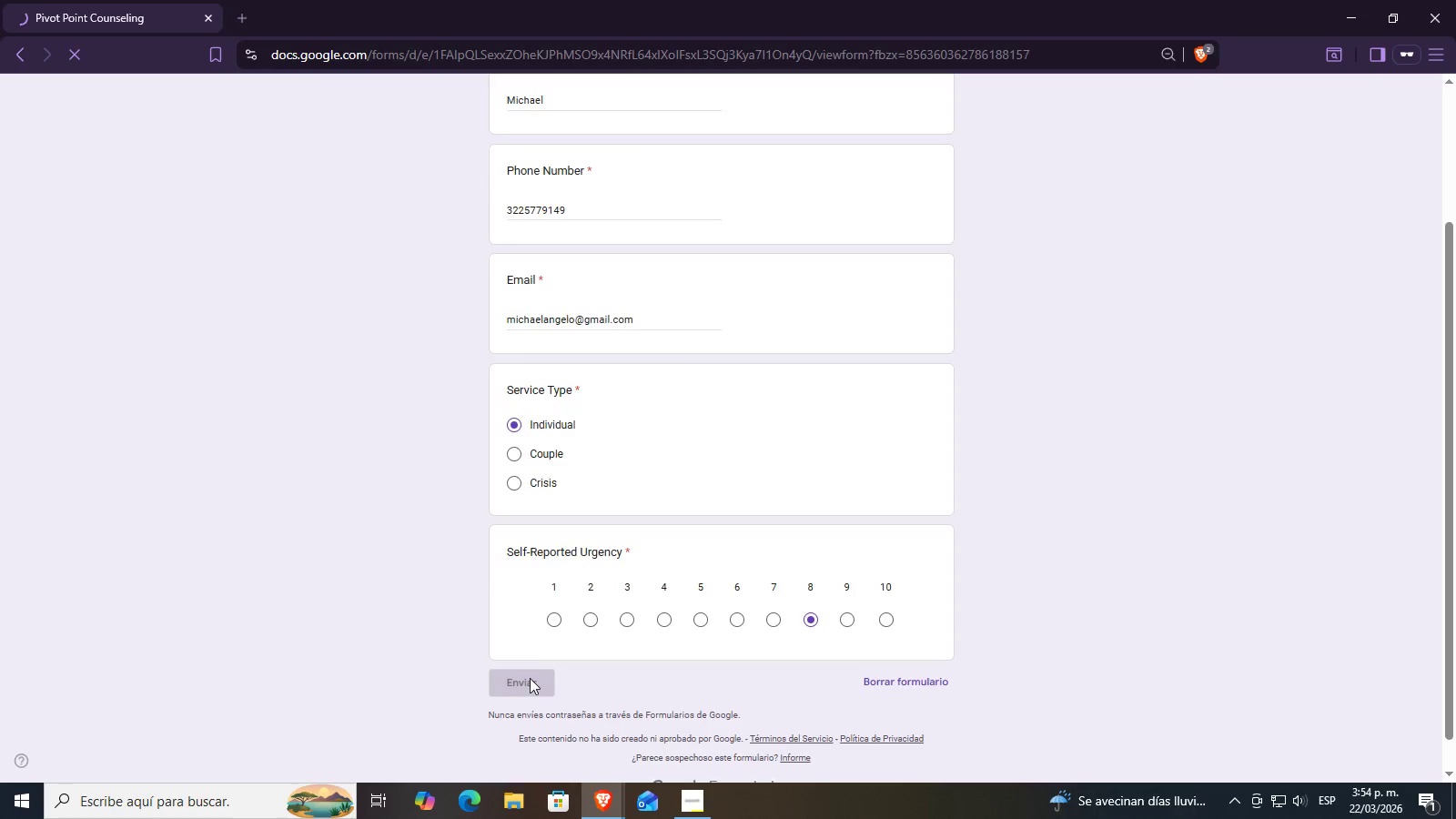 
scroll: coordinate [630, 609], scroll_direction: up, amount: 4.0
 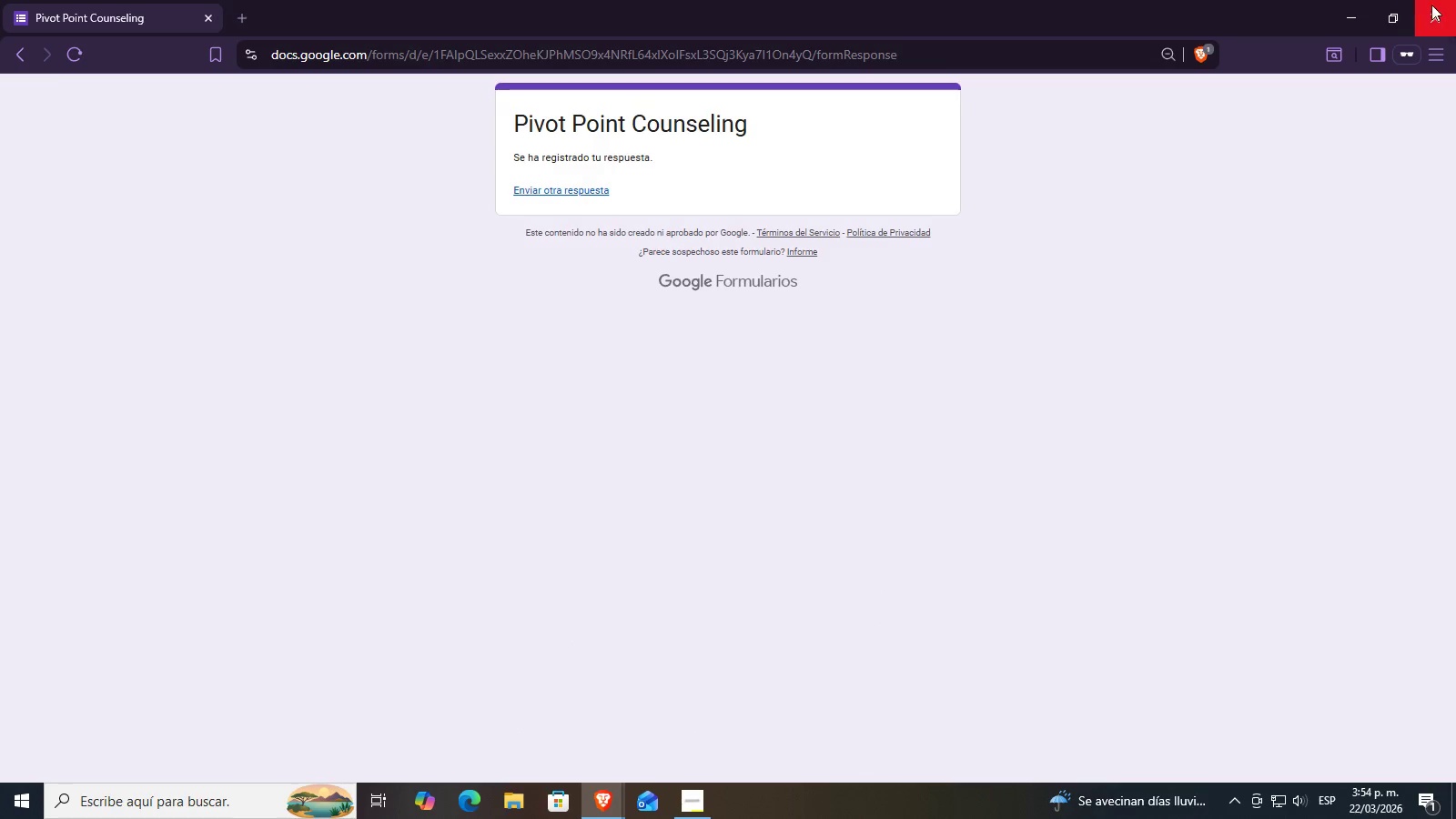 
left_click([1342, 12])
 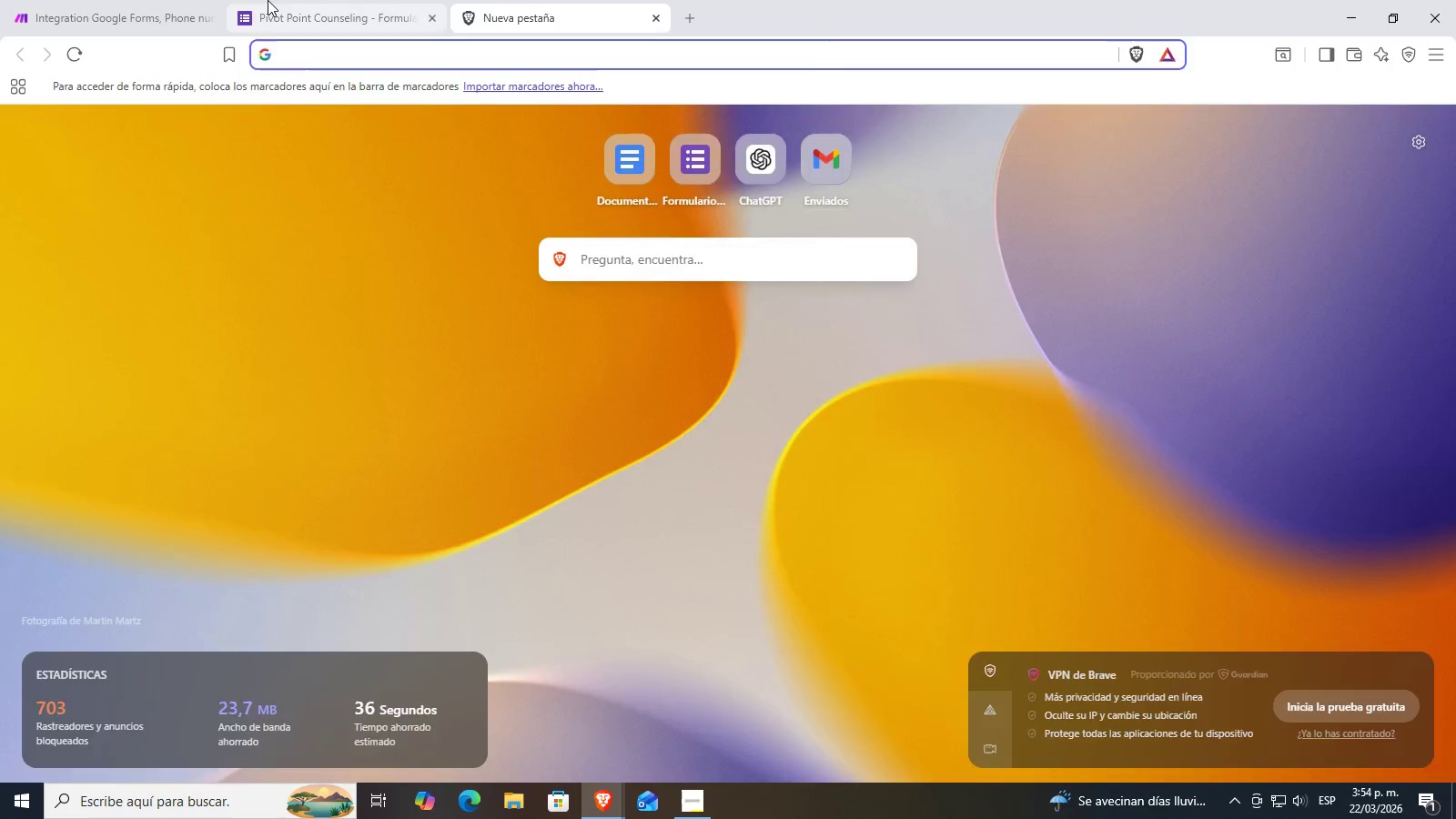 
double_click([147, 0])
 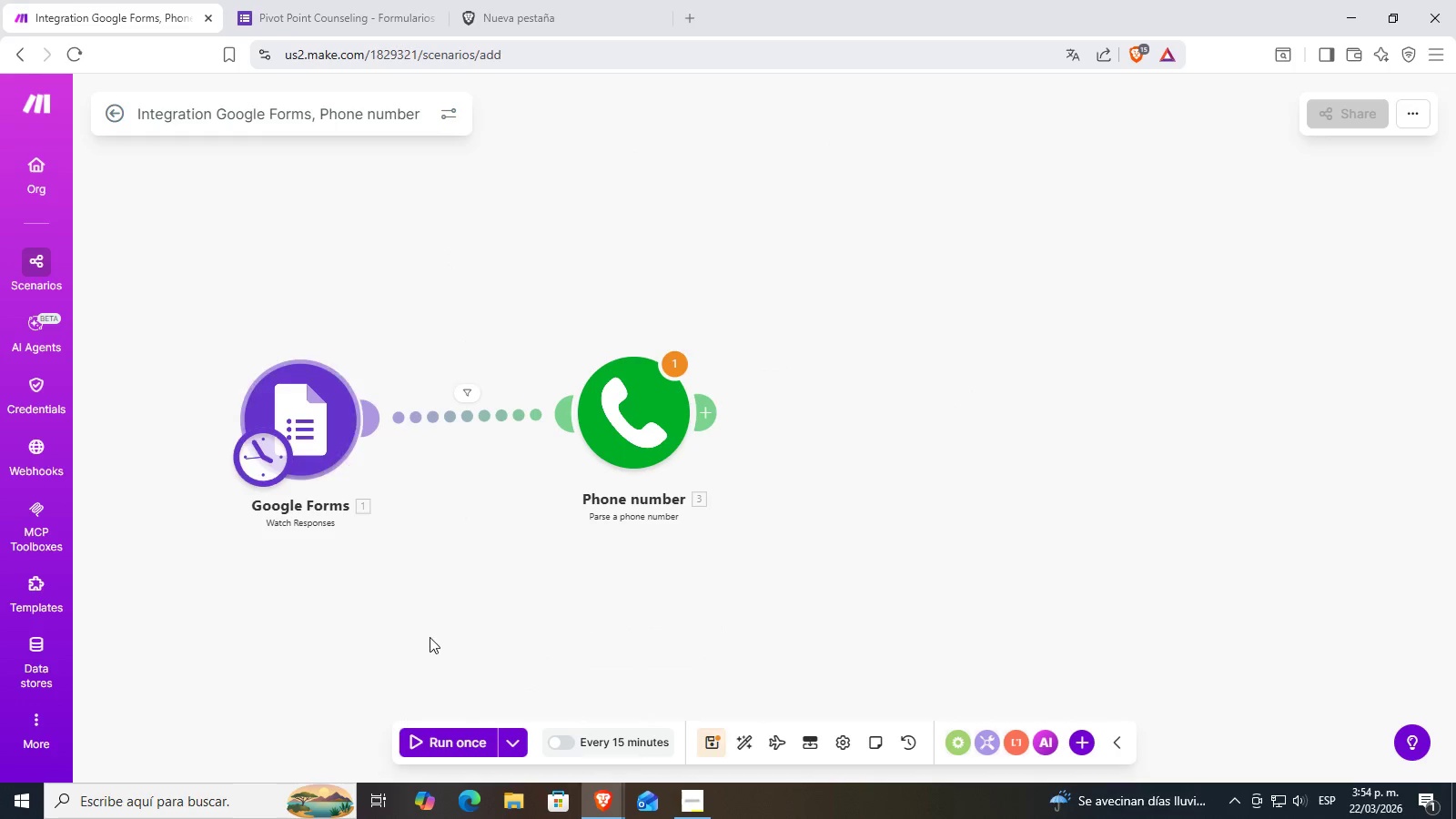 
left_click([464, 739])
 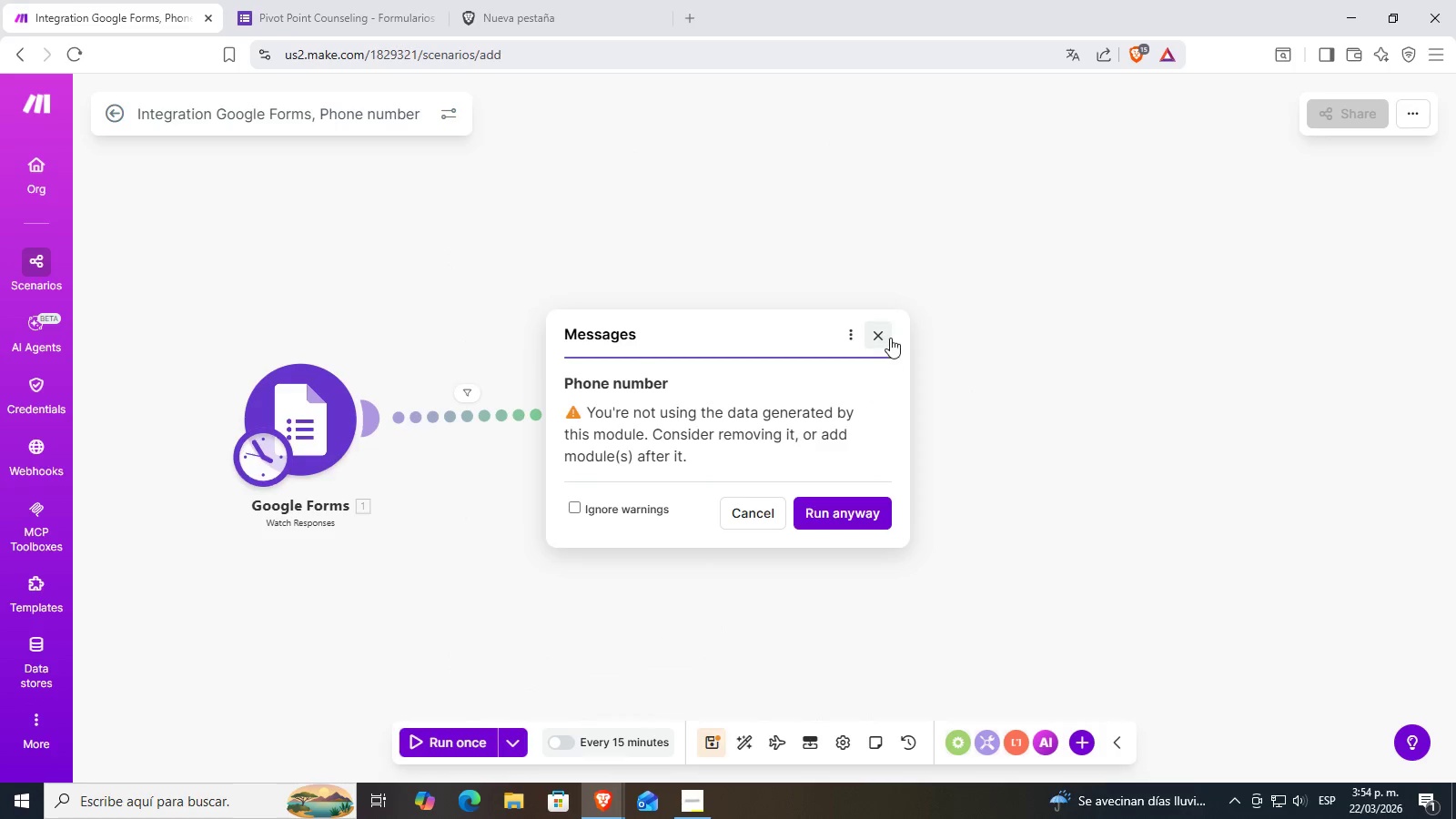 
left_click([855, 518])
 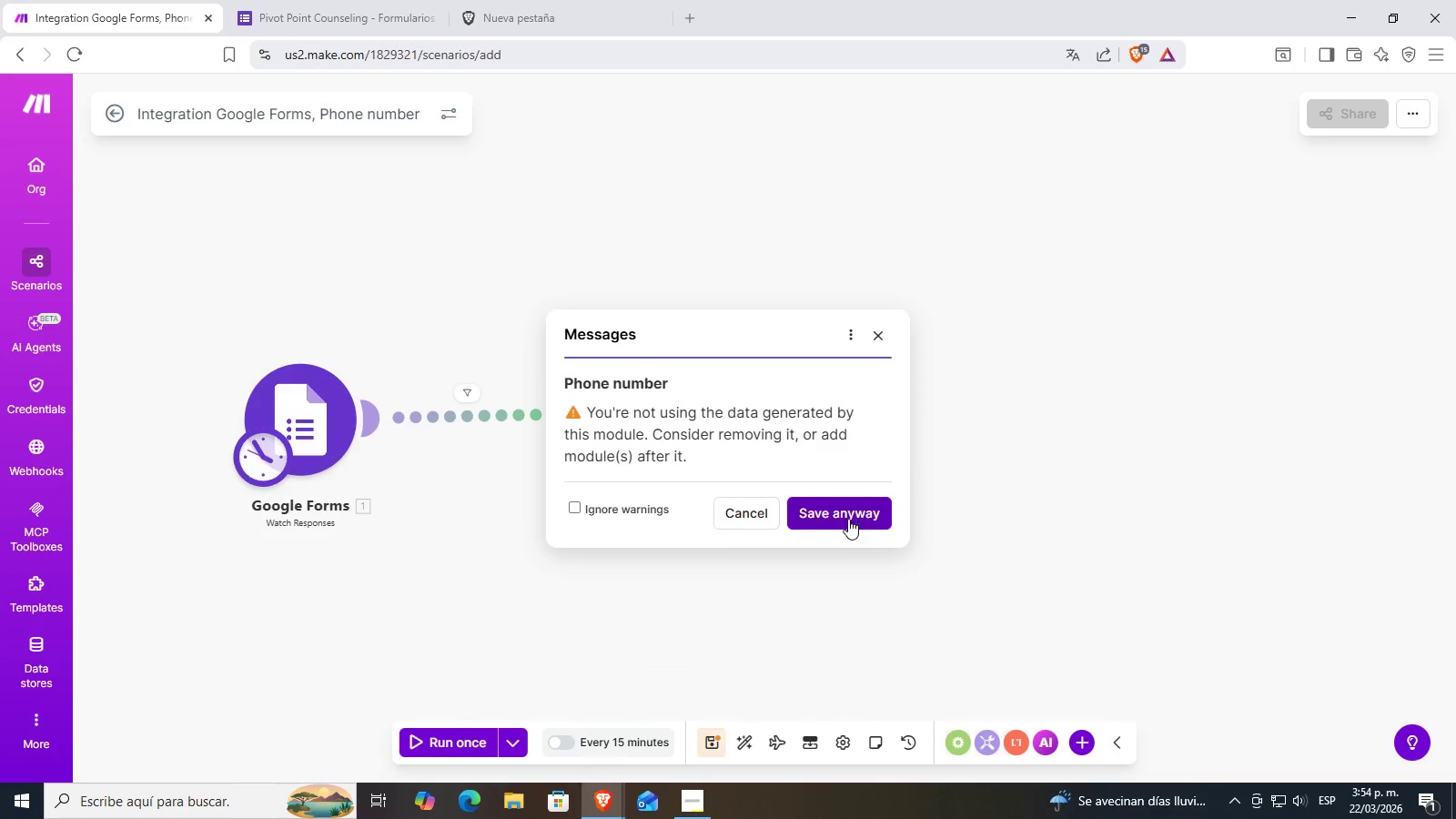 
left_click([623, 508])
 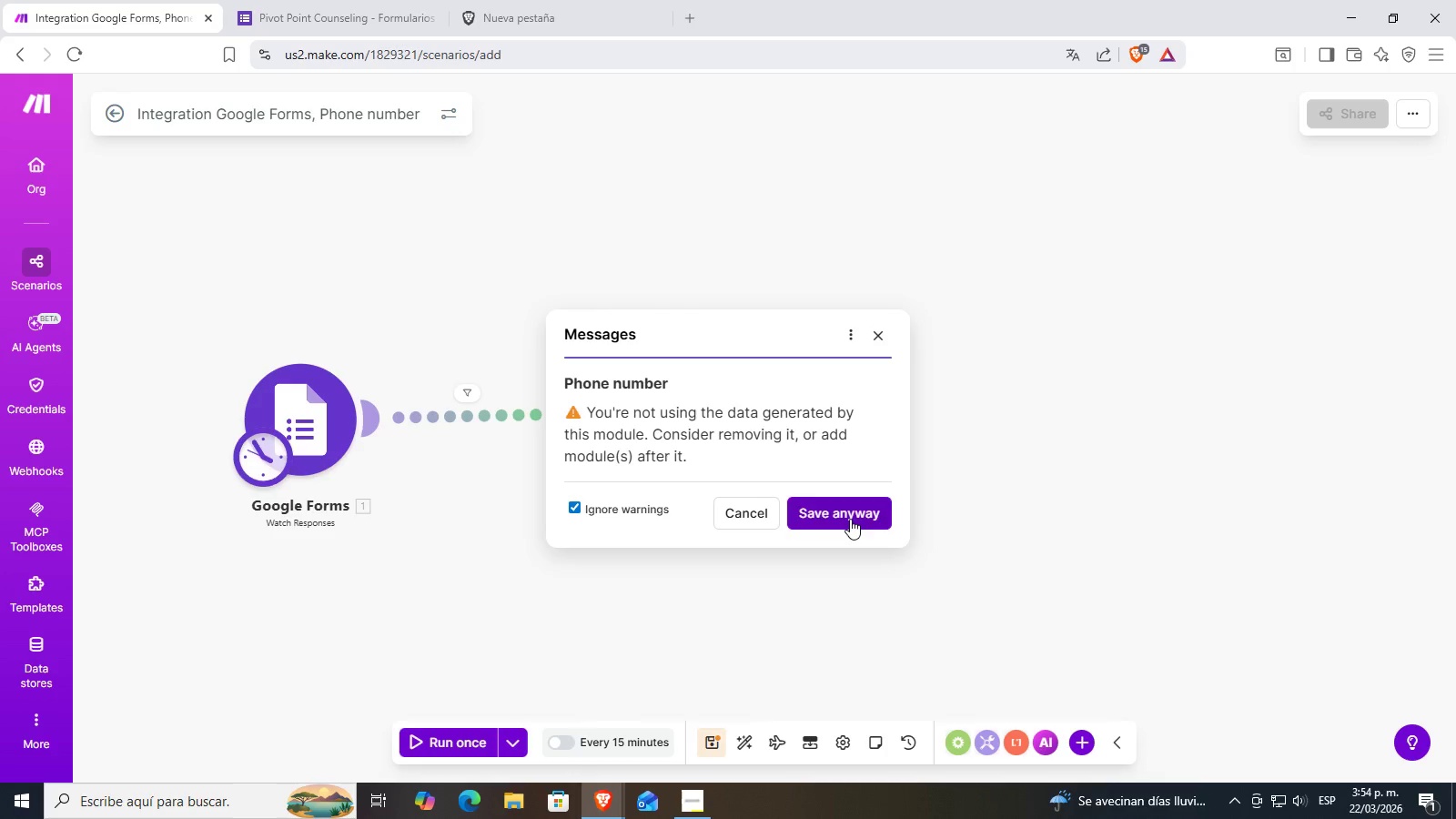 
left_click([850, 518])
 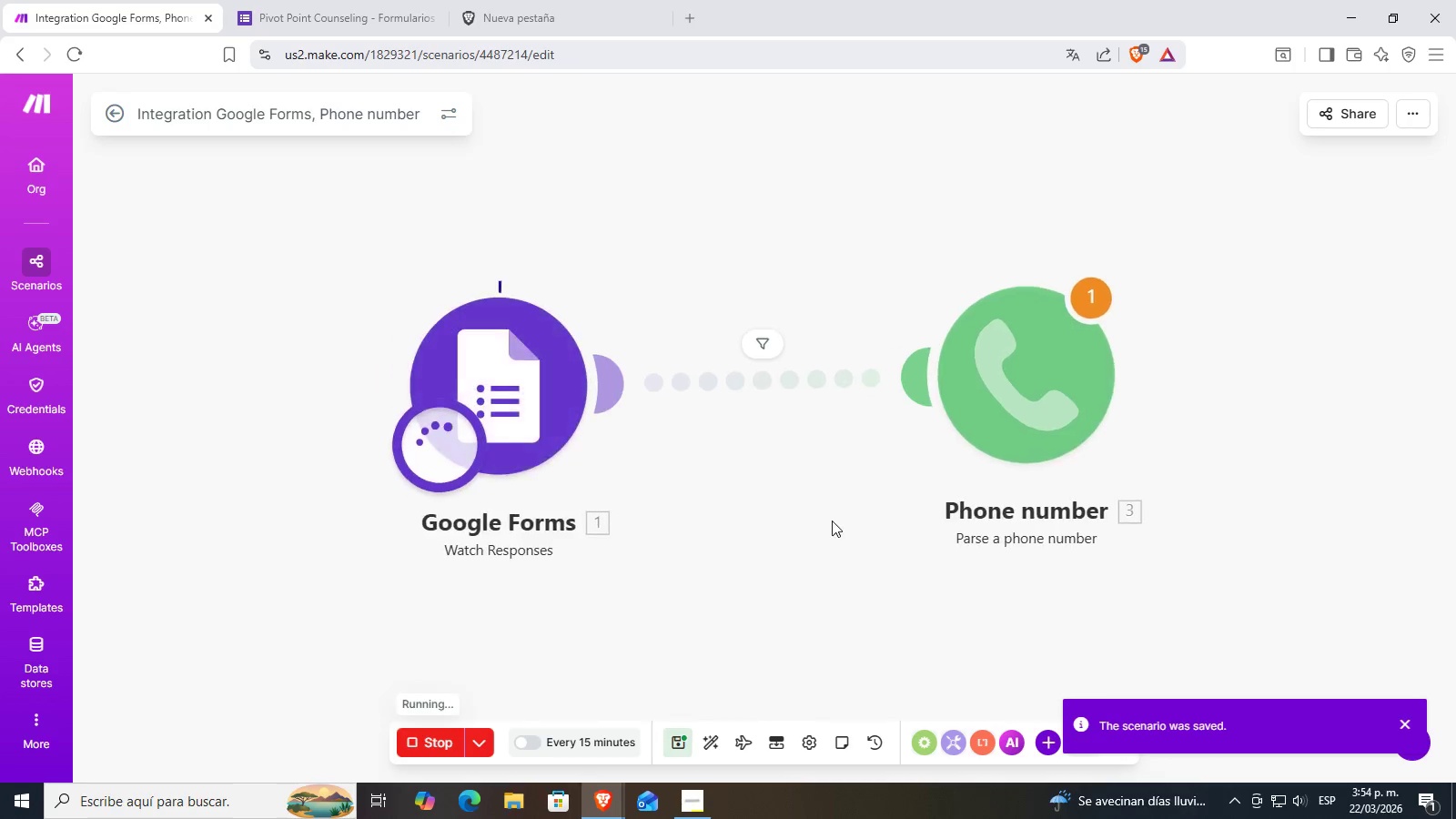 
scroll: coordinate [817, 520], scroll_direction: down, amount: 1.0
 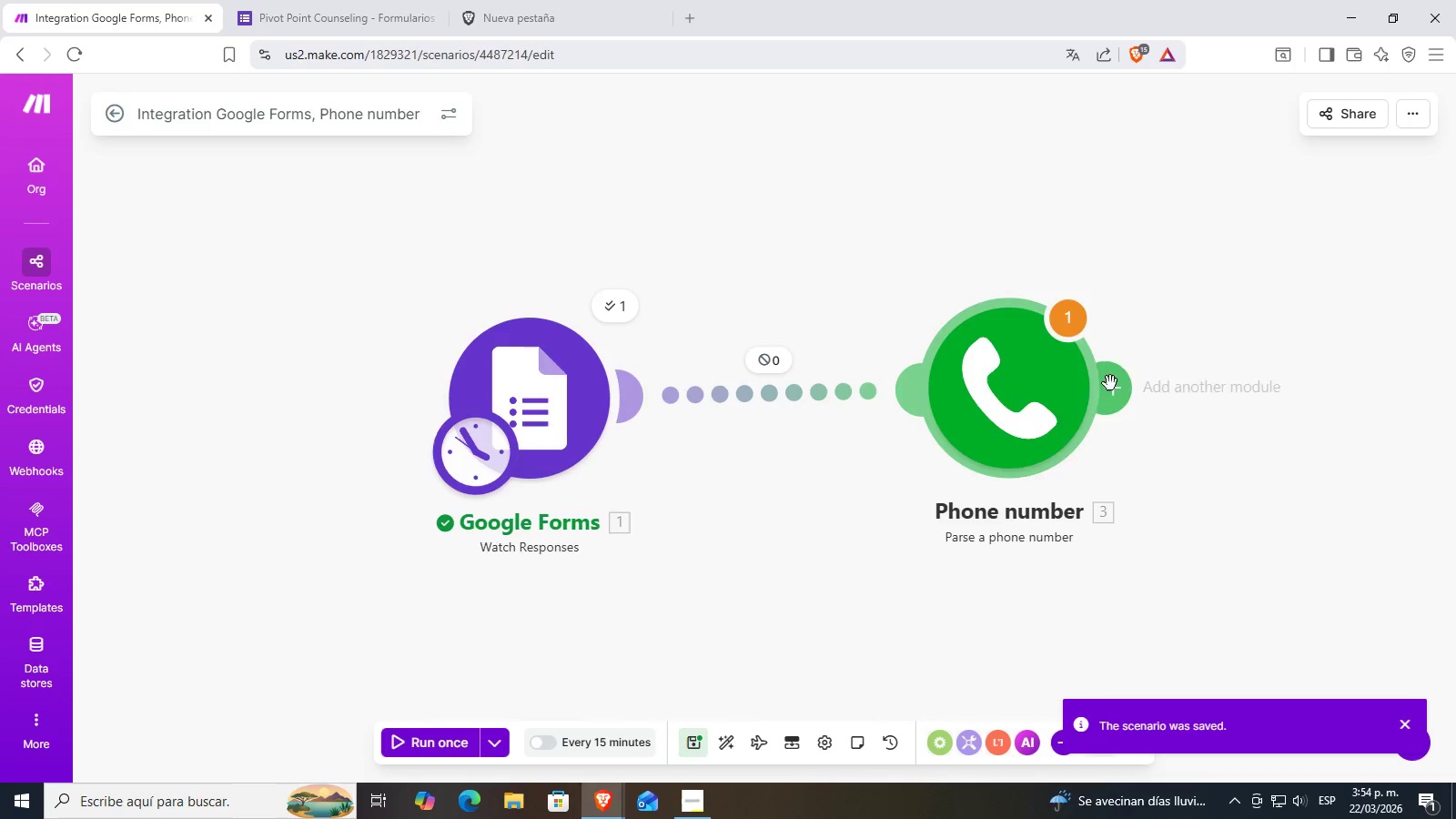 
left_click_drag(start_coordinate=[945, 523], to_coordinate=[680, 445])
 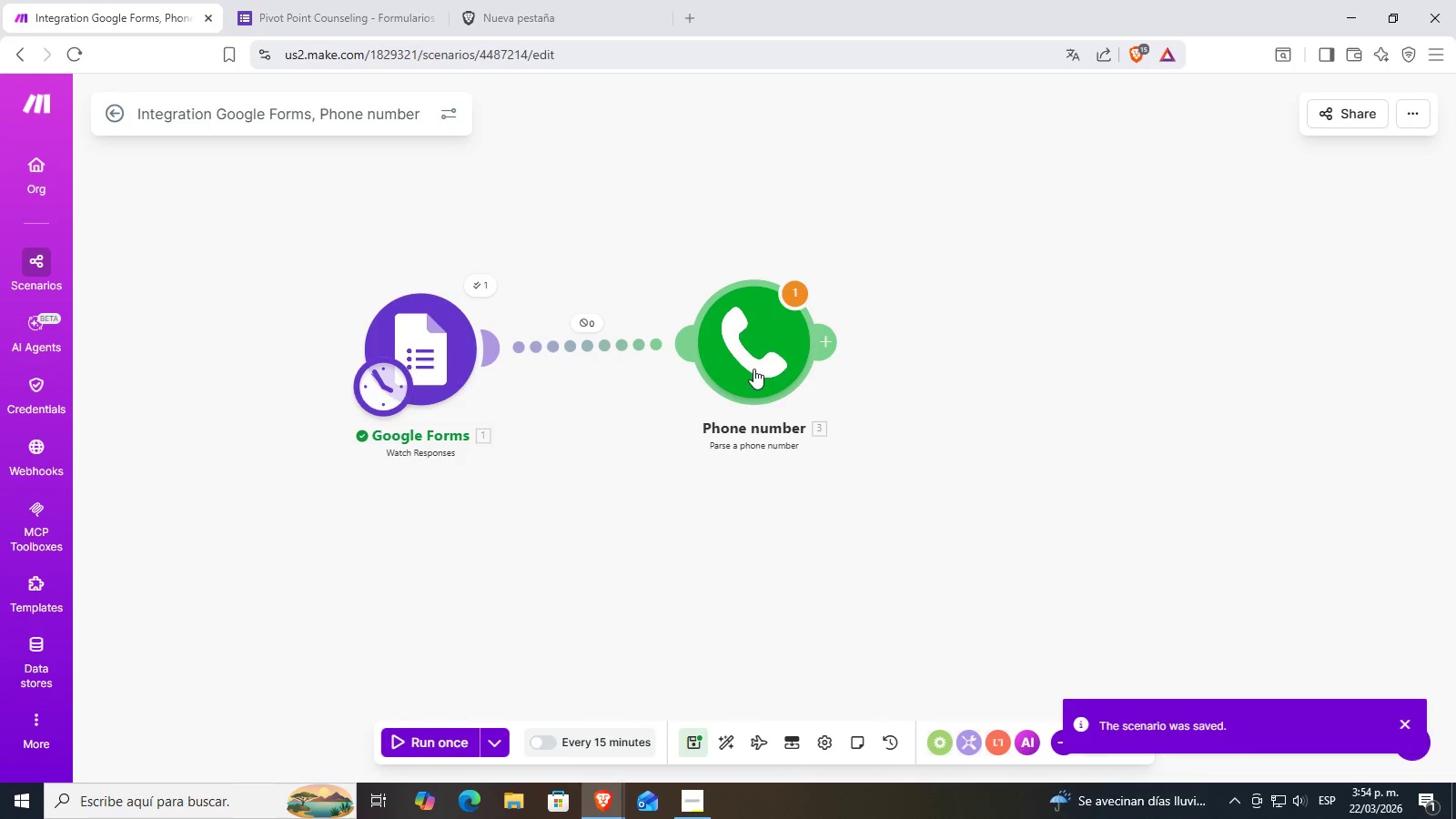 
scroll: coordinate [1027, 500], scroll_direction: down, amount: 3.0
 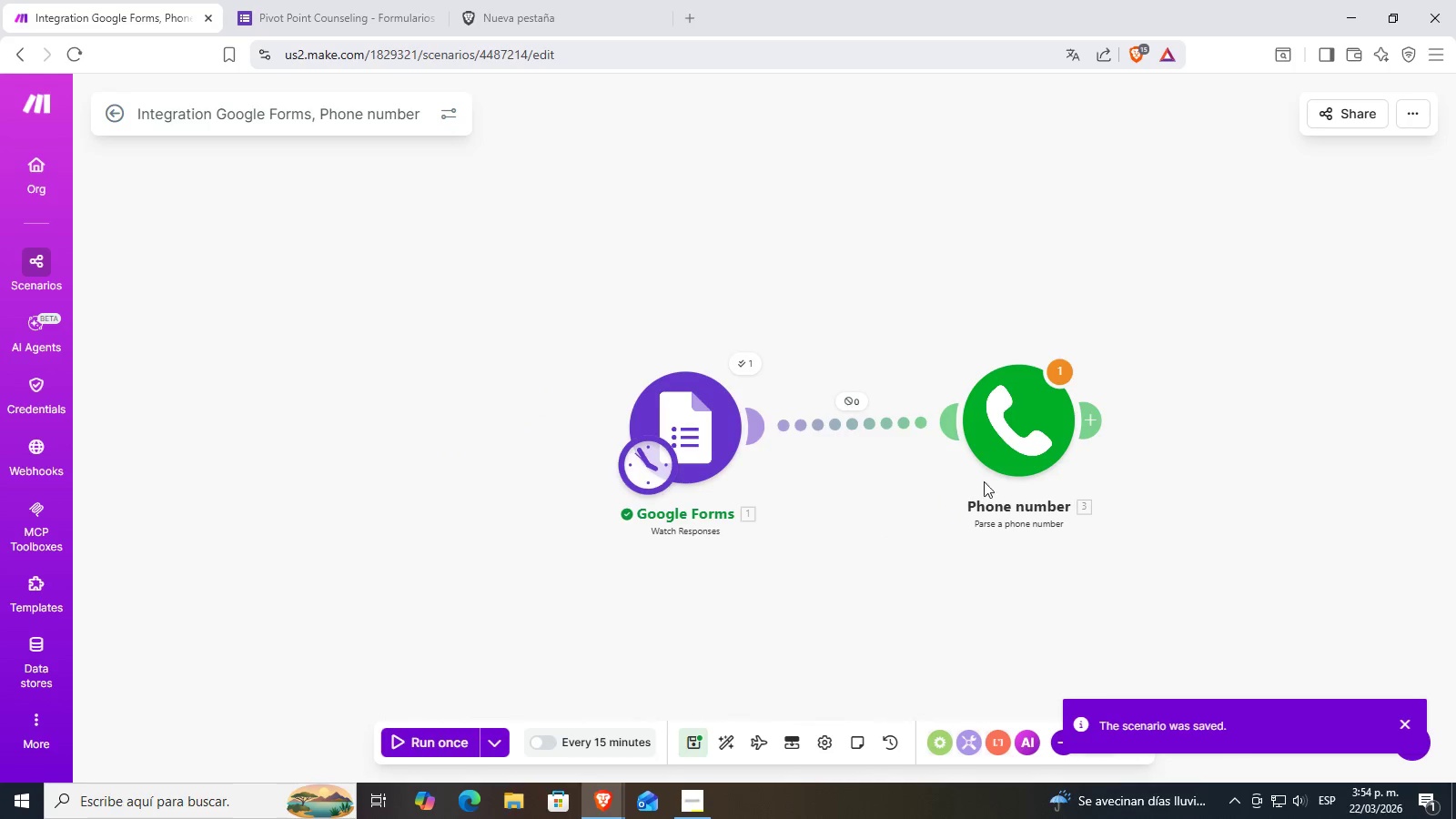 
left_click_drag(start_coordinate=[746, 367], to_coordinate=[778, 388])
 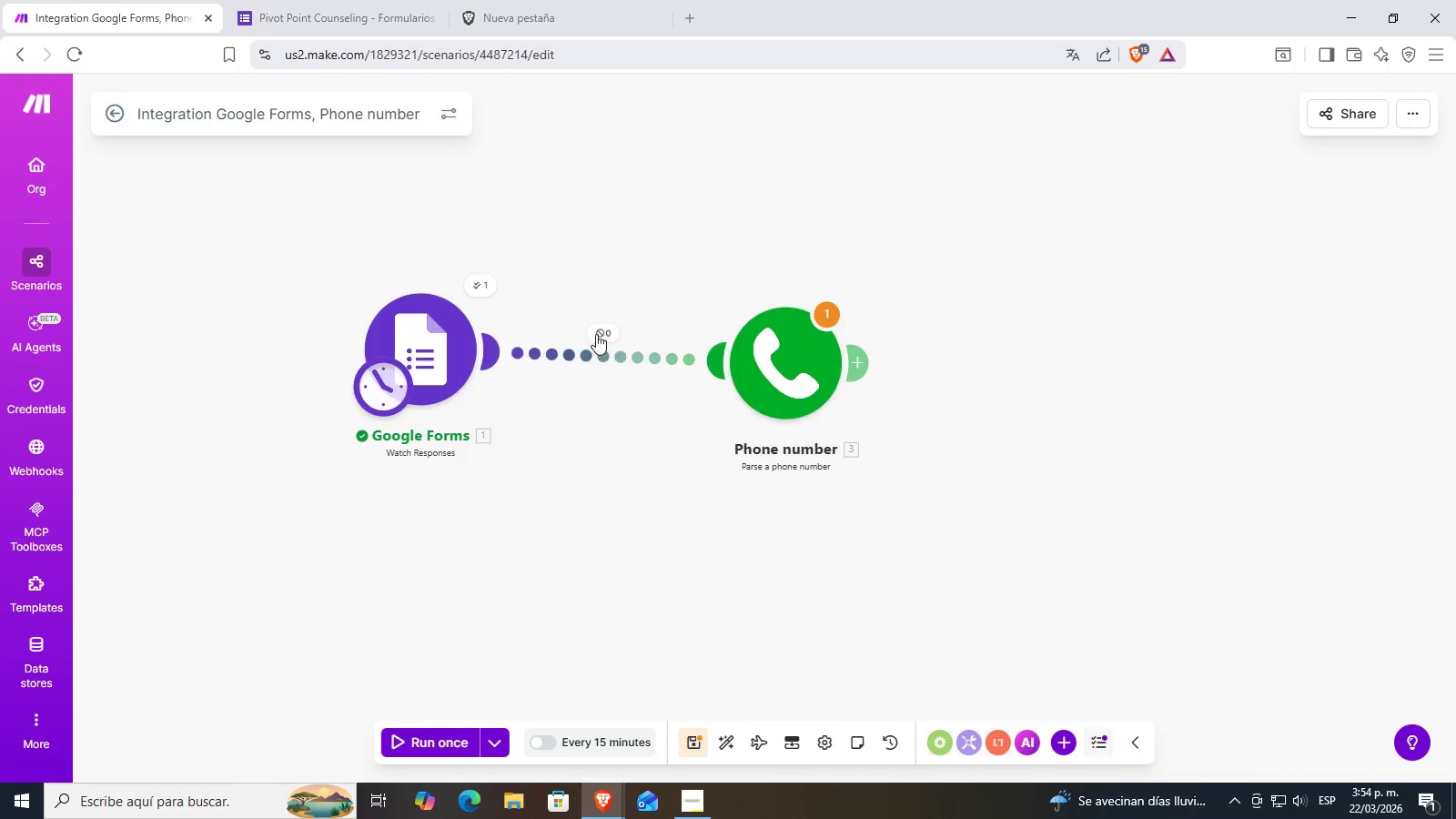 
left_click([602, 334])
 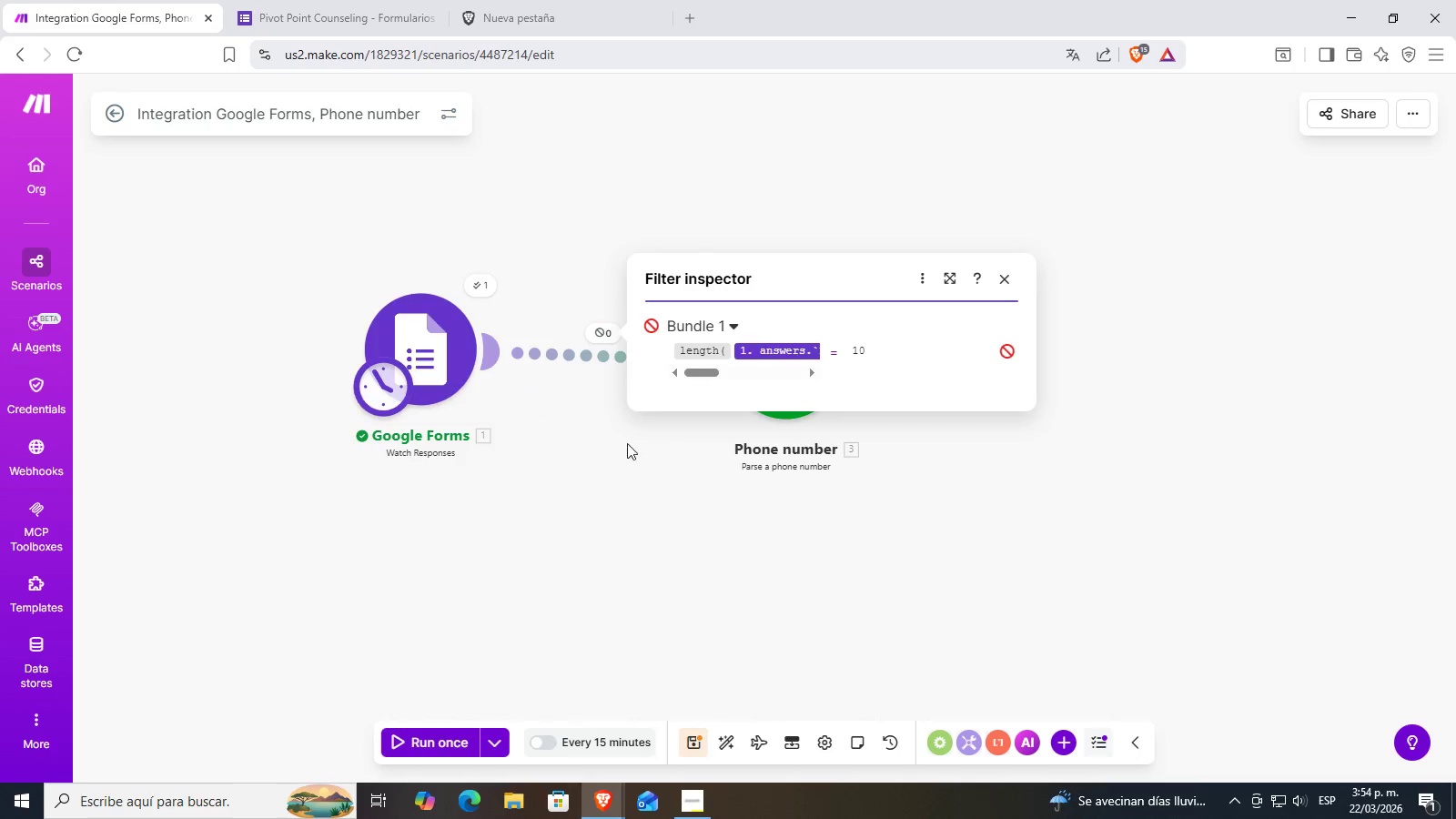 
double_click([458, 359])
 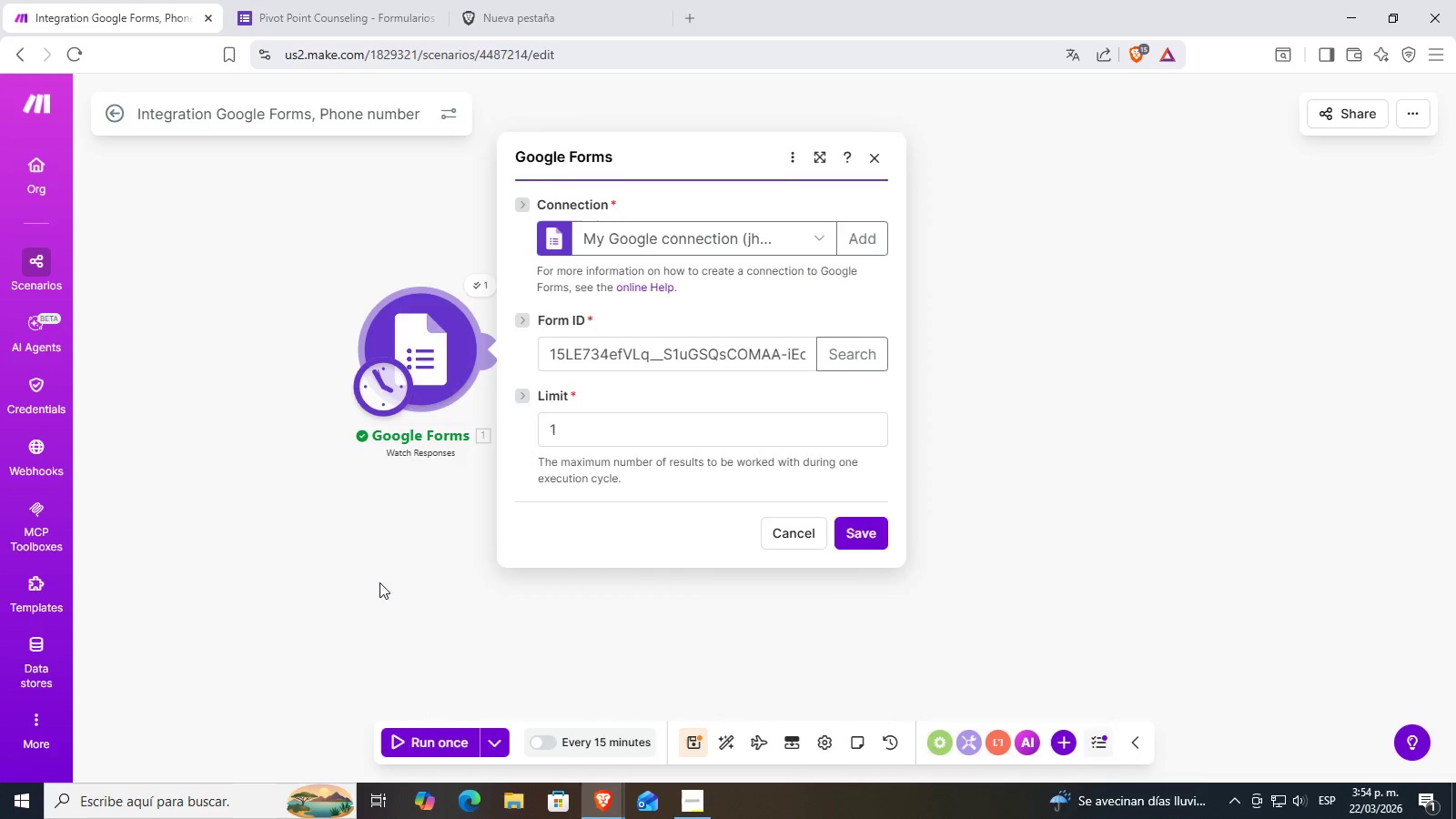 
right_click([609, 351])
 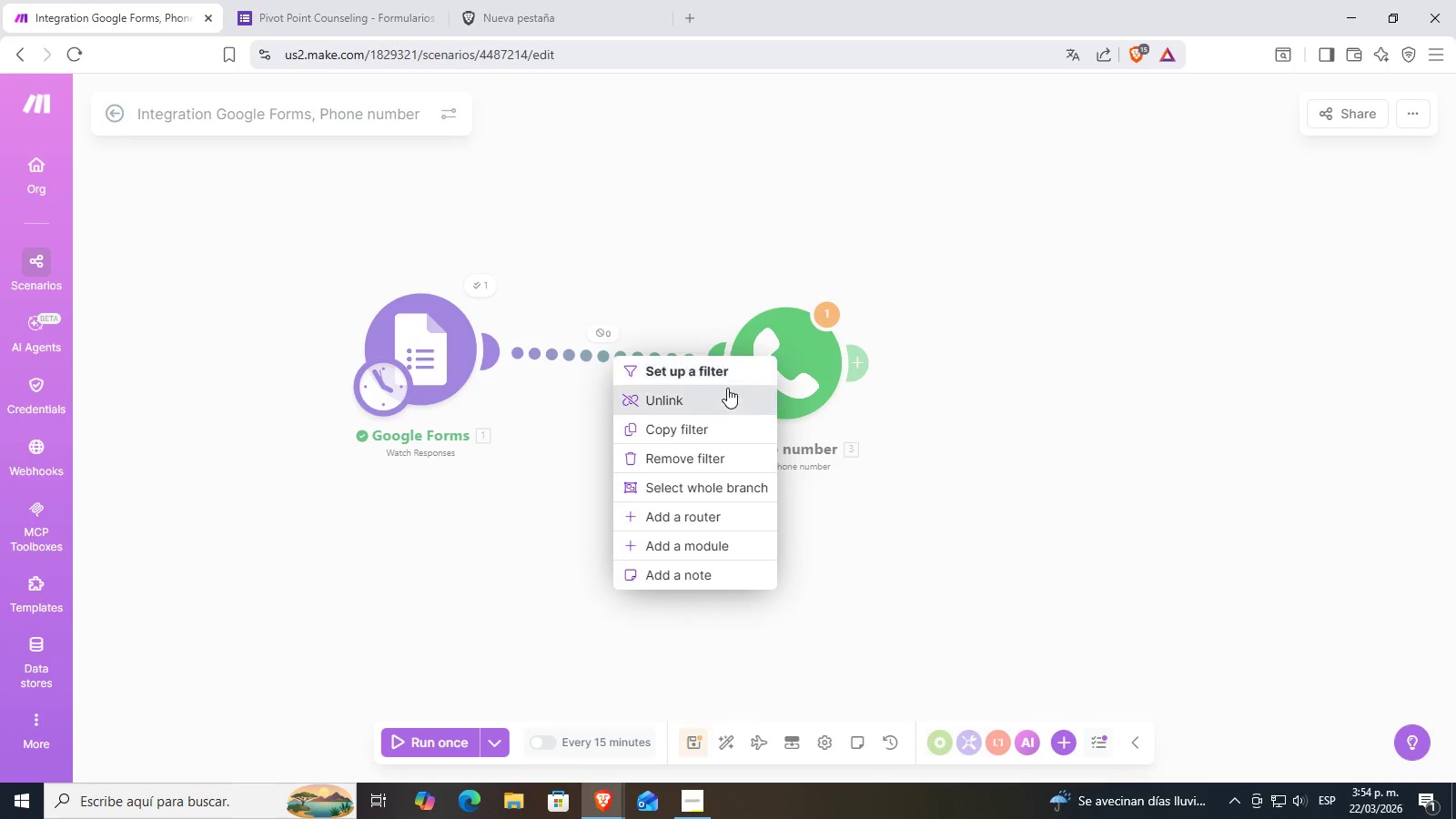 
left_click([721, 367])
 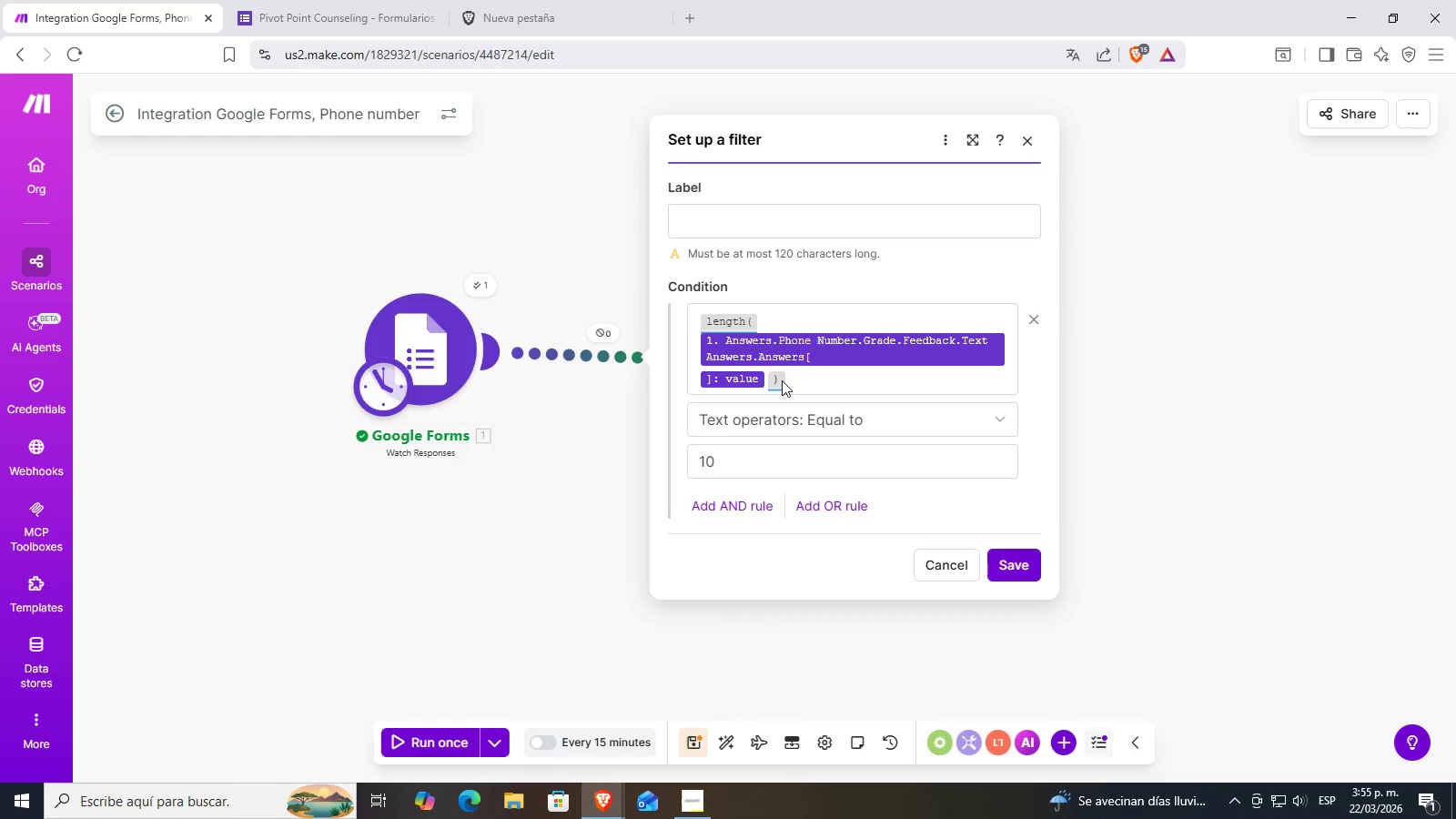 
left_click([766, 380])
 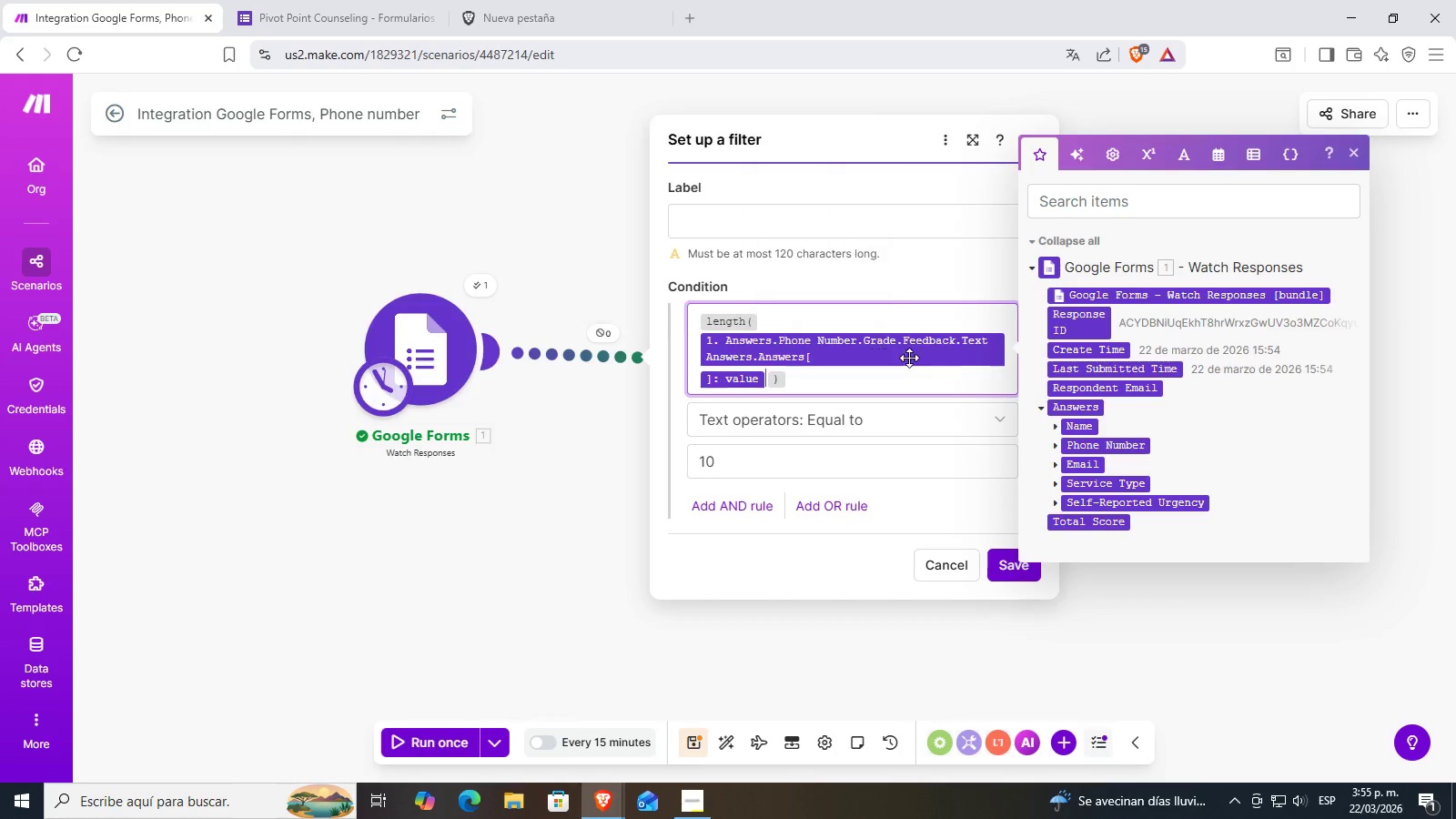 
key(Backspace)
 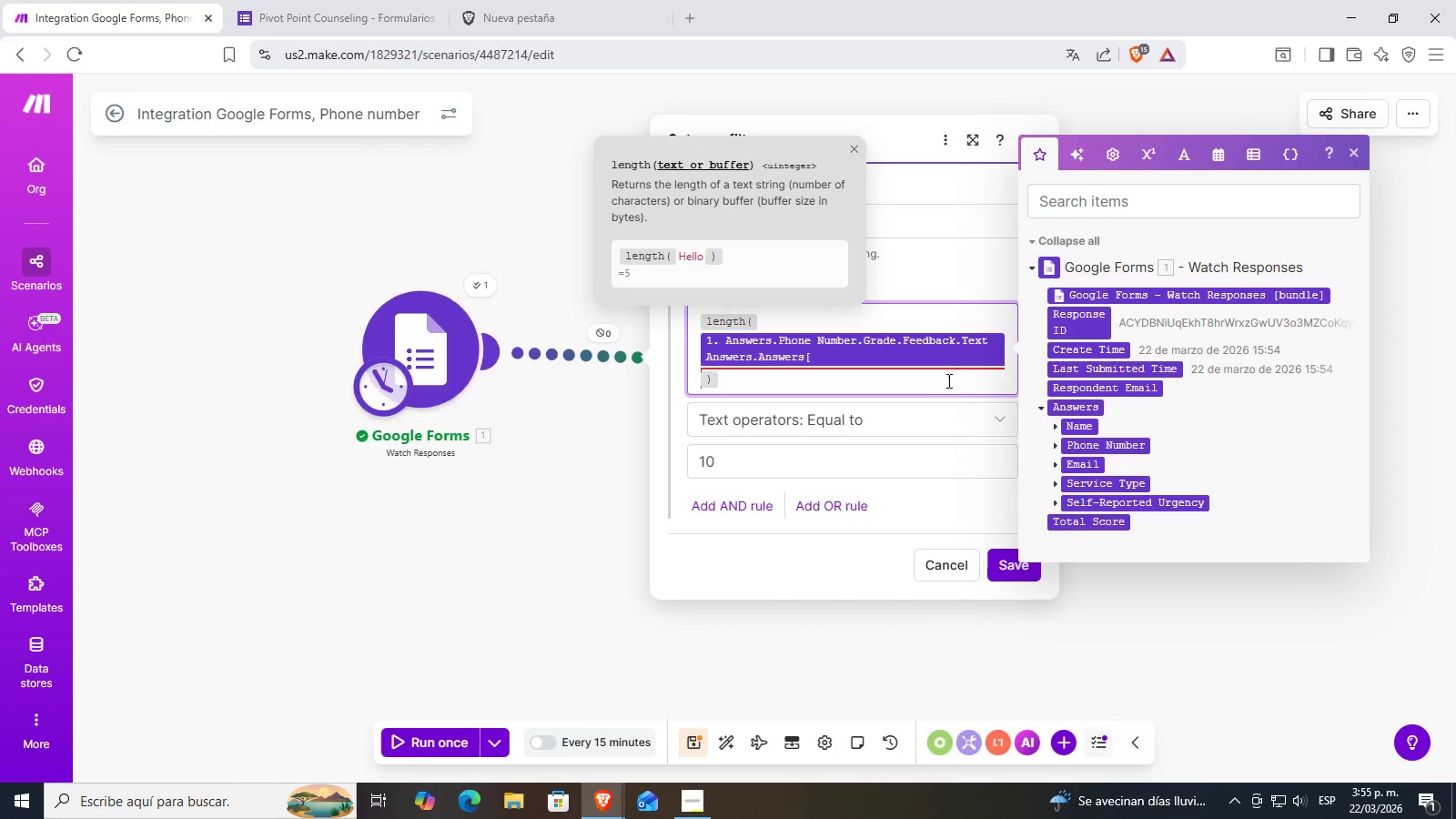 
key(Backspace)
 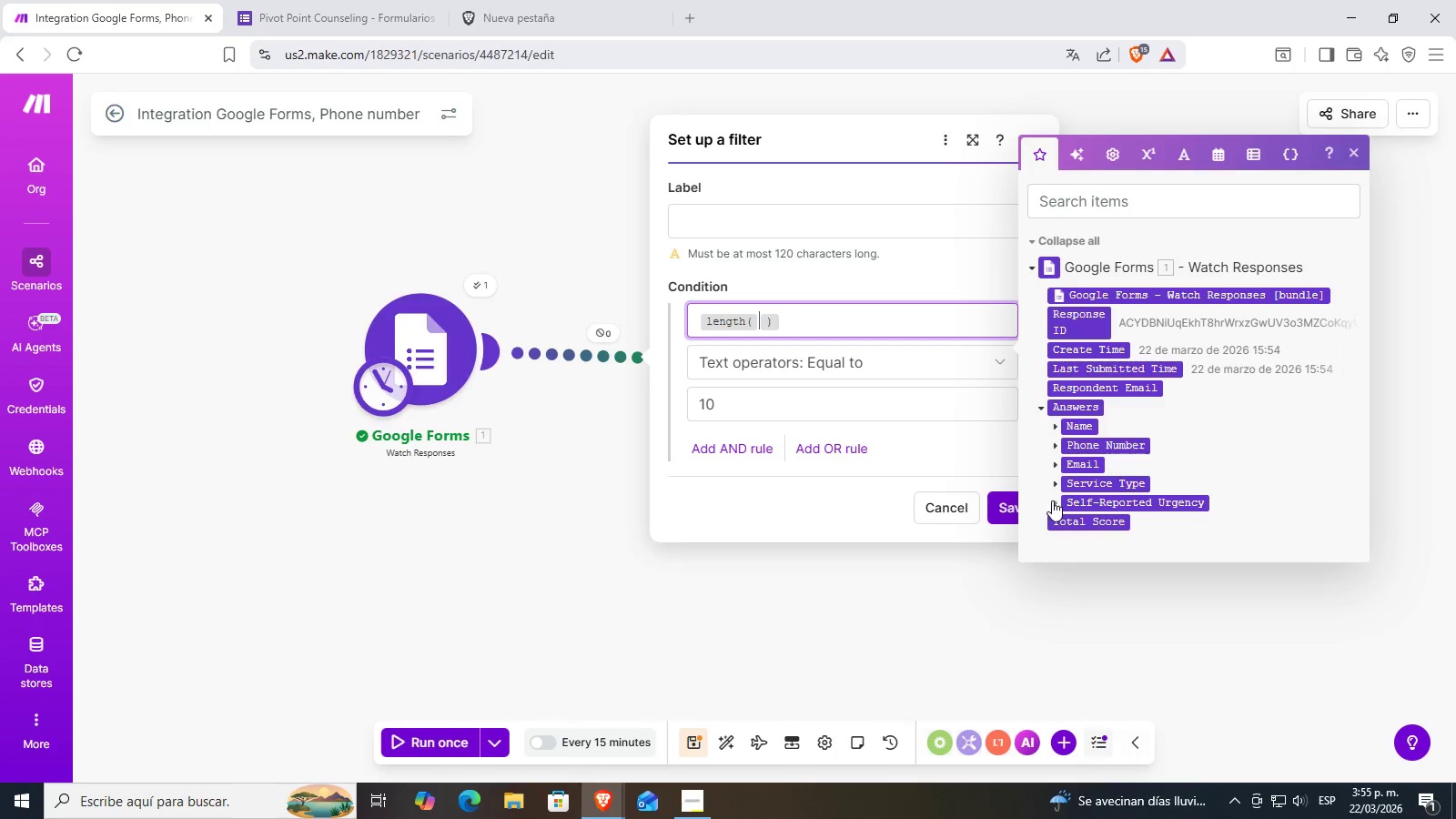 
left_click([1054, 449])
 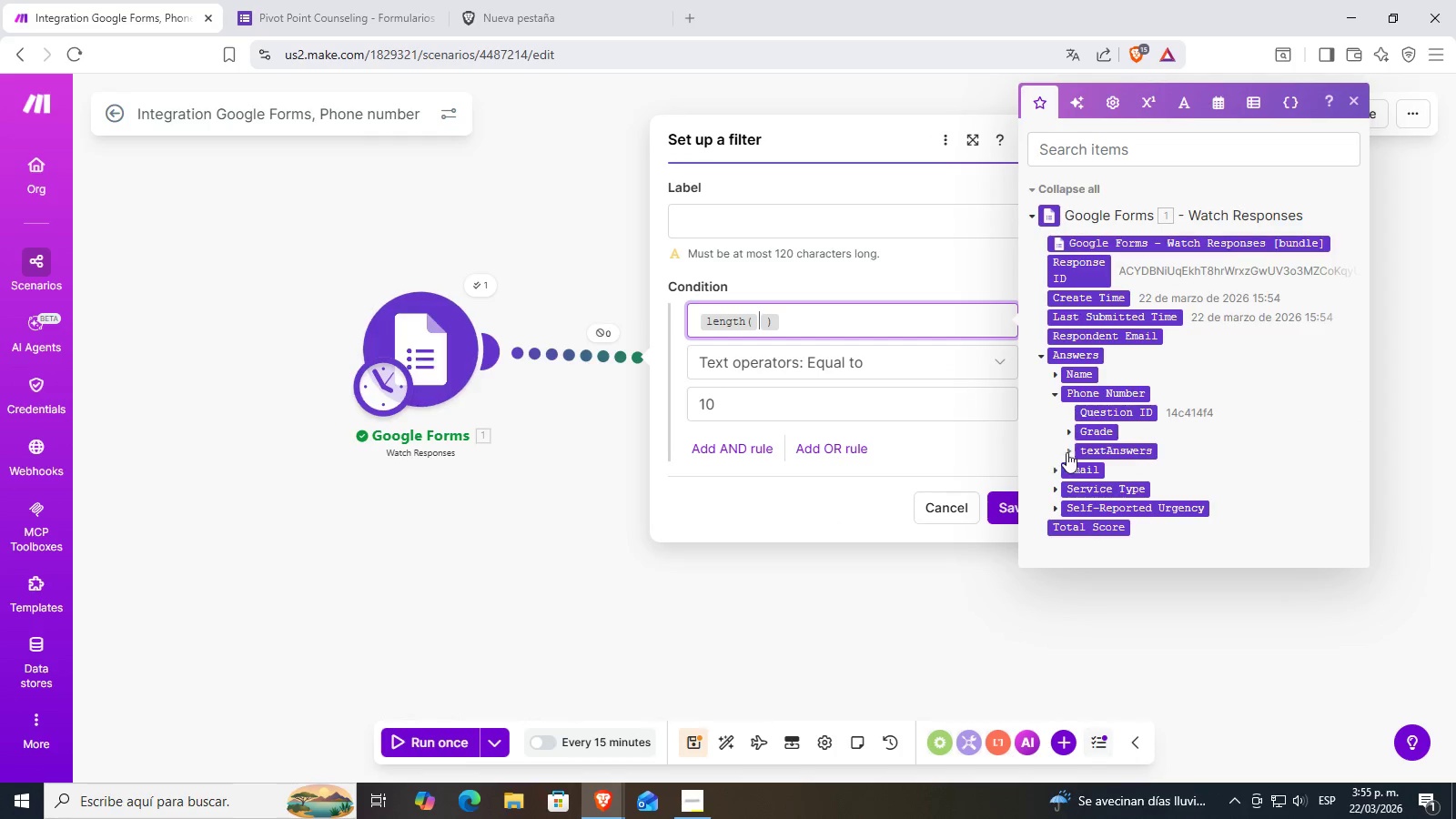 
left_click([1067, 450])
 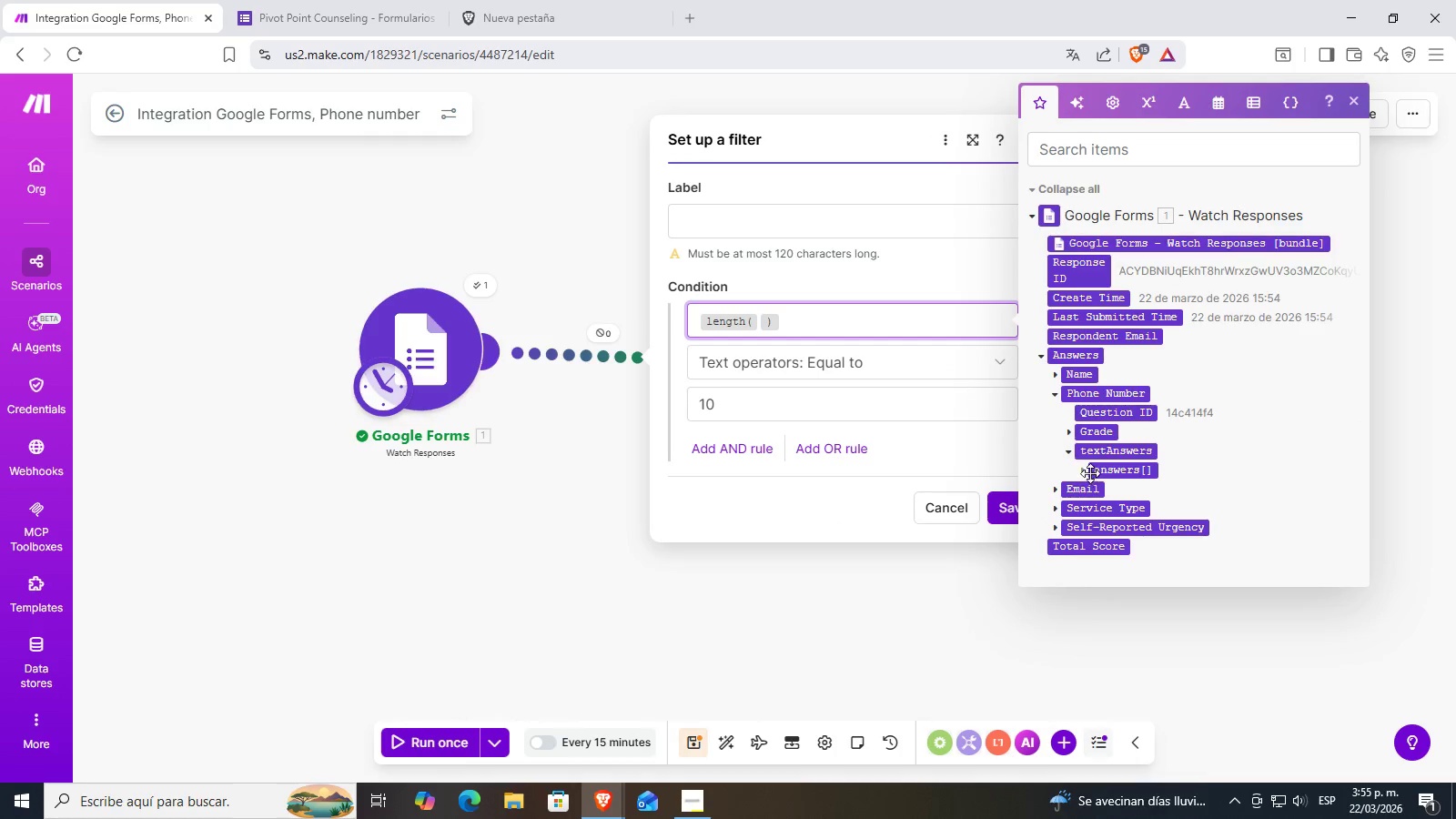 
left_click([1083, 468])
 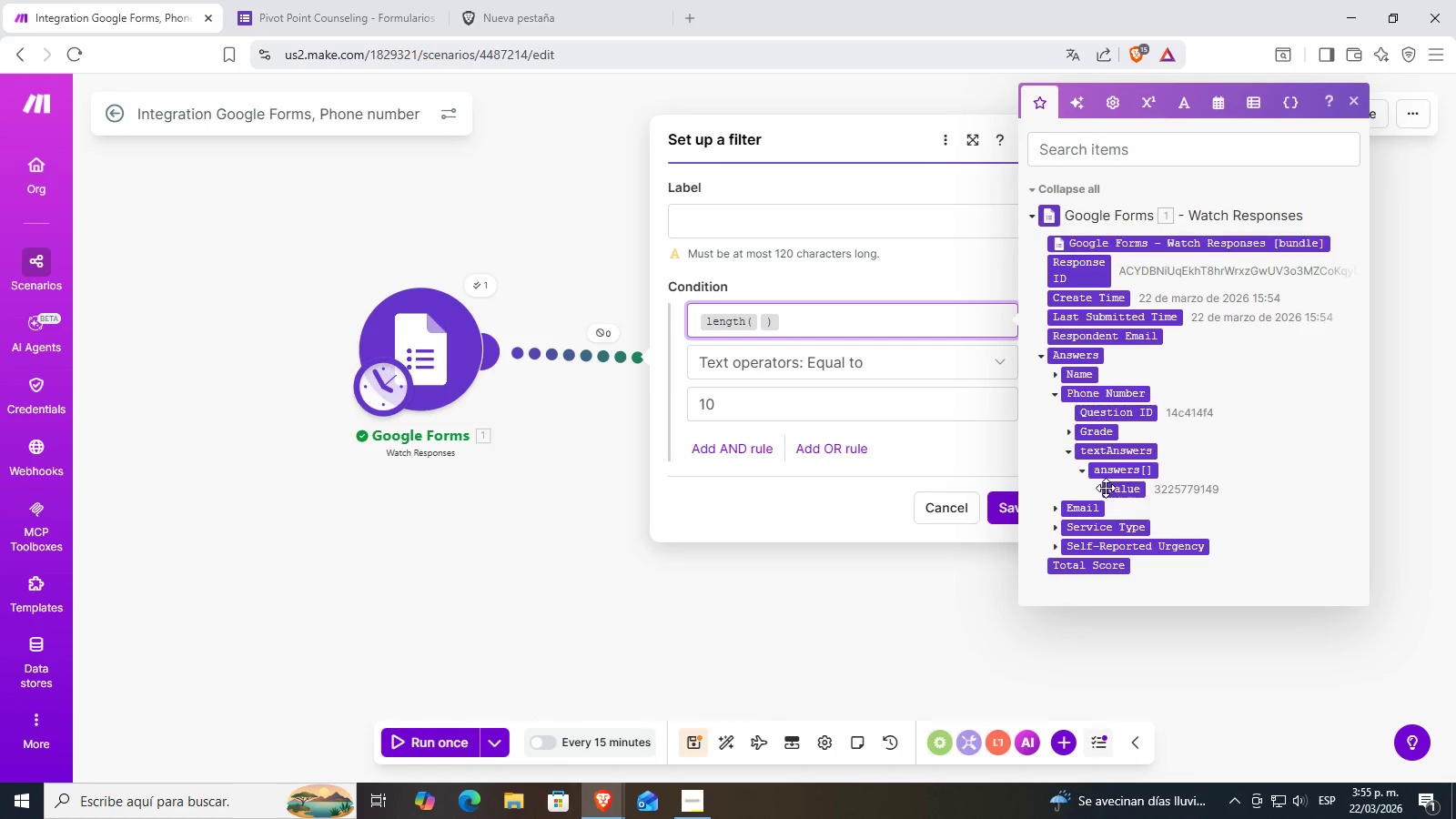 
left_click([1115, 488])
 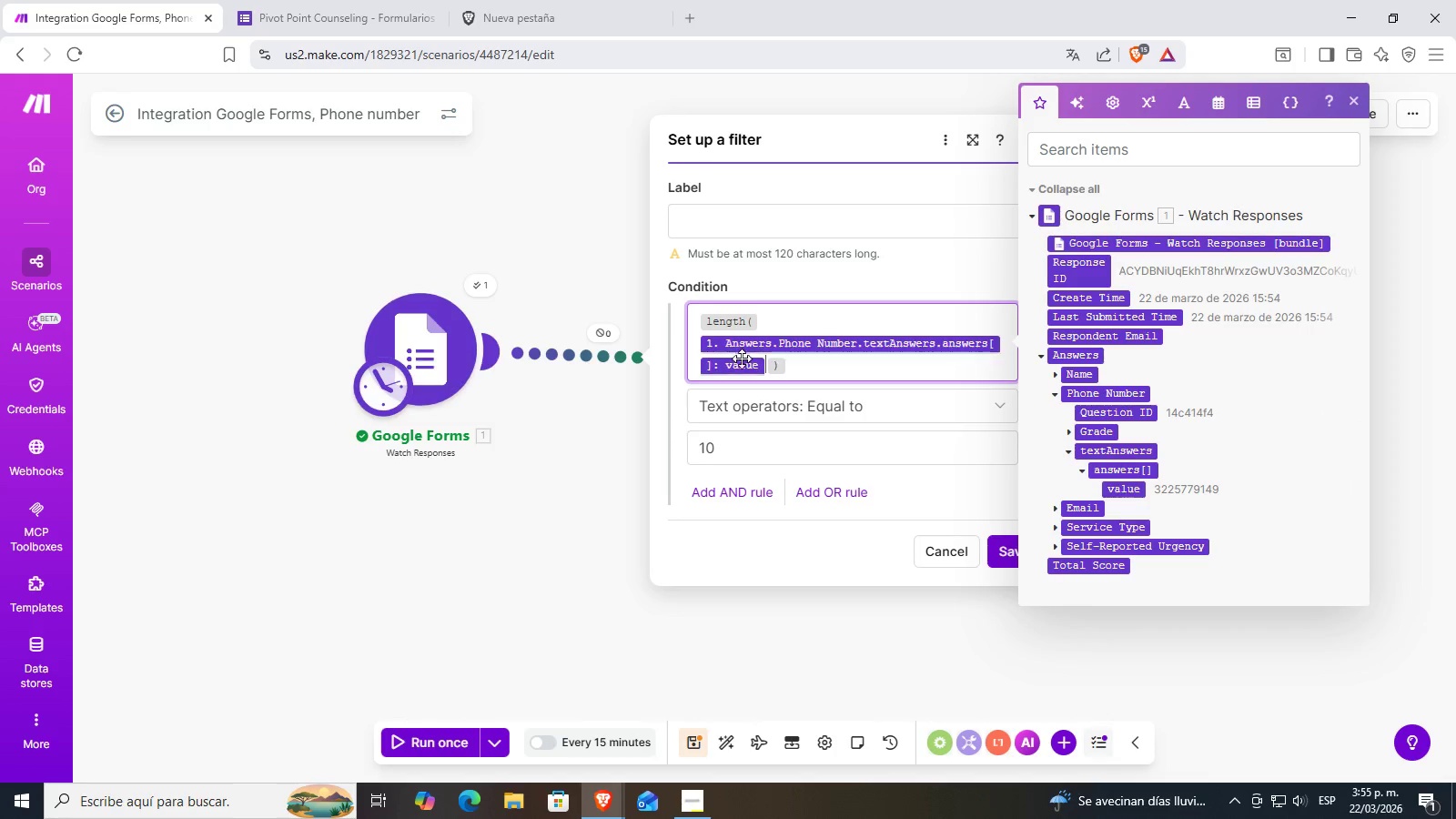 
left_click([820, 362])
 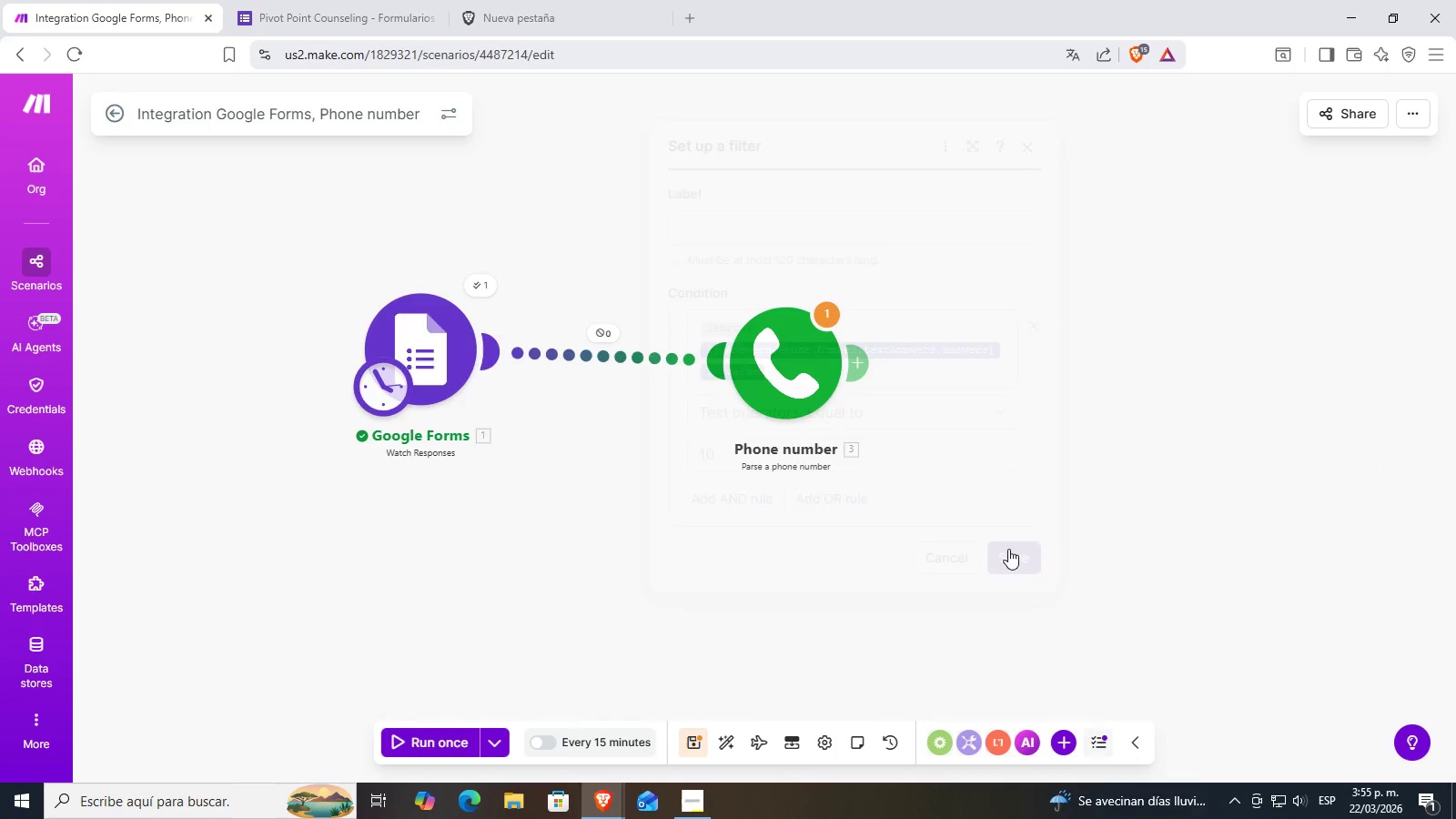 
left_click_drag(start_coordinate=[606, 514], to_coordinate=[791, 568])
 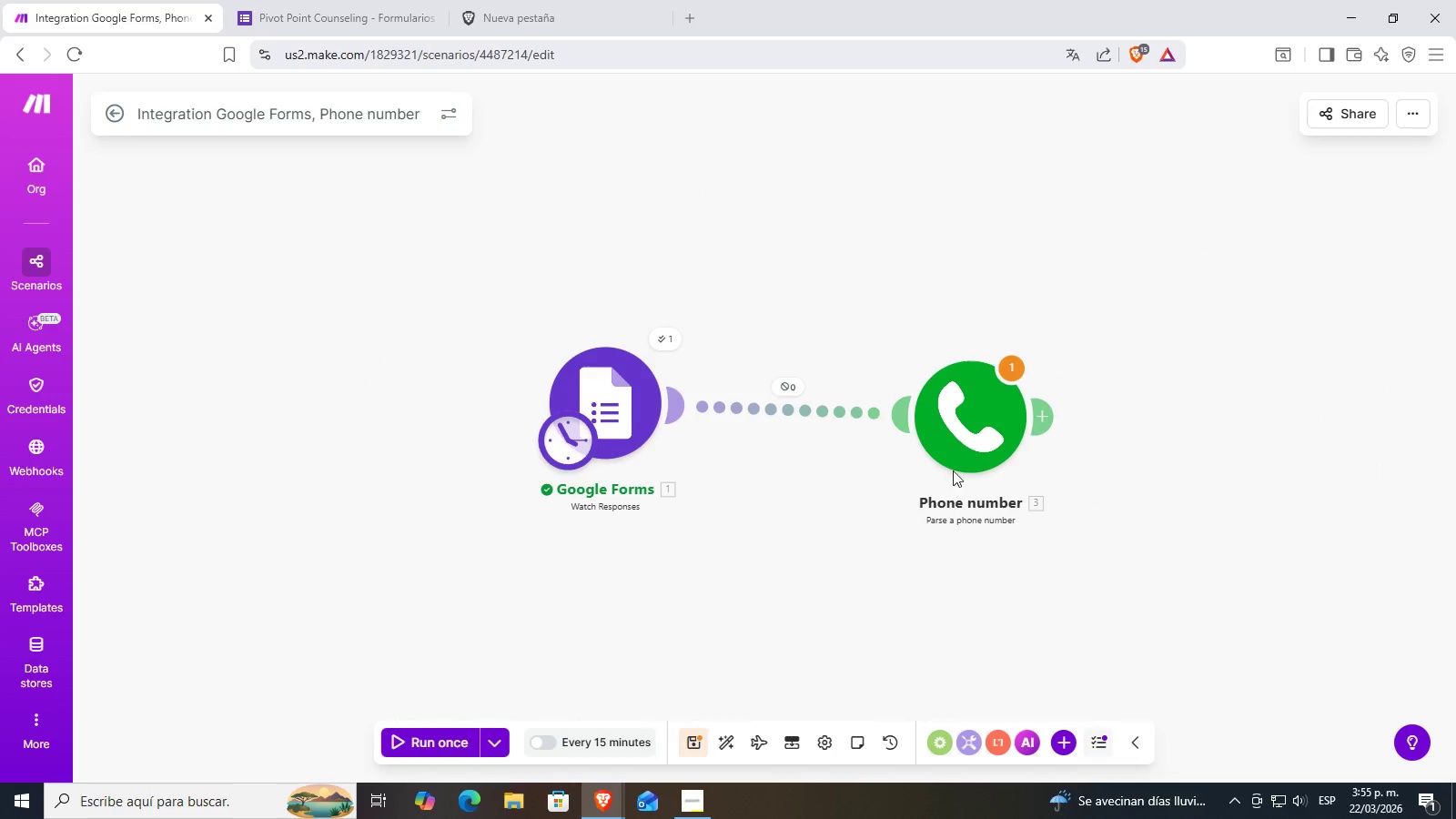 
left_click_drag(start_coordinate=[976, 460], to_coordinate=[992, 419])
 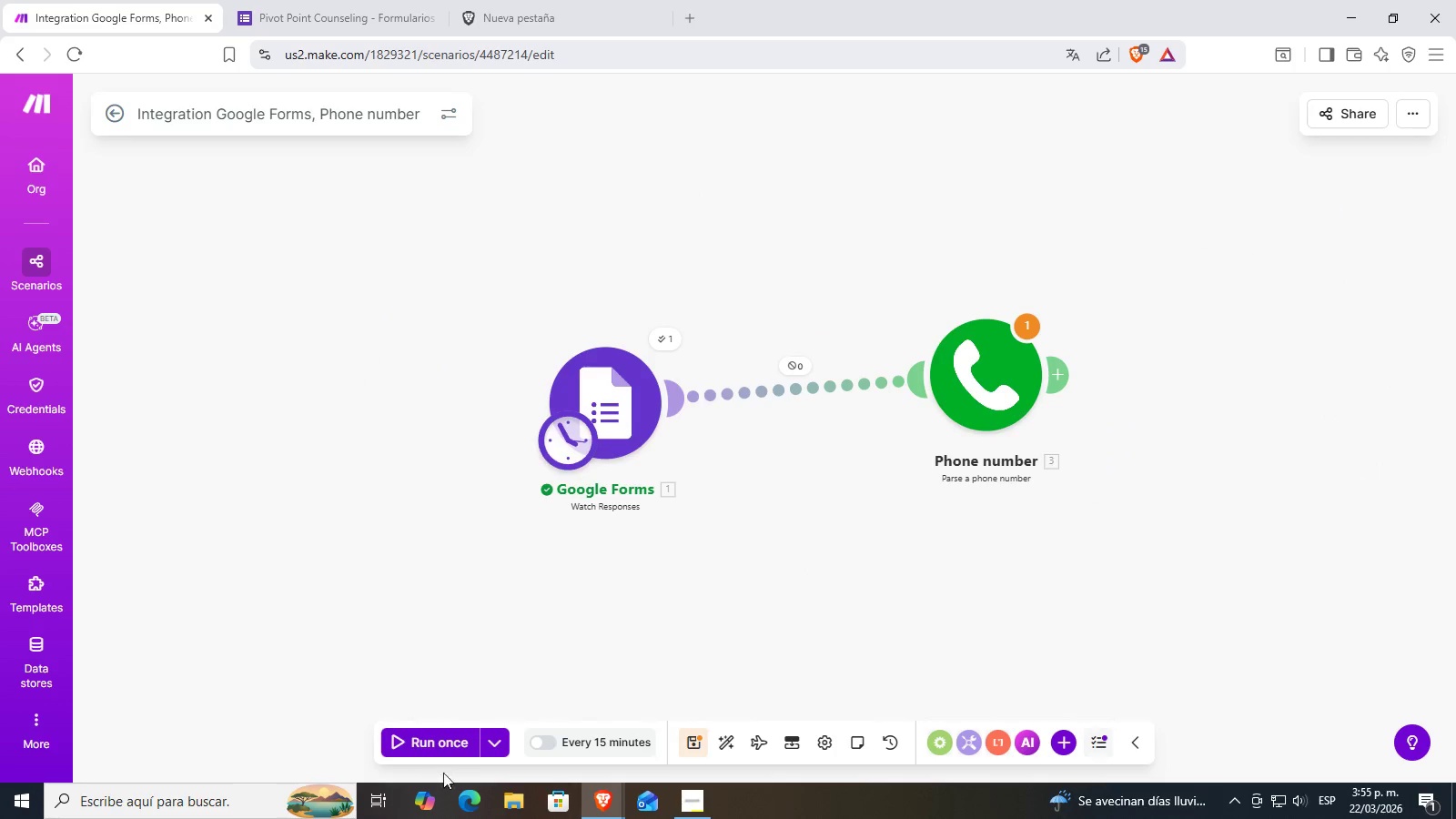 
left_click([506, 737])
 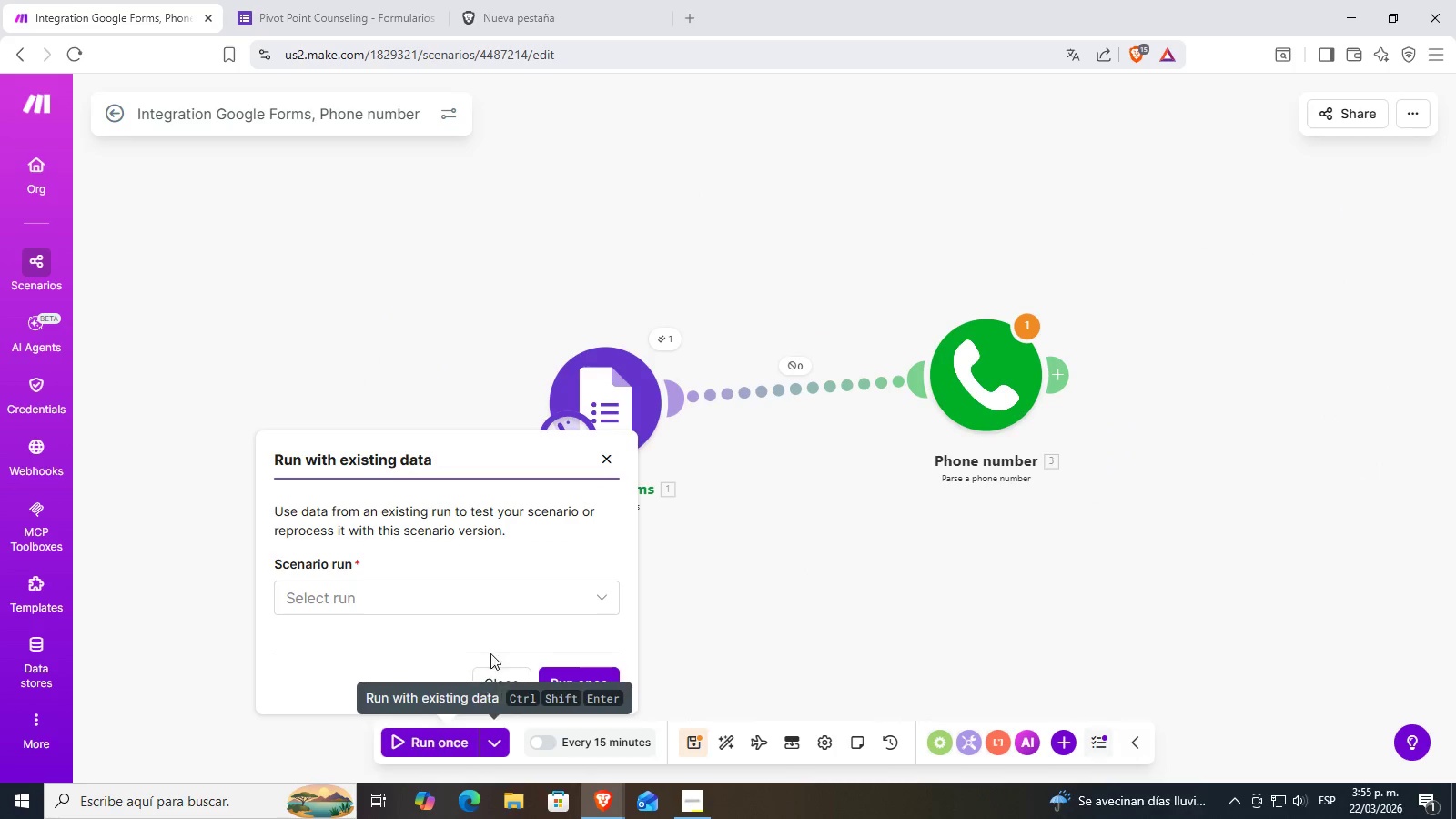 
left_click_drag(start_coordinate=[489, 612], to_coordinate=[481, 613])
 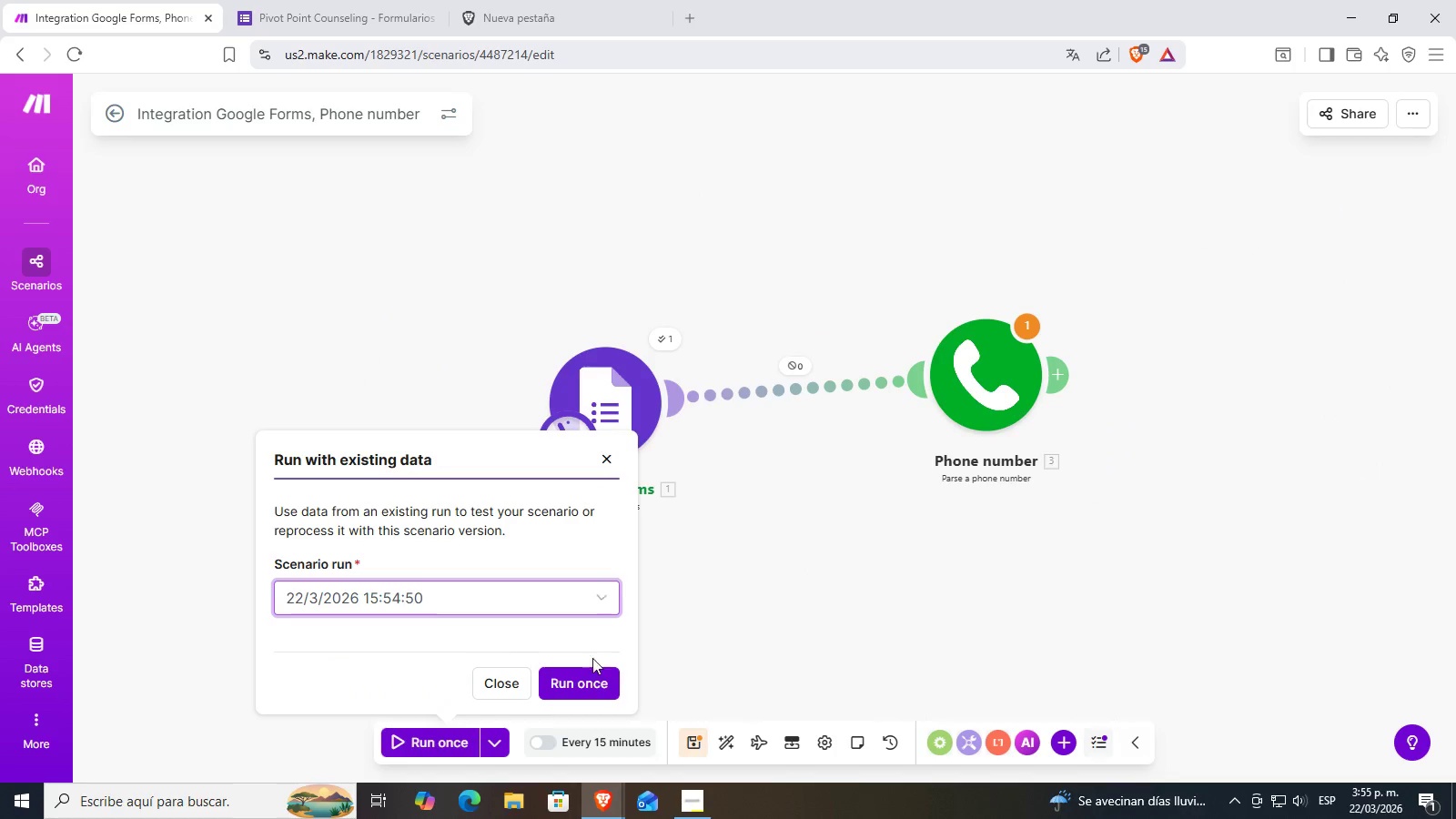 
double_click([597, 689])
 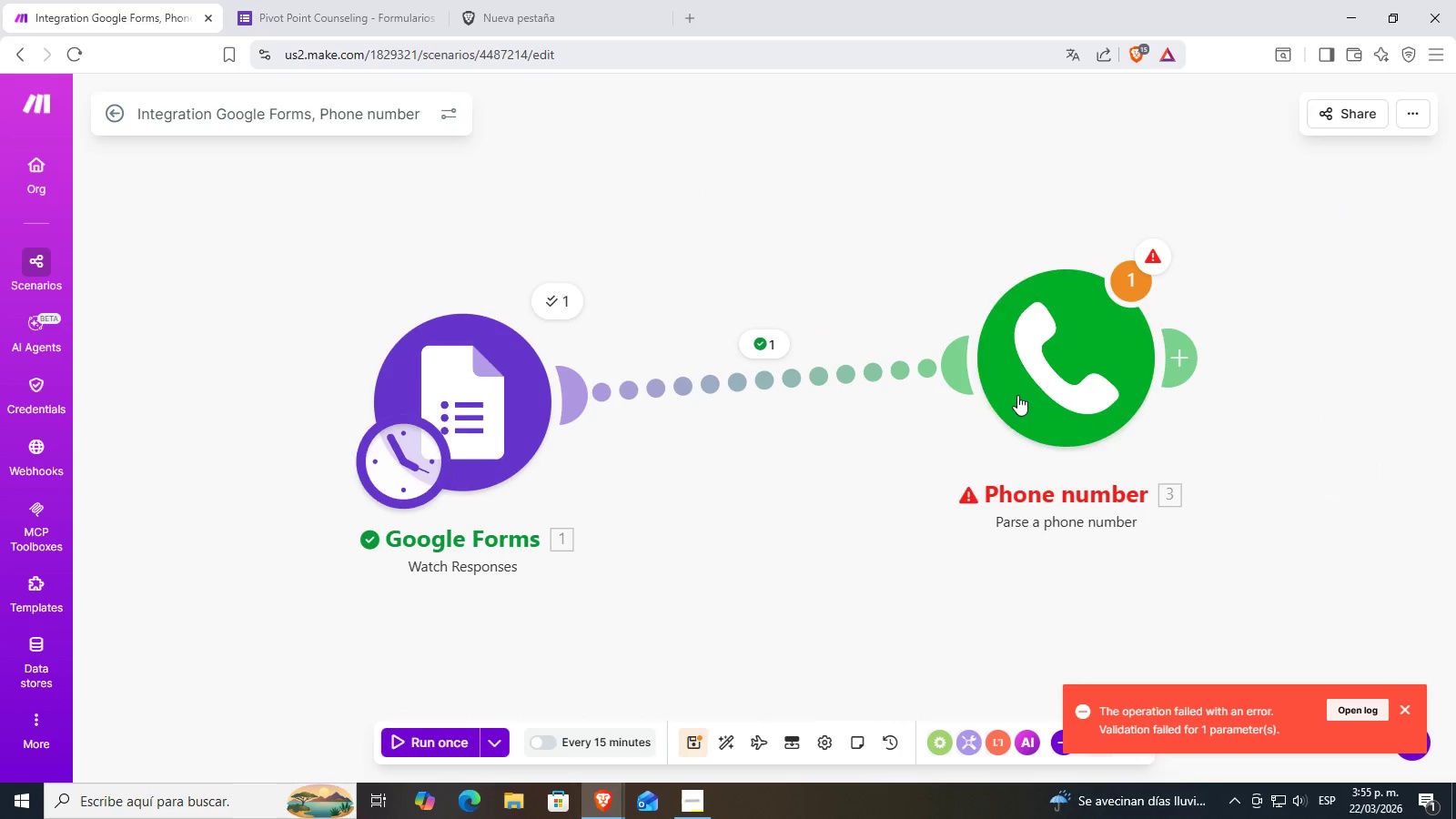 
left_click_drag(start_coordinate=[1031, 571], to_coordinate=[733, 606])
 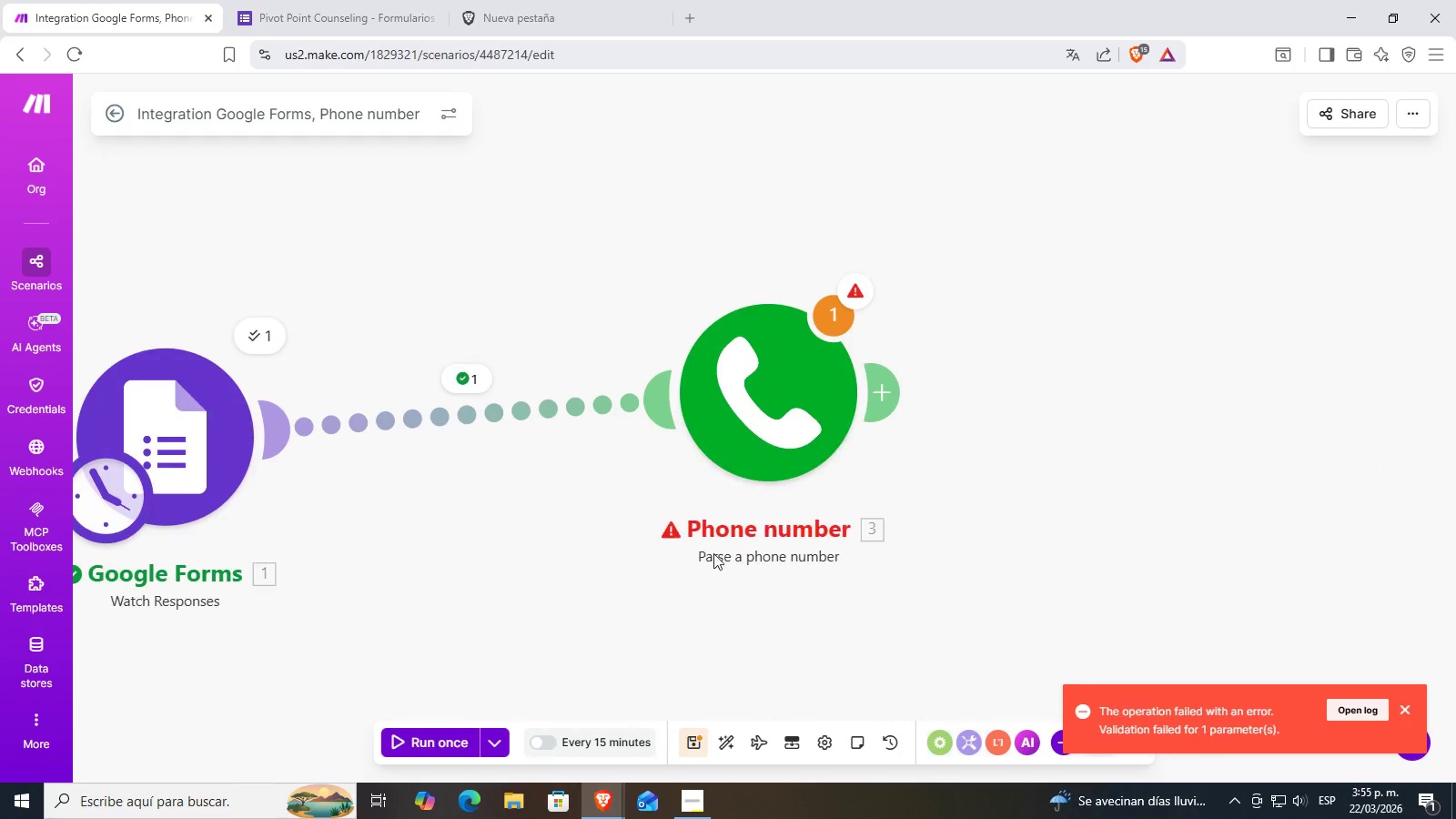 
left_click_drag(start_coordinate=[753, 413], to_coordinate=[764, 444])
 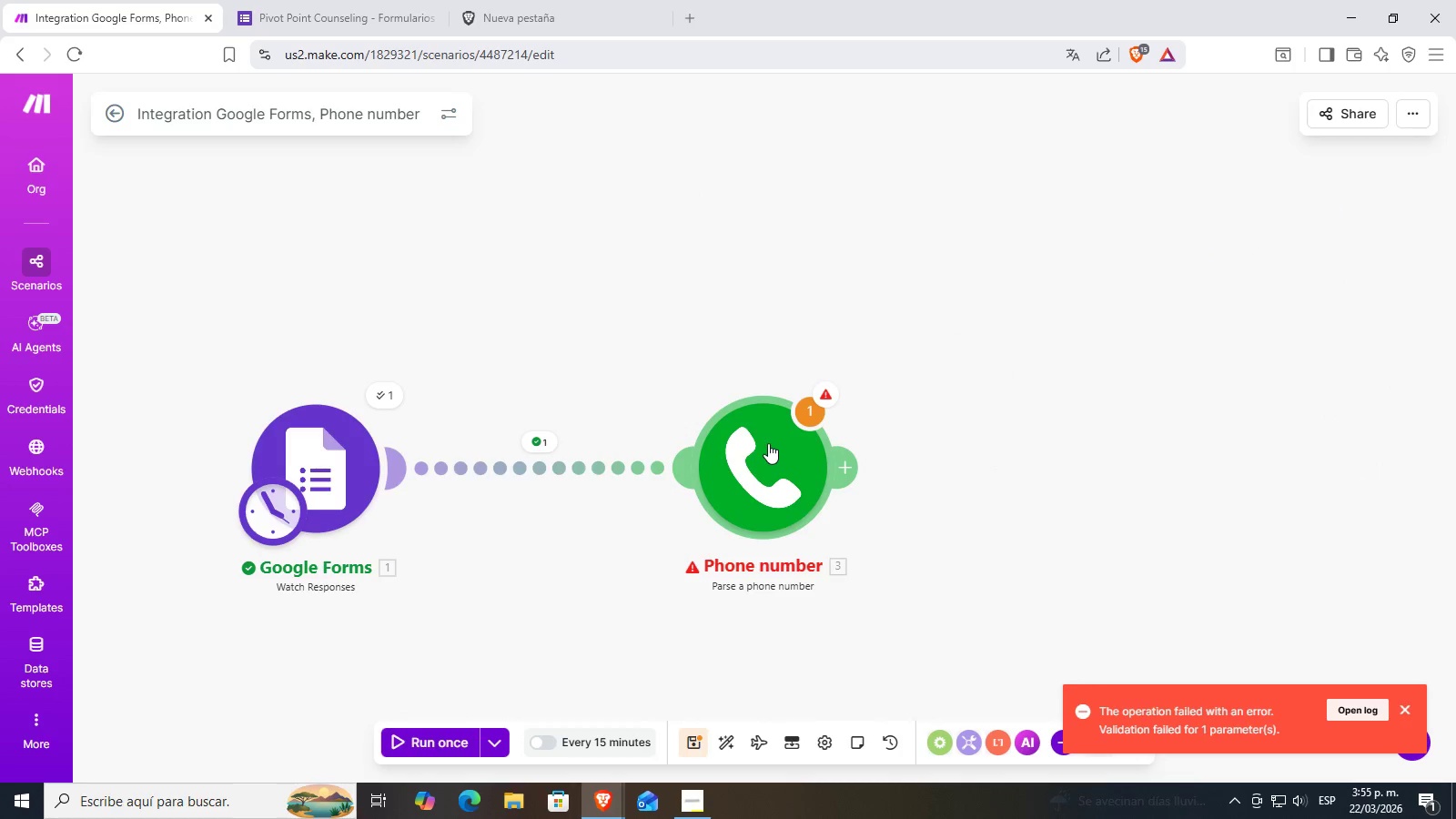 
scroll: coordinate [709, 551], scroll_direction: down, amount: 3.0
 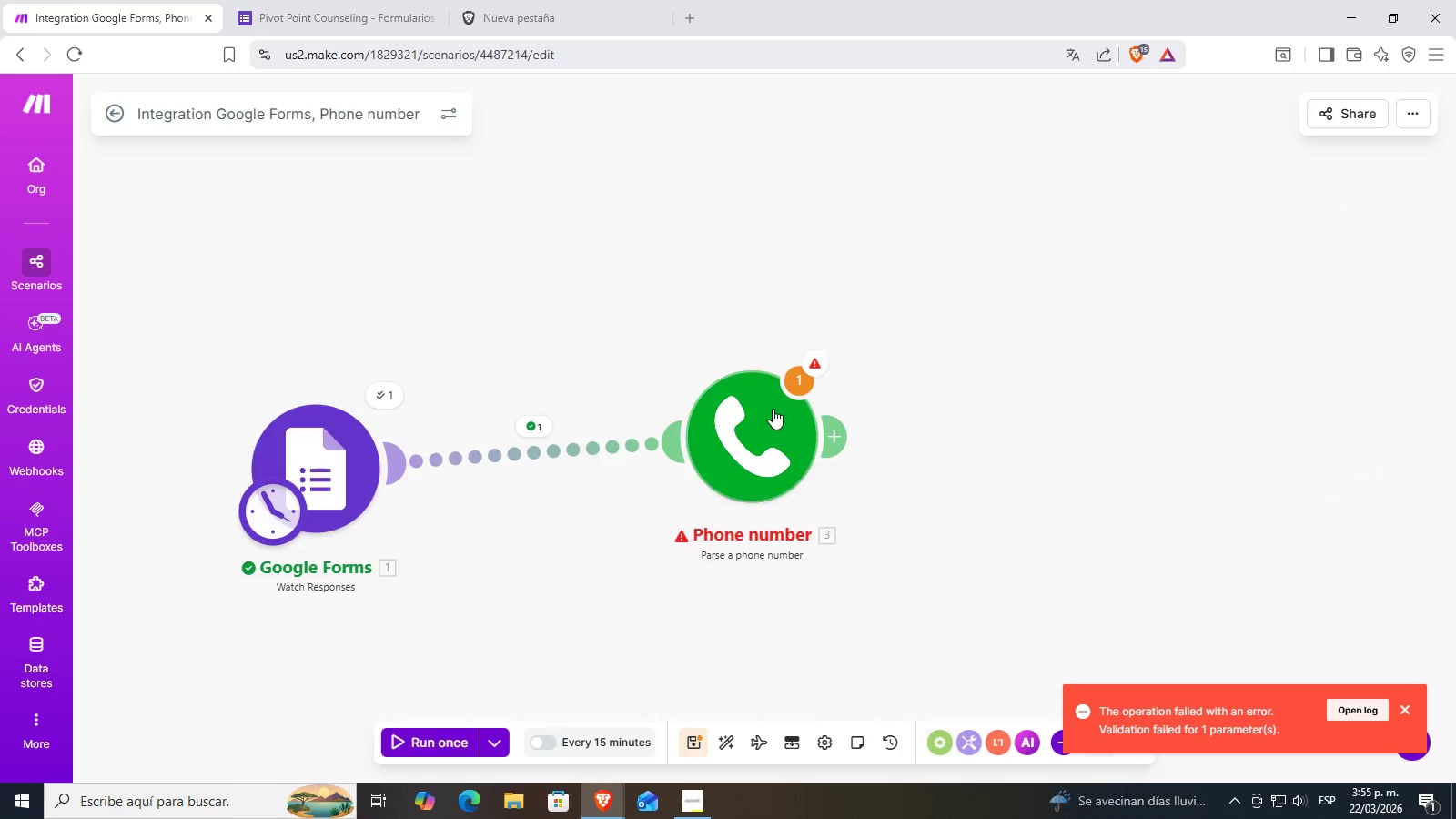 
double_click([768, 443])
 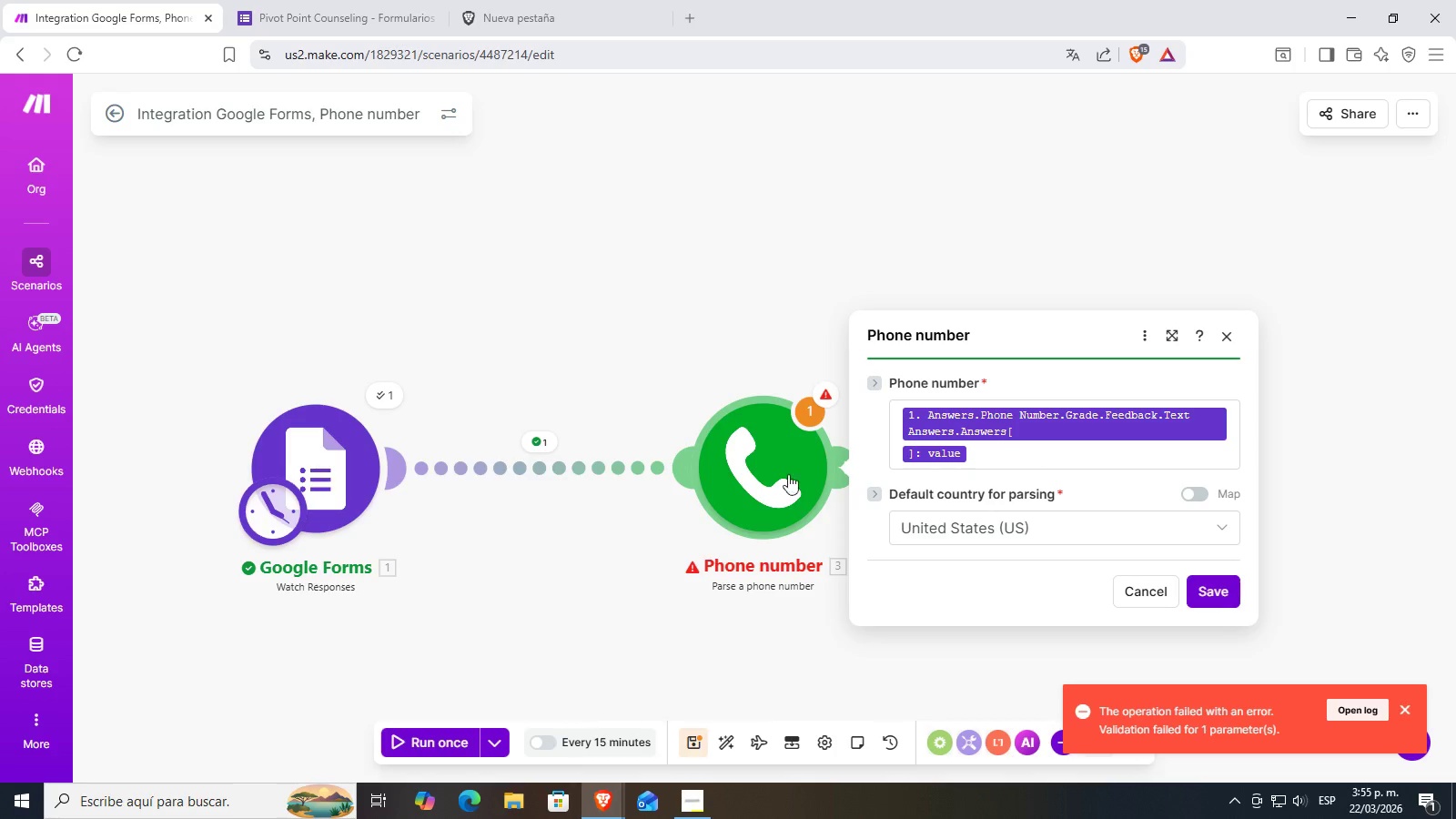 
left_click_drag(start_coordinate=[725, 623], to_coordinate=[538, 549])
 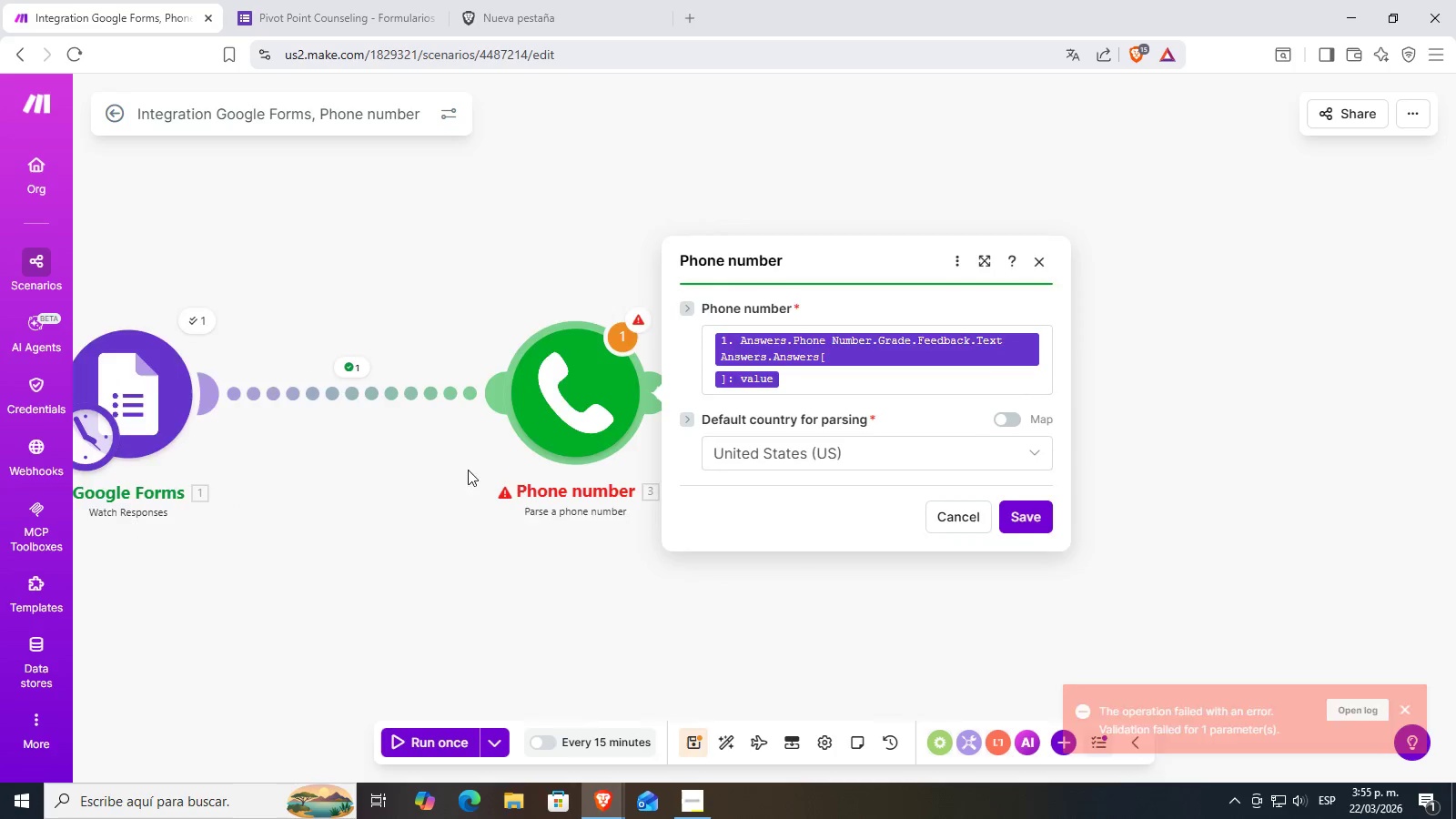 
left_click([631, 580])
 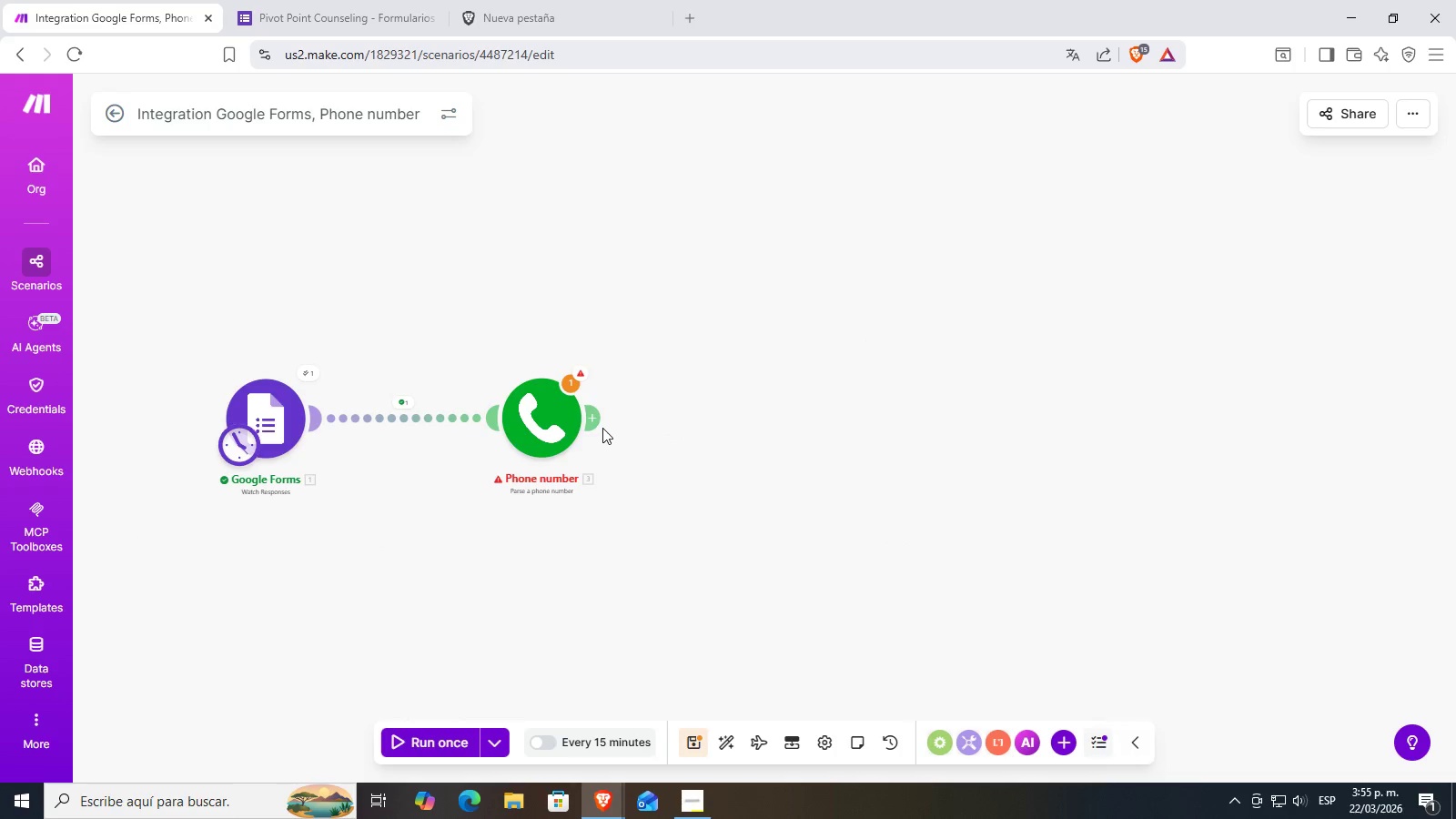 
scroll: coordinate [490, 458], scroll_direction: down, amount: 3.0
 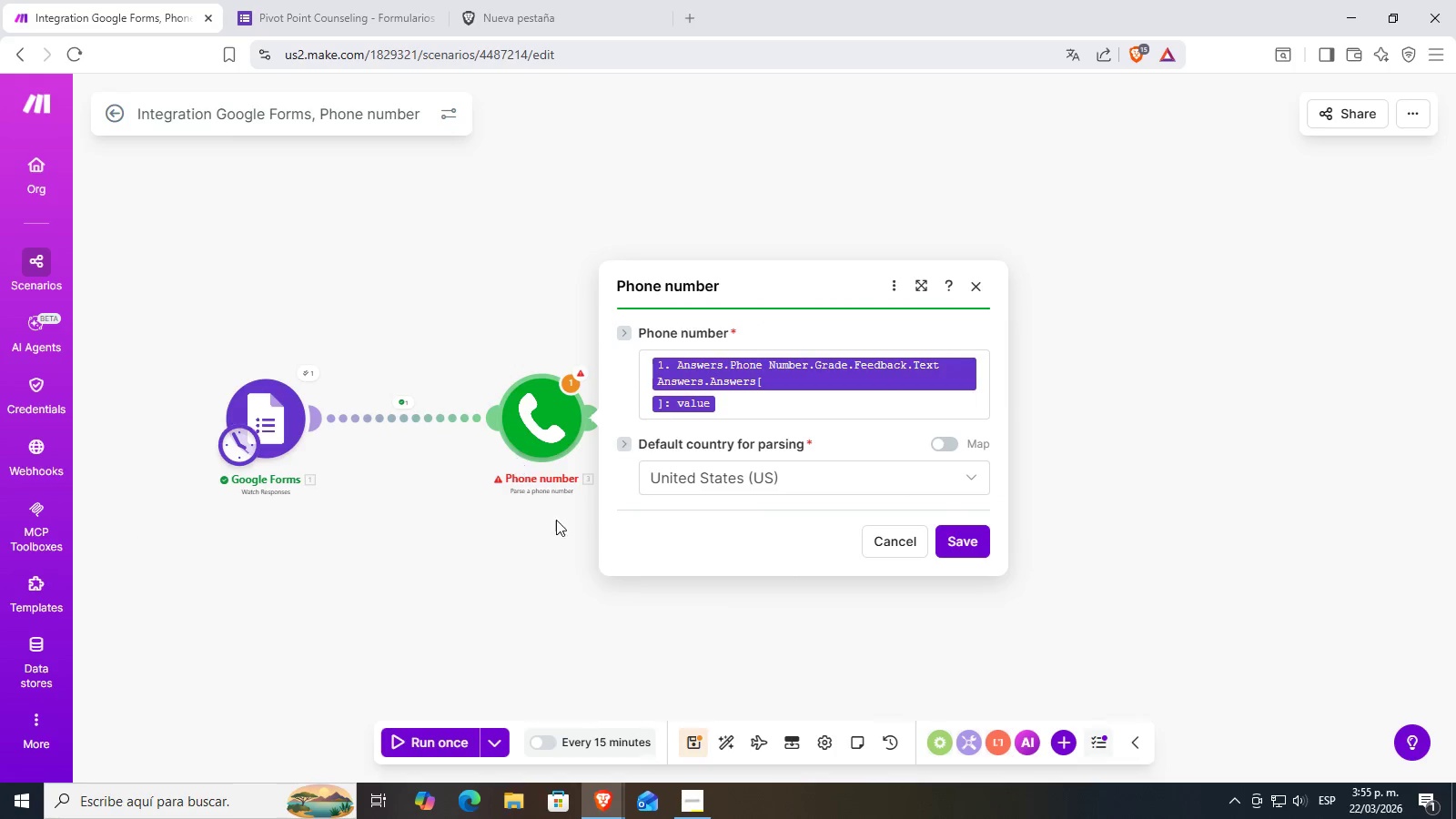 
double_click([598, 420])
 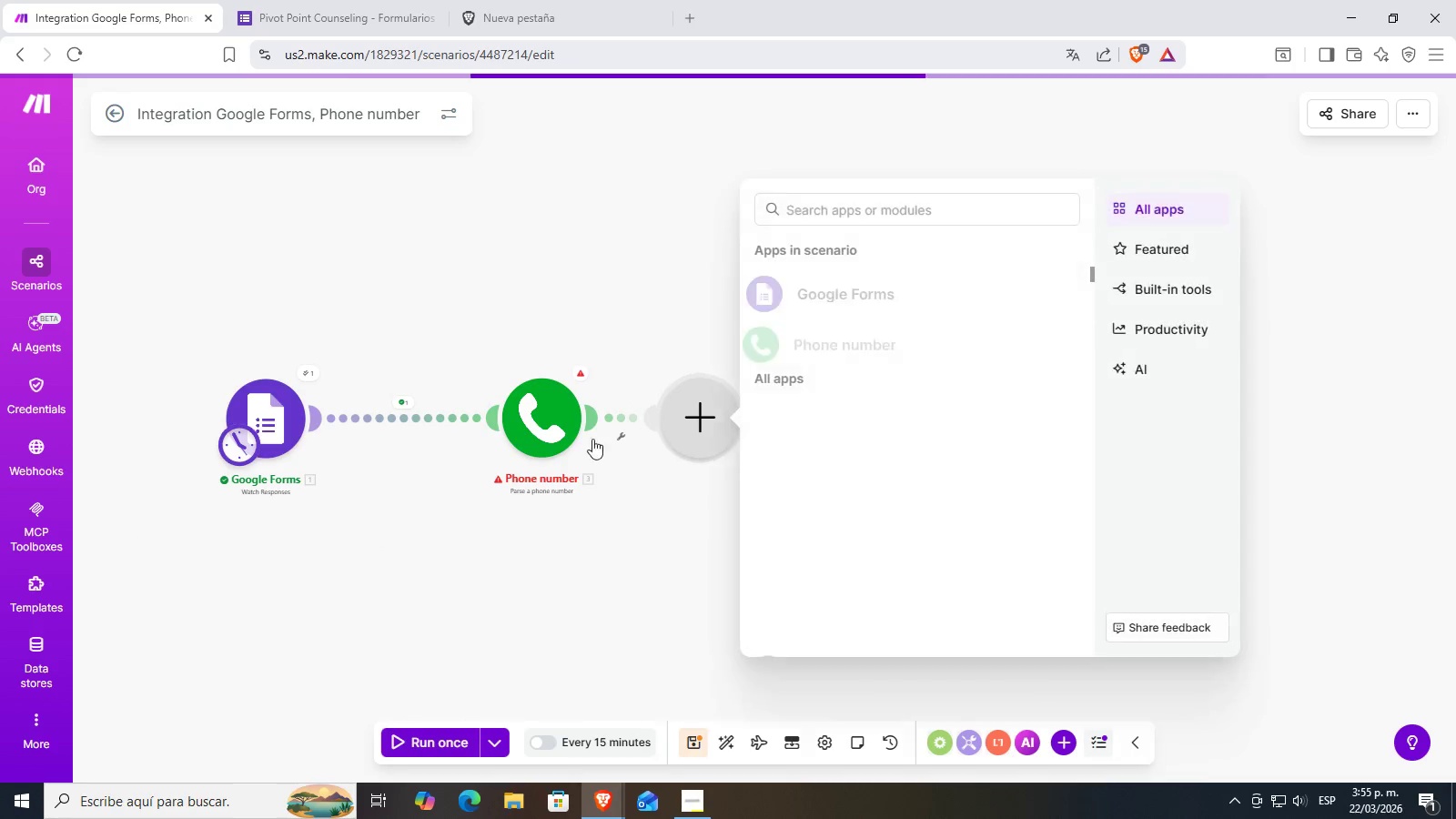 
left_click_drag(start_coordinate=[559, 398], to_coordinate=[520, 390])
 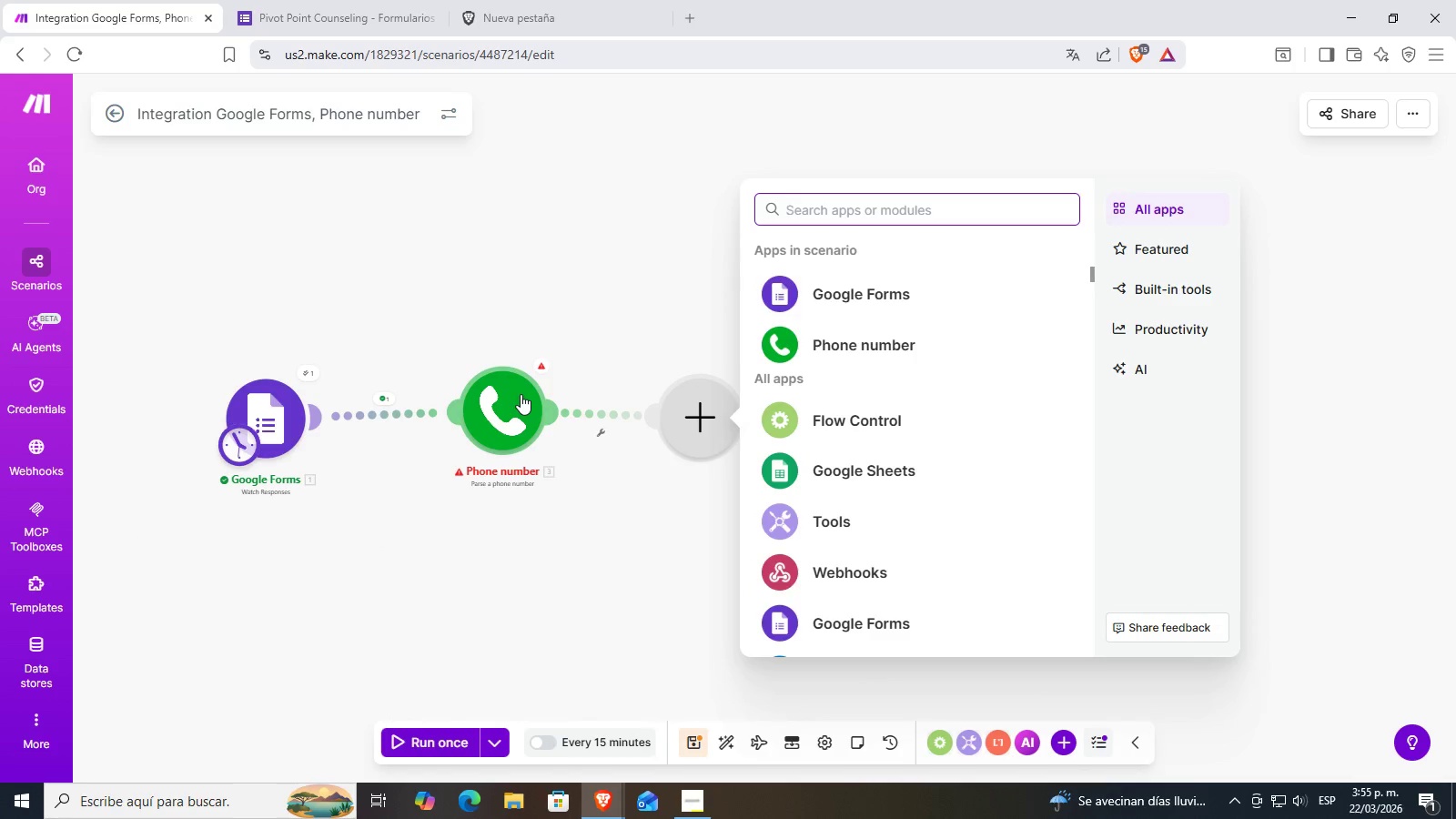 
wait(10.33)
 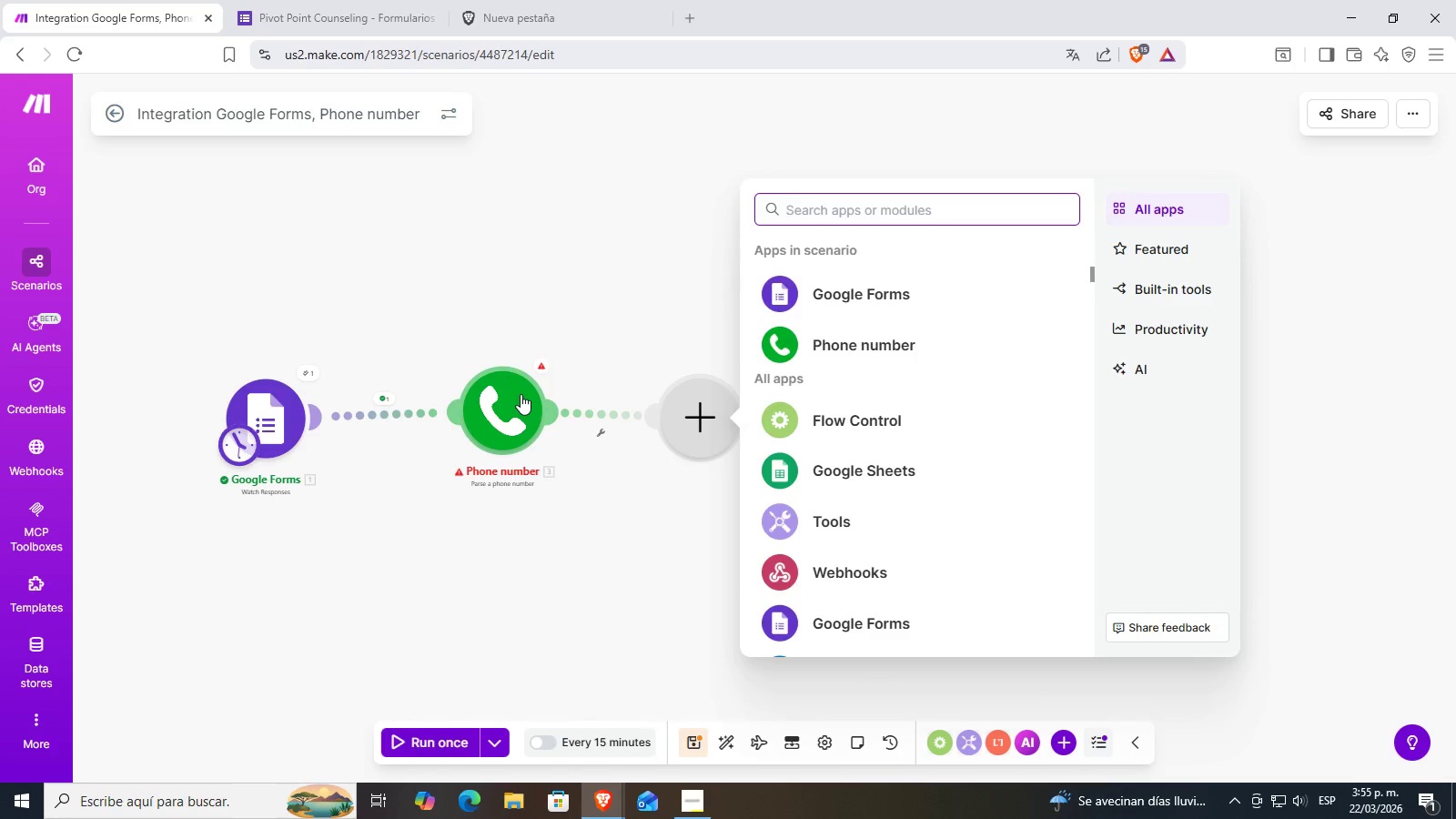 
left_click_drag(start_coordinate=[677, 418], to_coordinate=[697, 373])
 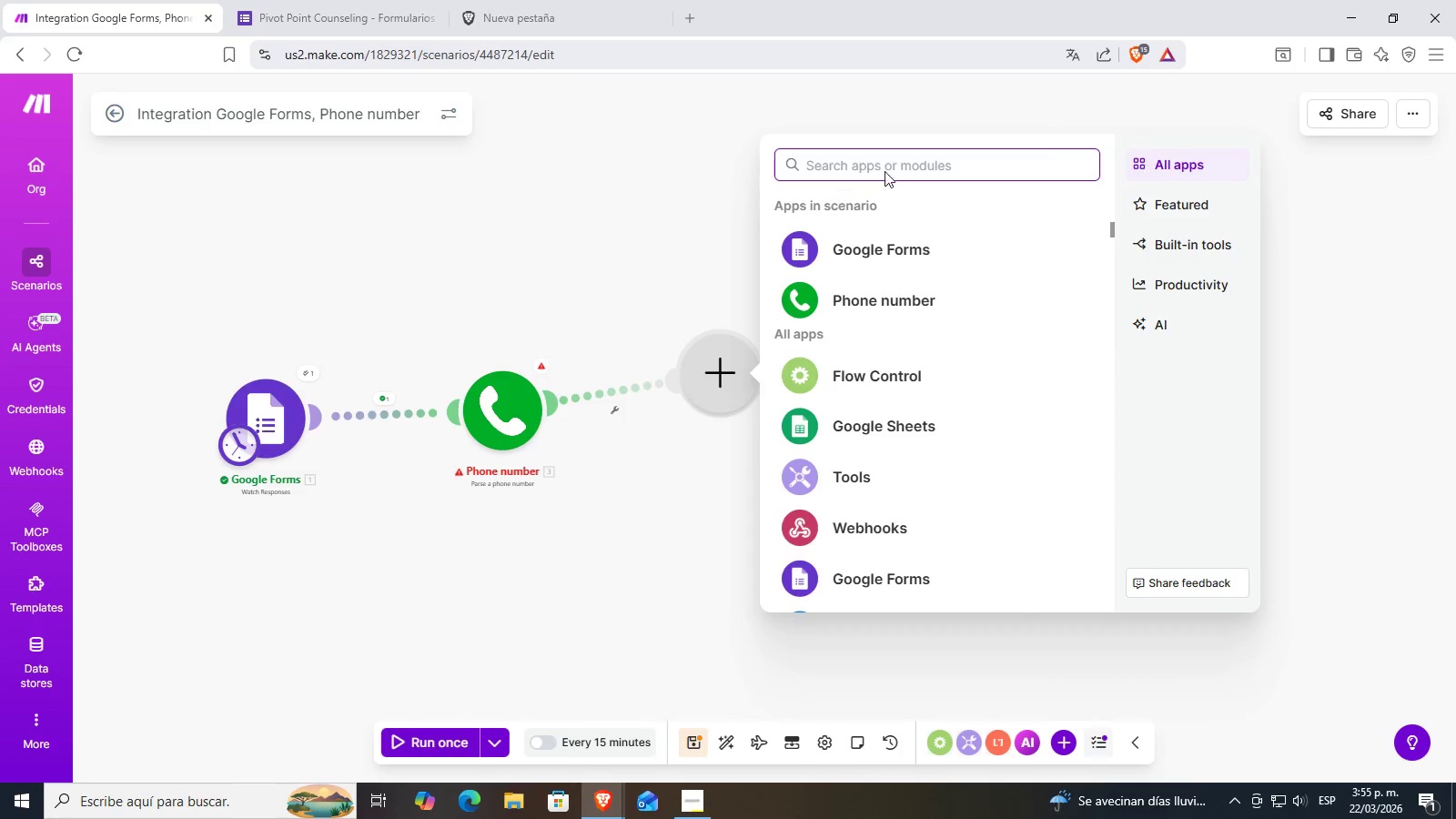 
left_click([886, 168])
 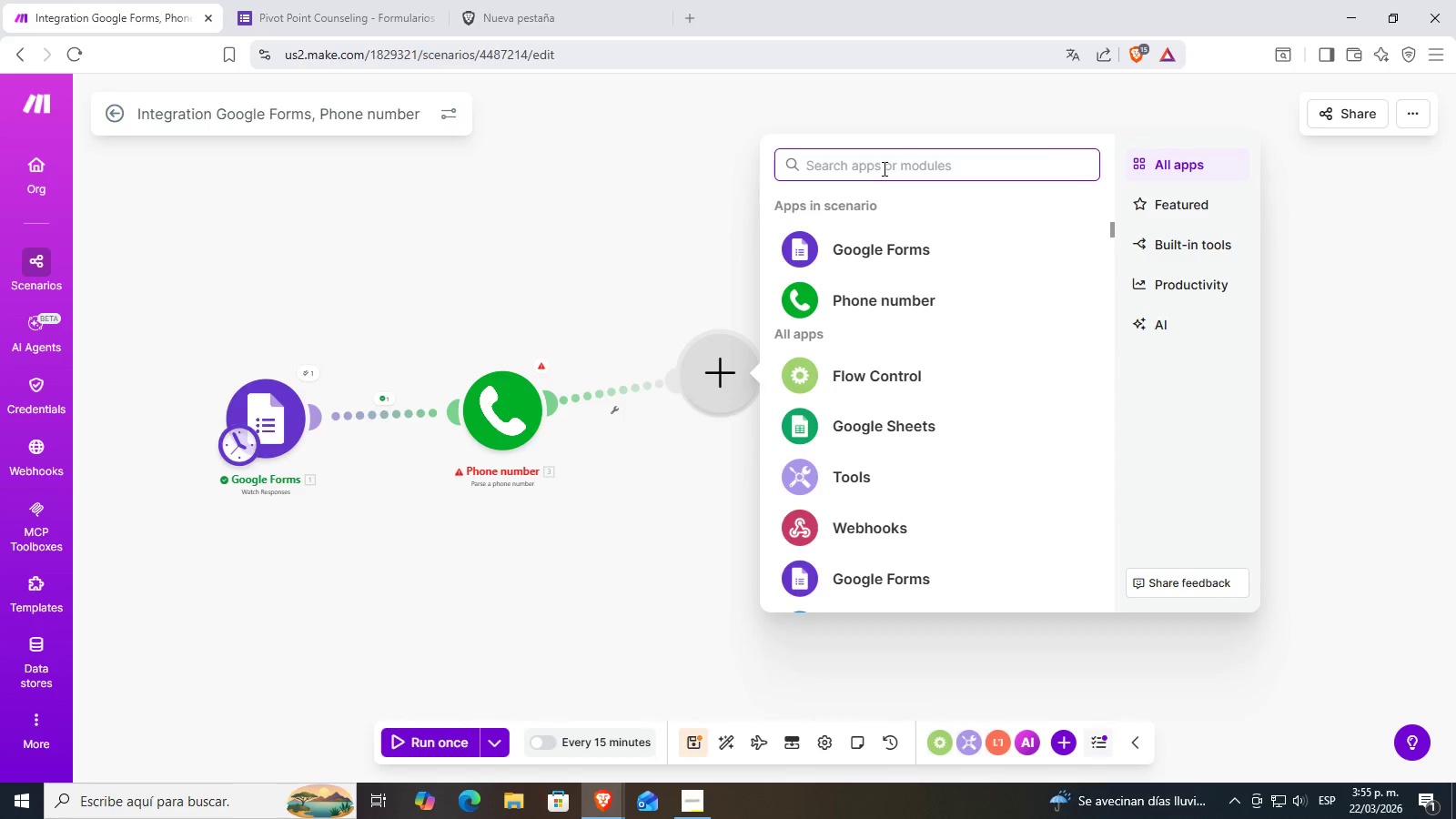 
type(if)
 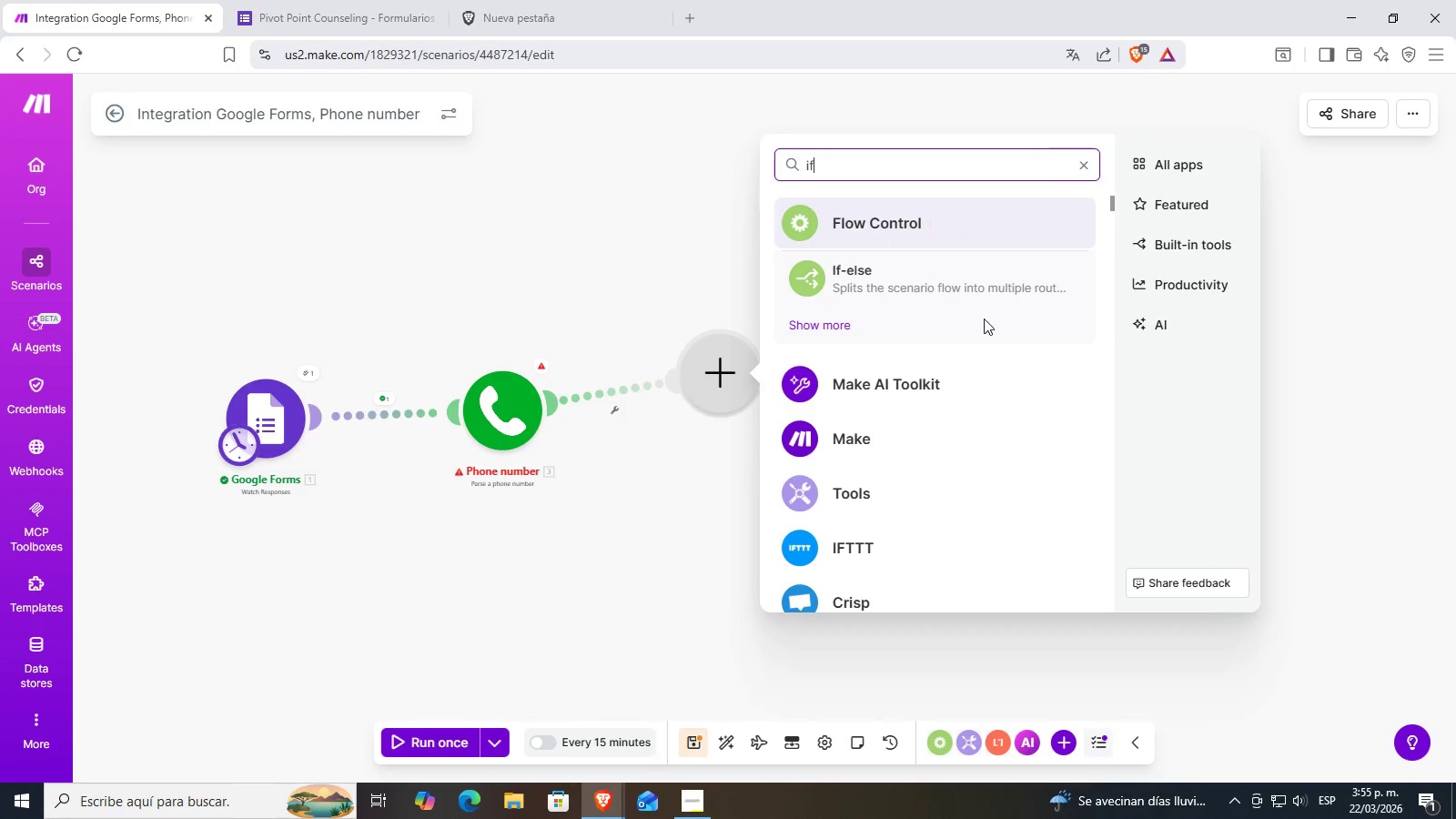 
left_click([931, 291])
 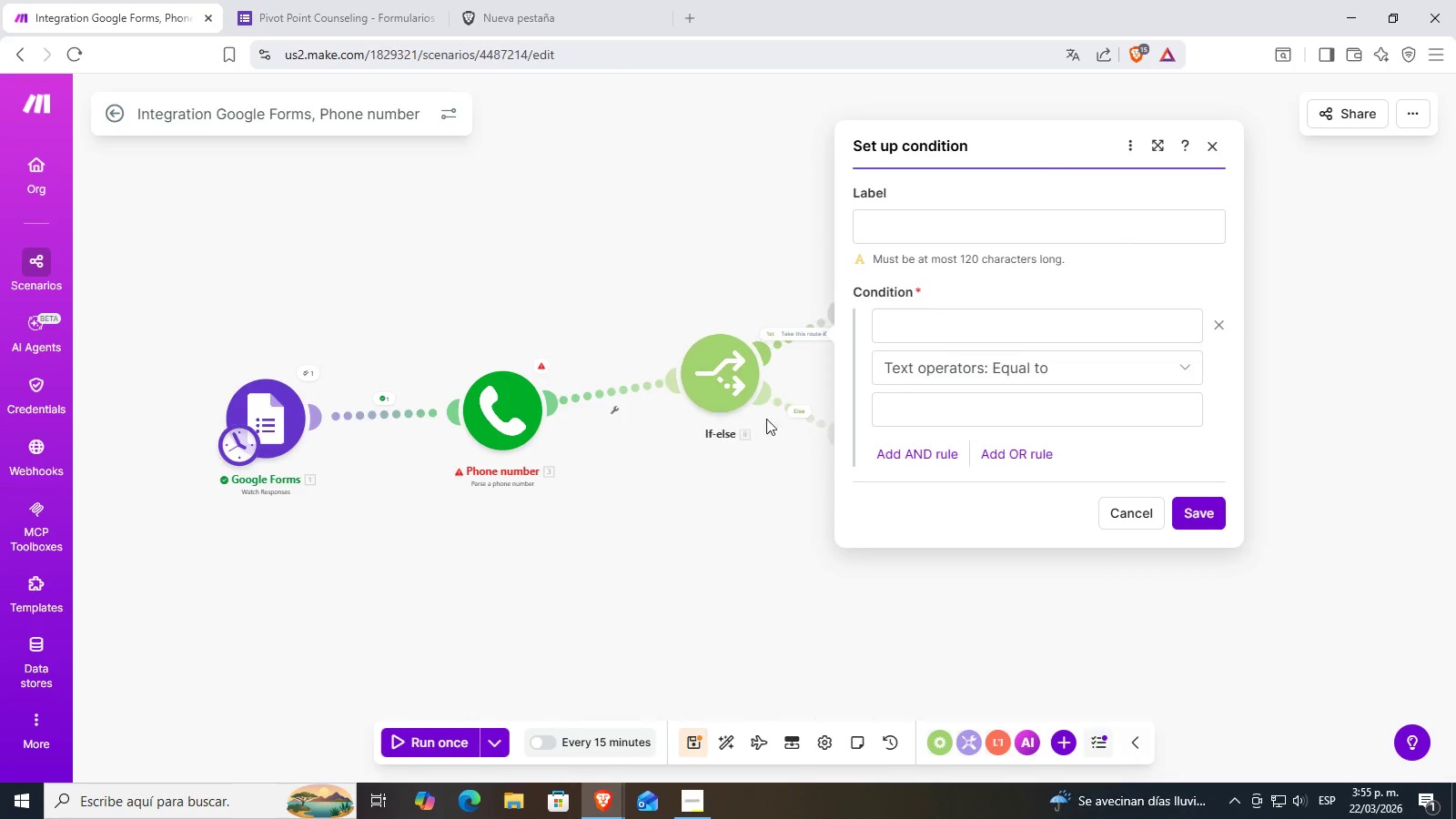 
left_click_drag(start_coordinate=[737, 381], to_coordinate=[741, 419])
 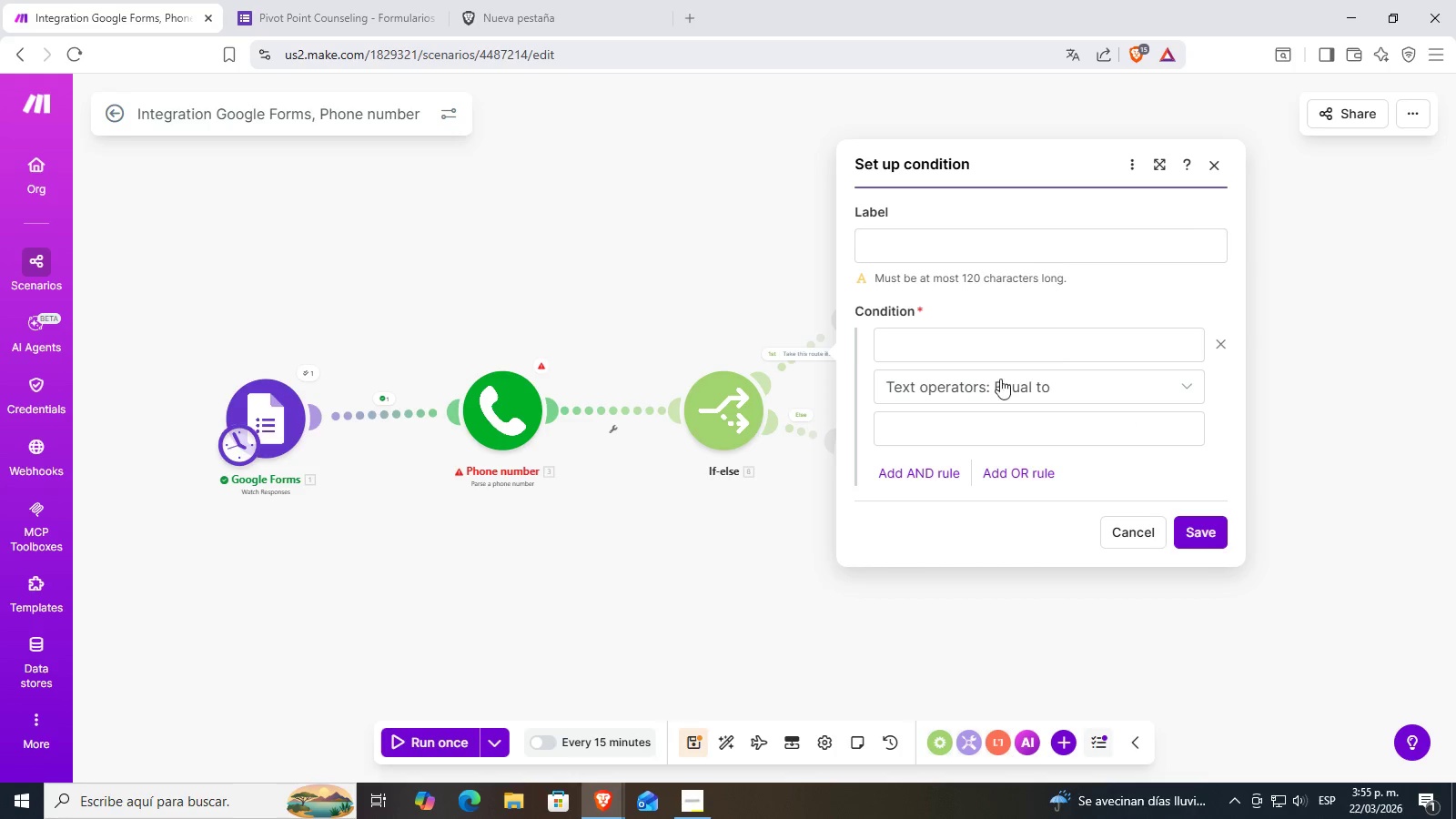 
left_click([972, 341])
 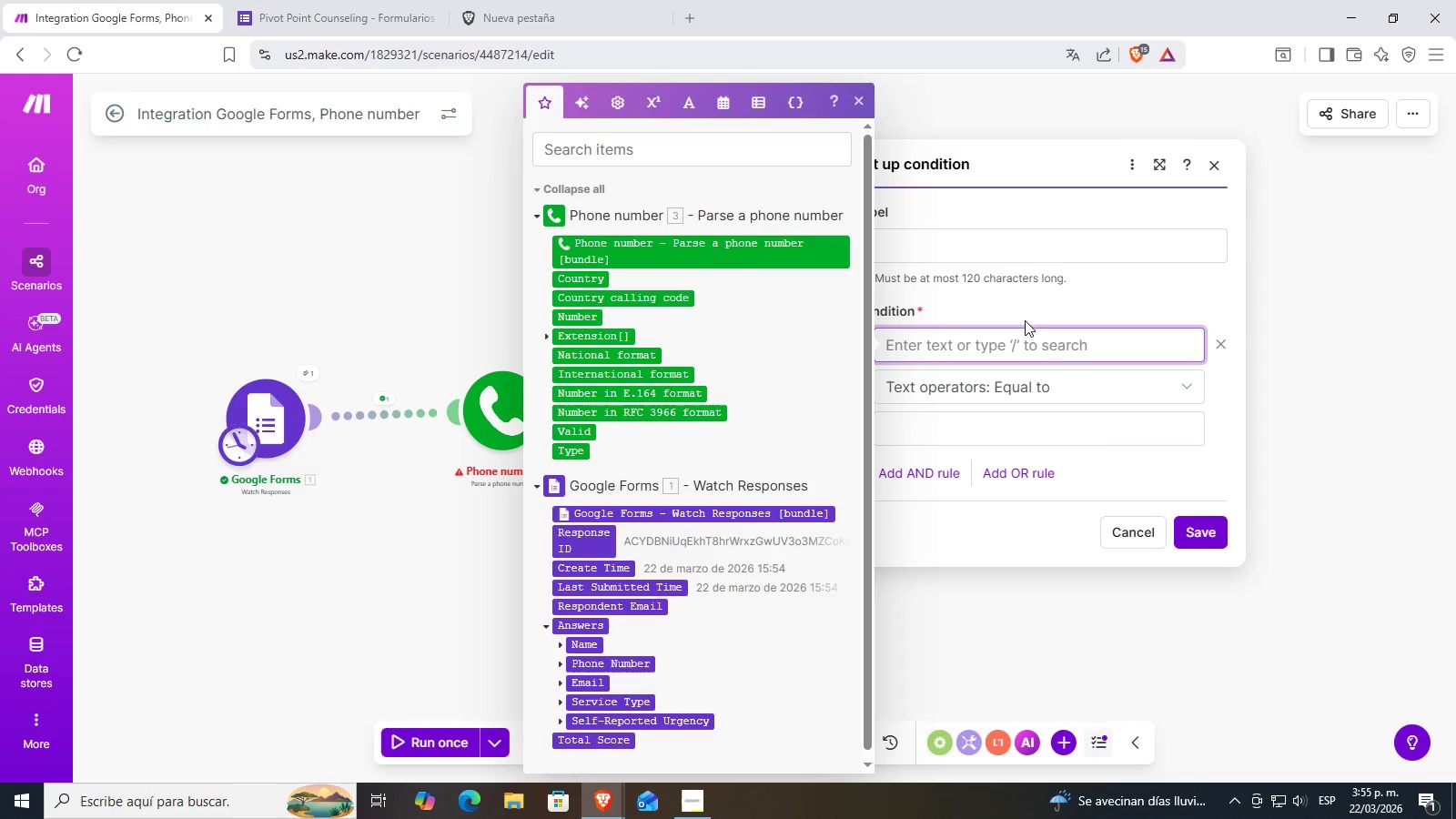 
scroll: coordinate [759, 414], scroll_direction: down, amount: 3.0
 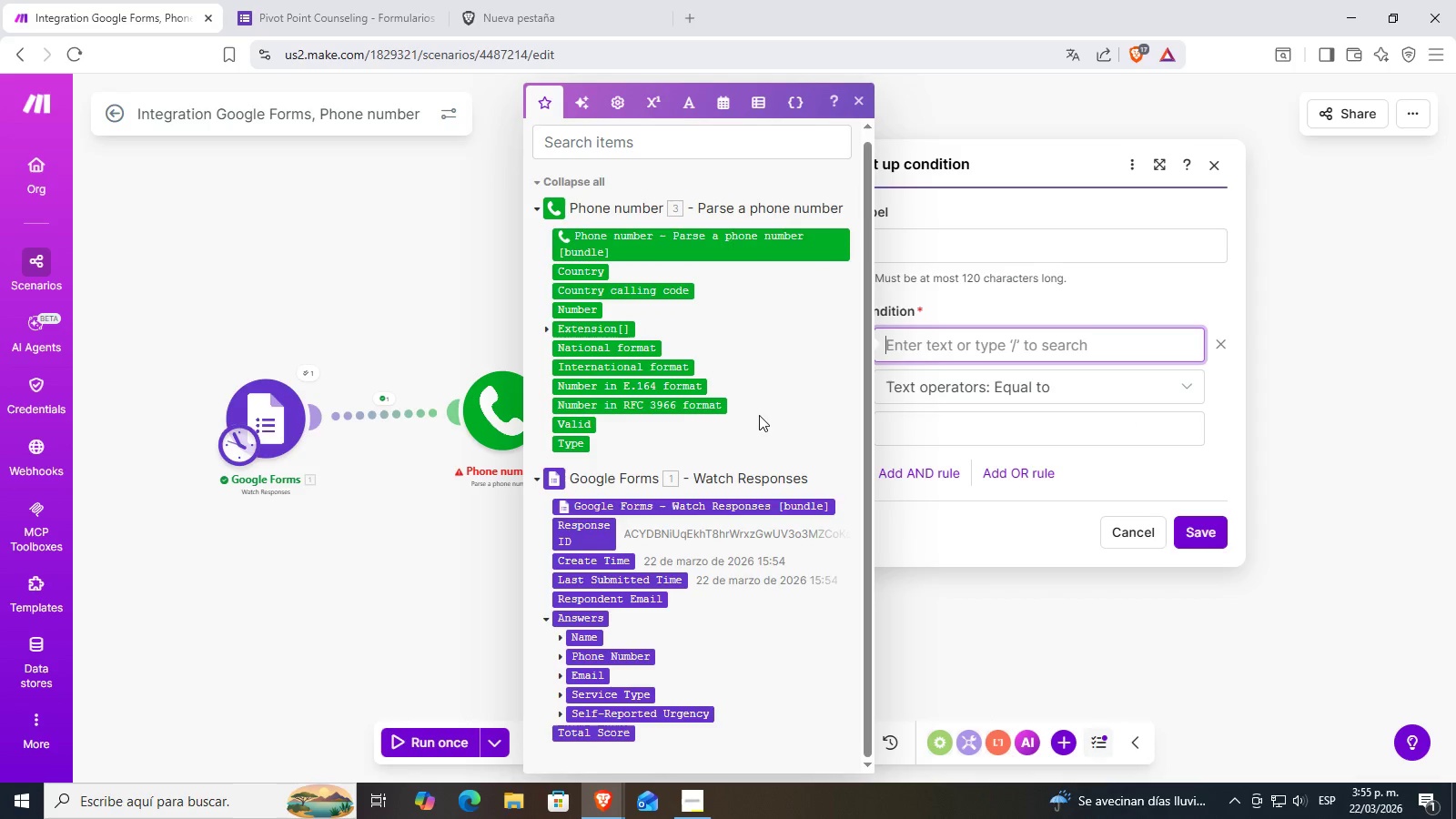 
wait(5.22)
 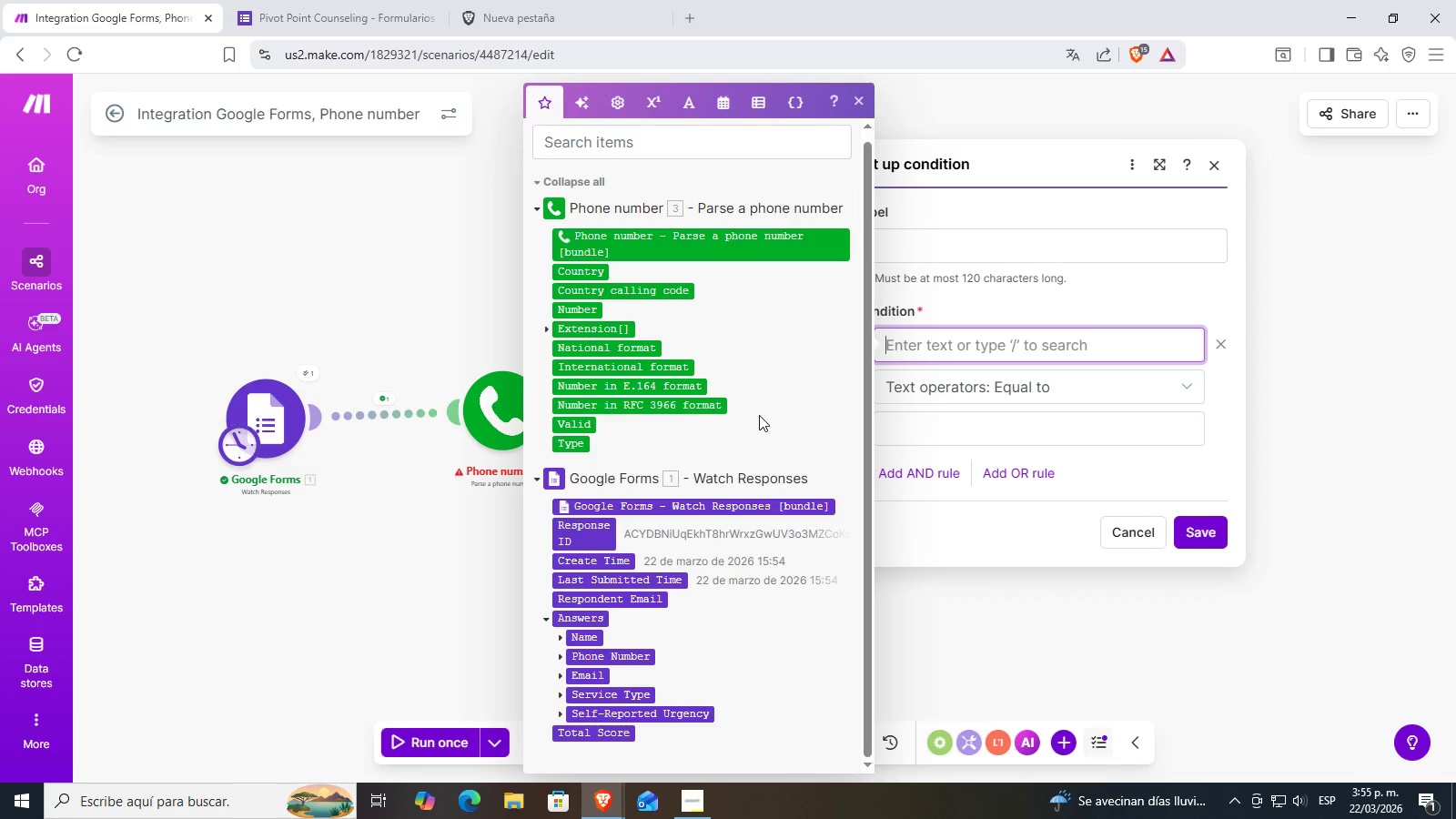 
scroll: coordinate [701, 514], scroll_direction: down, amount: 3.0
 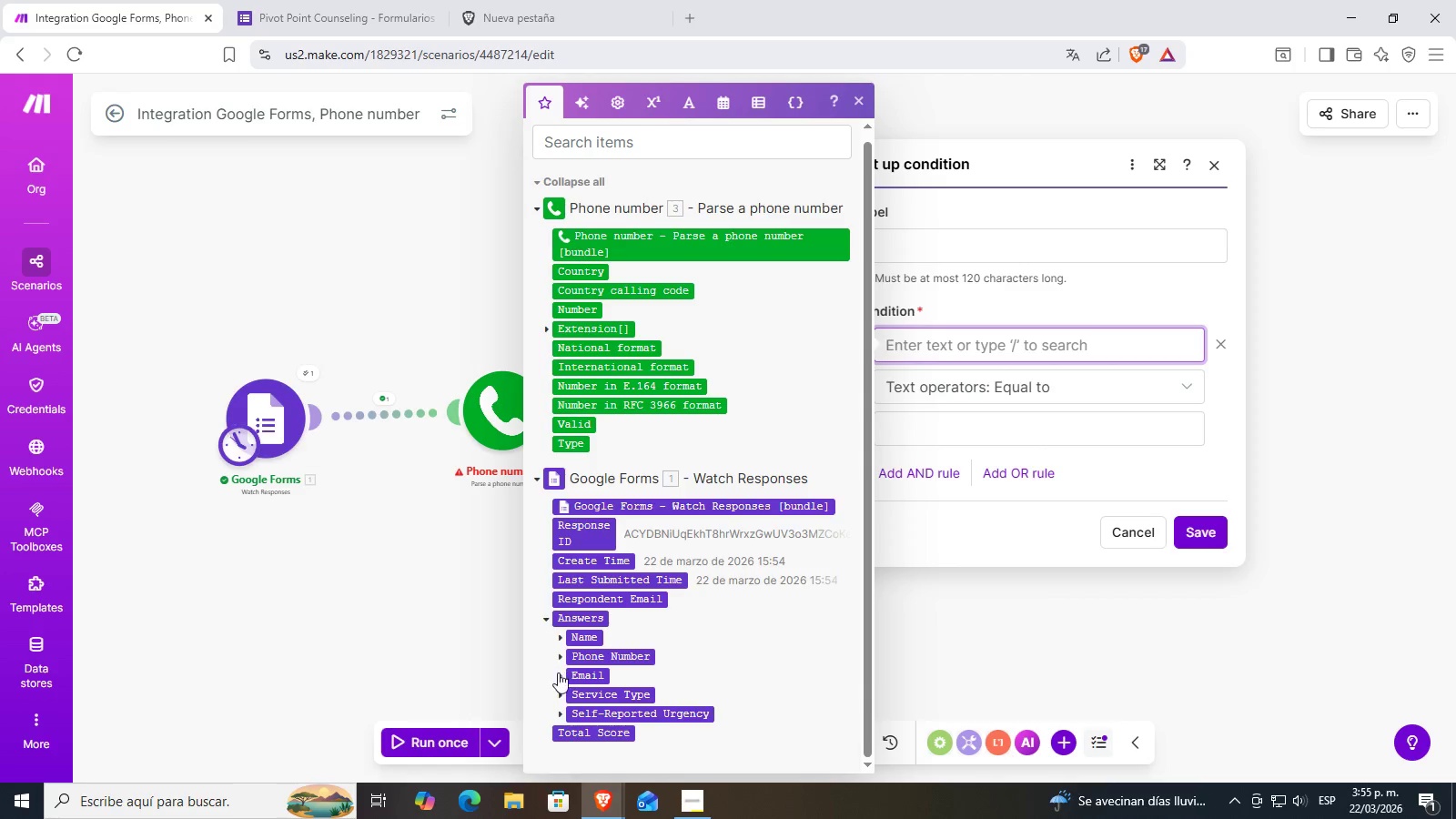 
left_click([557, 691])
 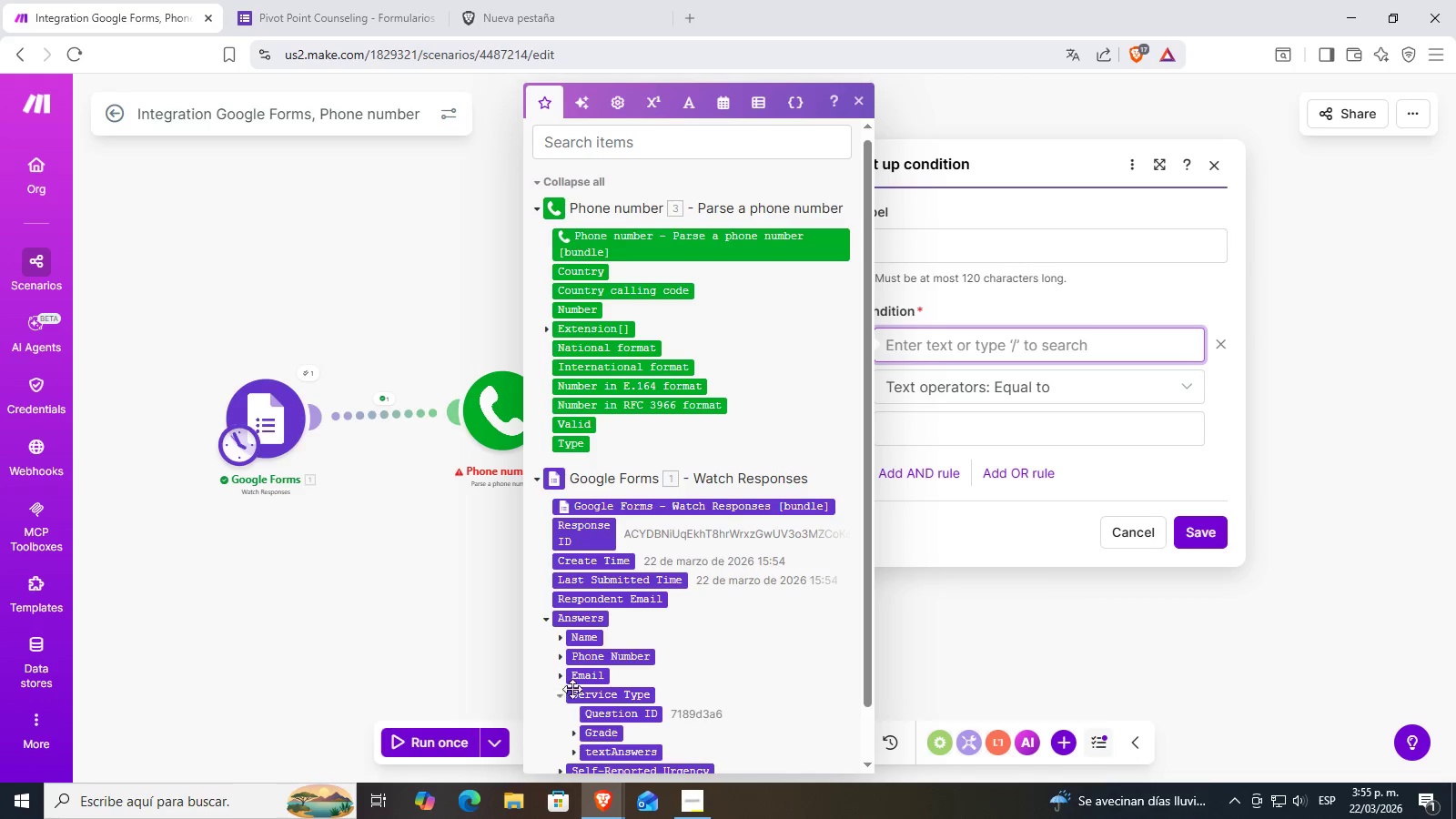 
scroll: coordinate [591, 683], scroll_direction: down, amount: 3.0
 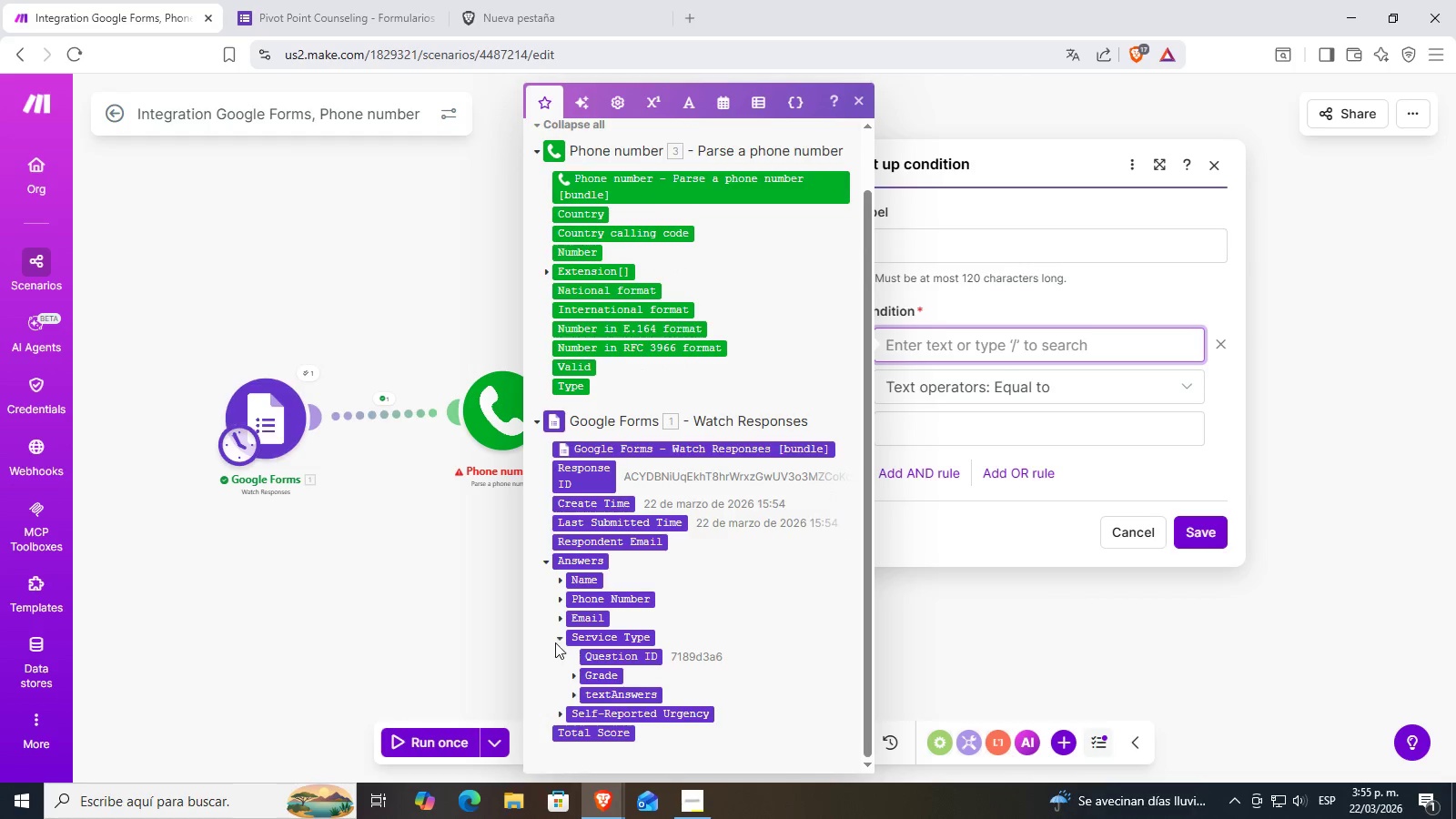 
left_click([559, 638])
 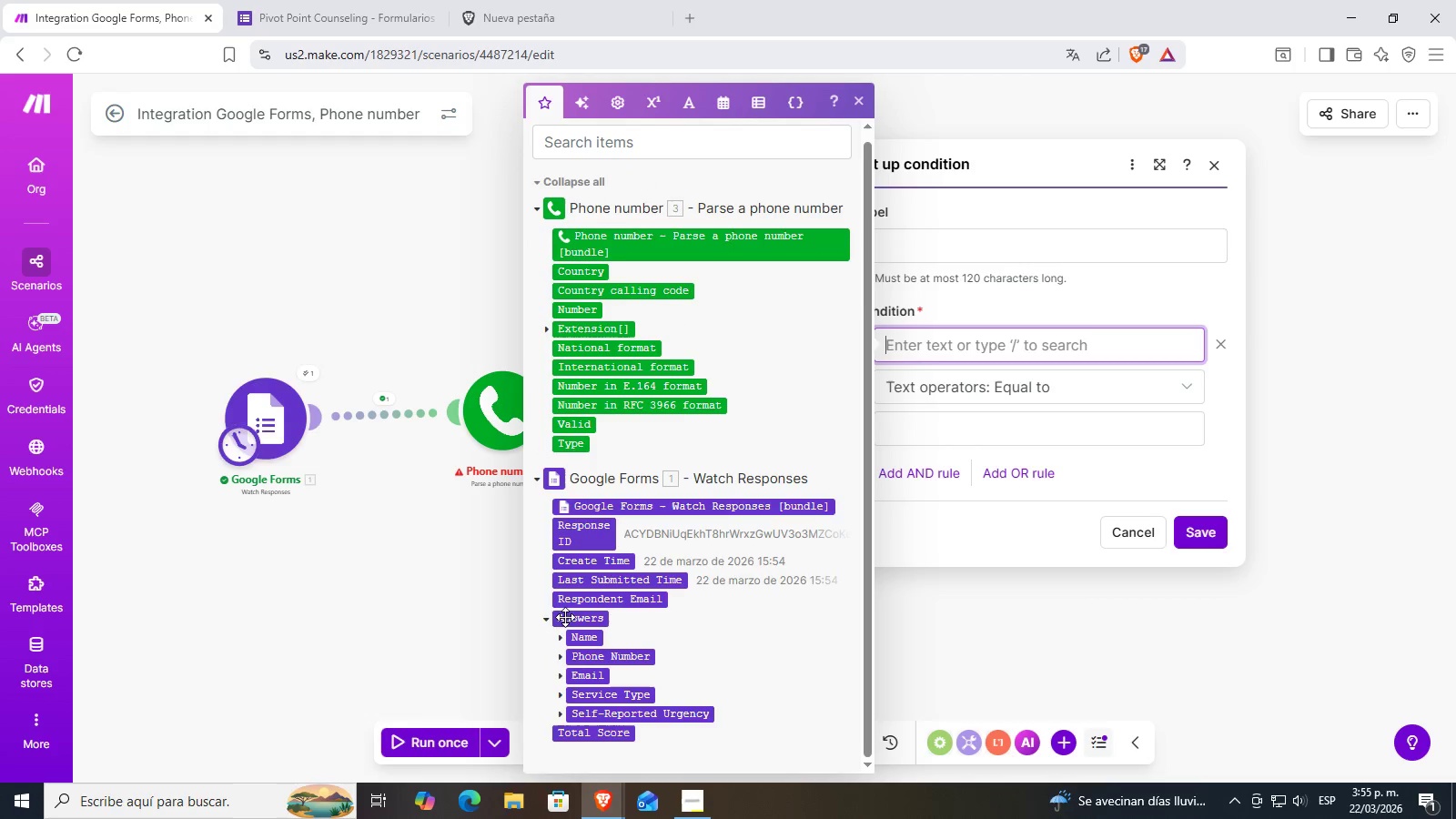 
scroll: coordinate [559, 667], scroll_direction: down, amount: 2.0
 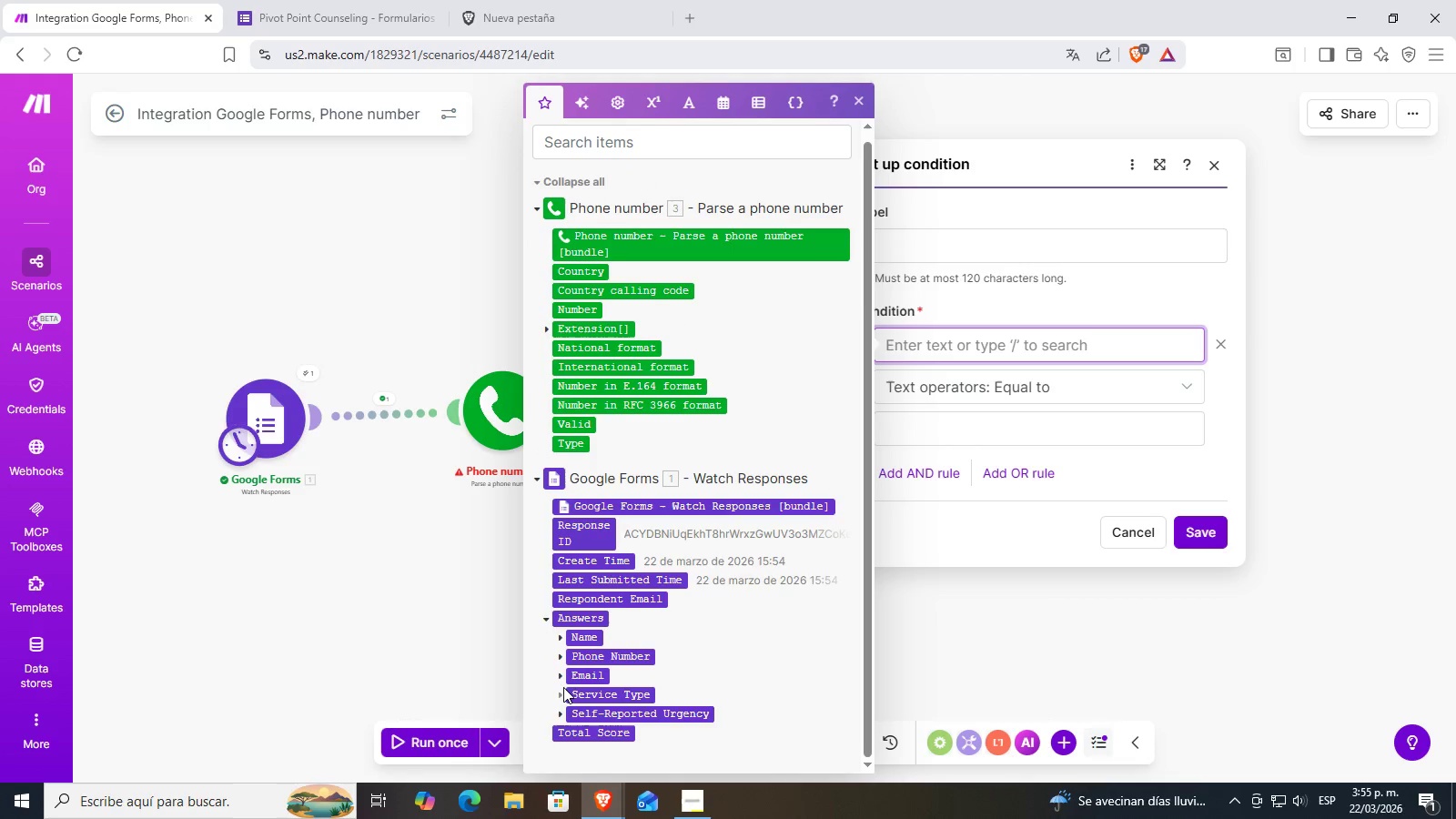 
left_click([559, 693])
 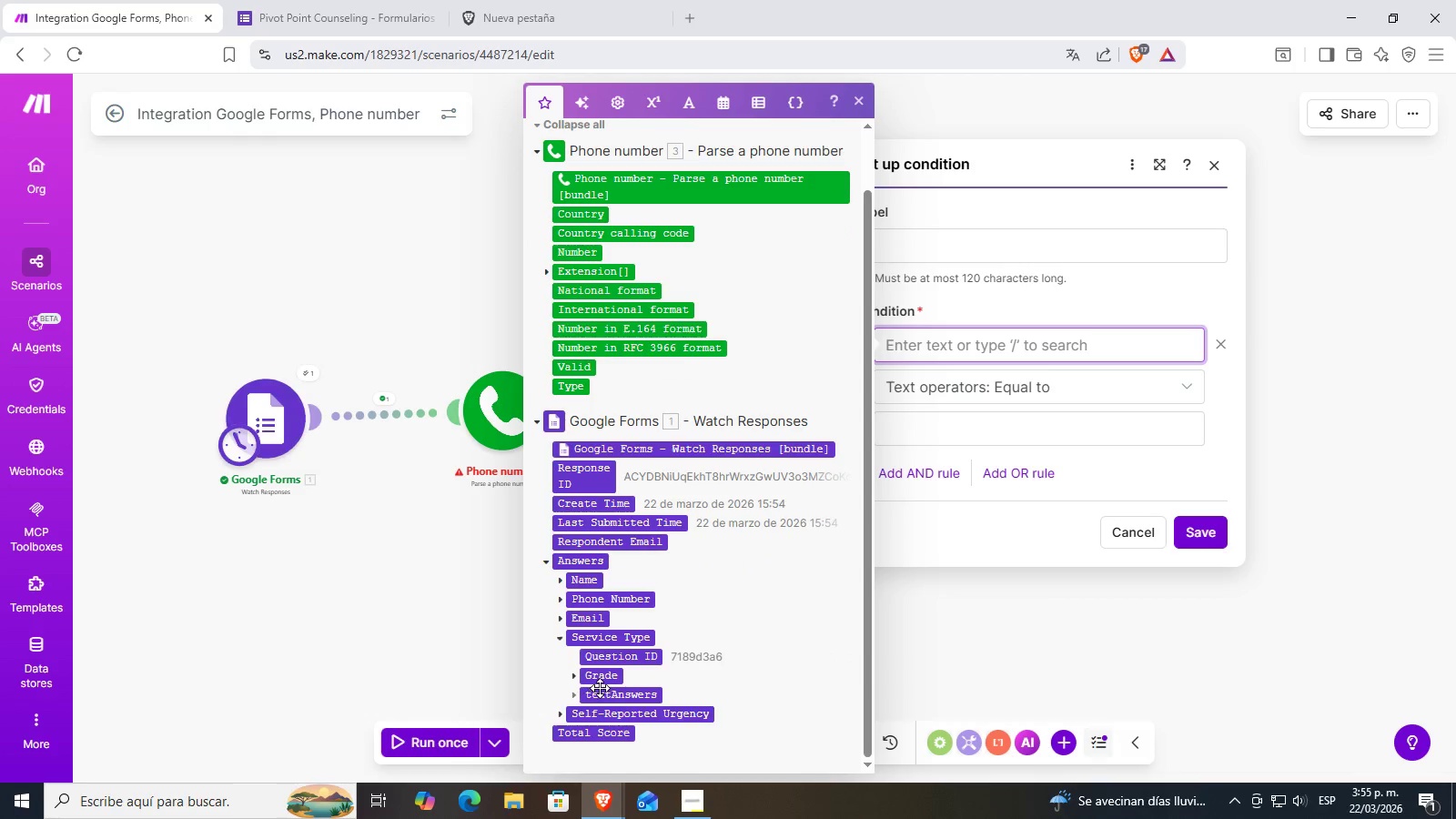 
scroll: coordinate [600, 688], scroll_direction: down, amount: 1.0
 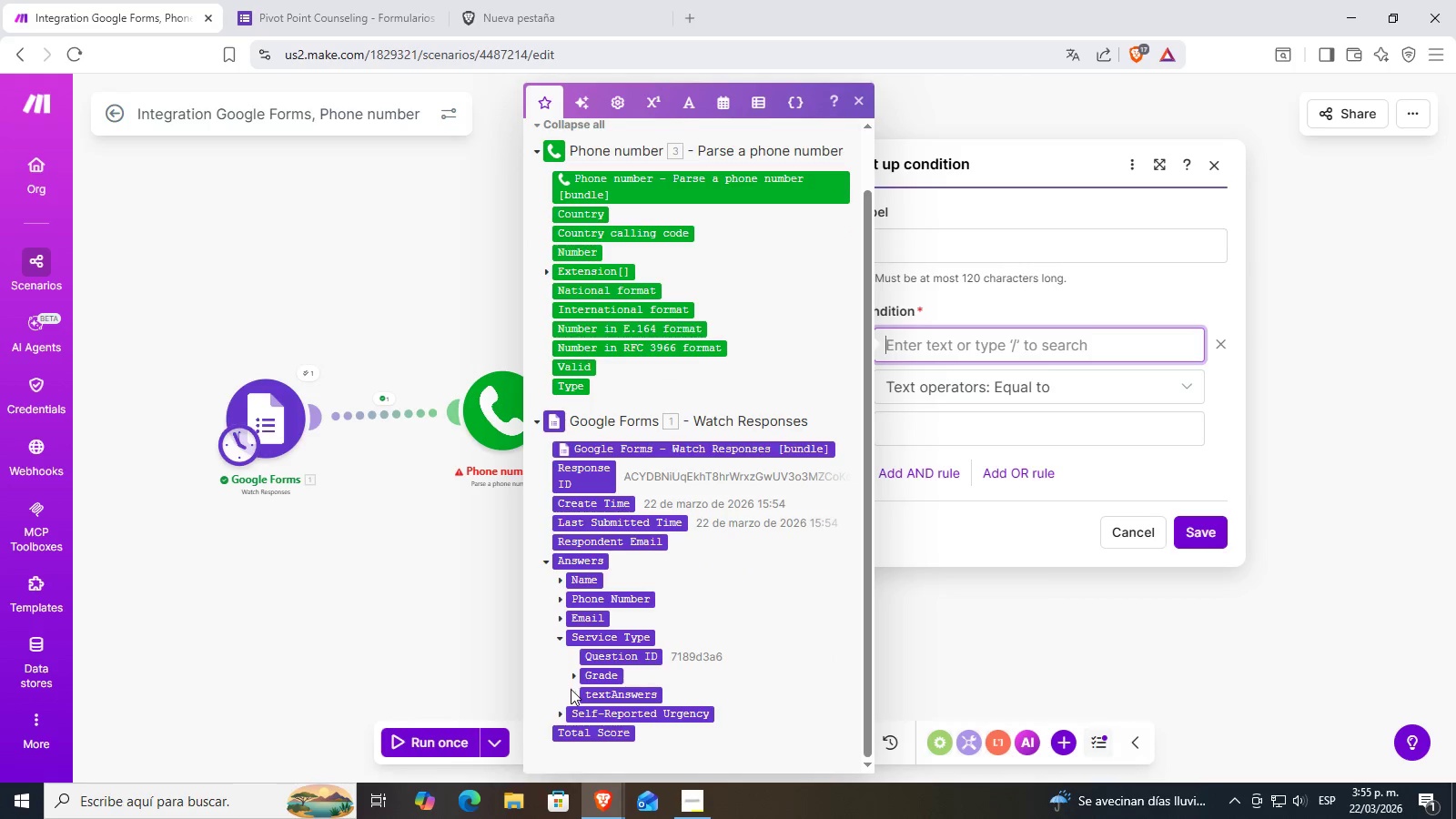 
left_click([576, 693])
 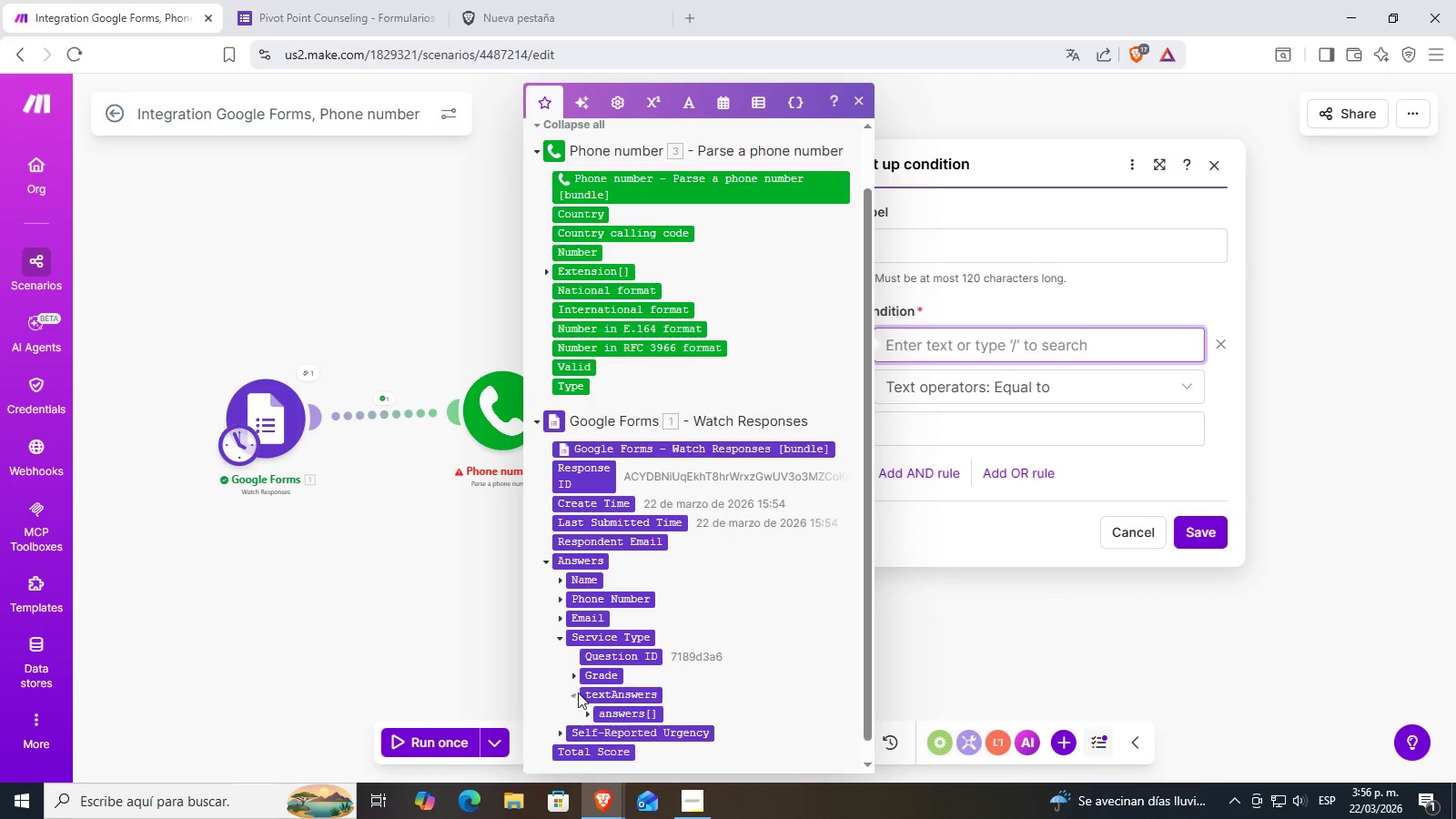 
scroll: coordinate [579, 693], scroll_direction: down, amount: 1.0
 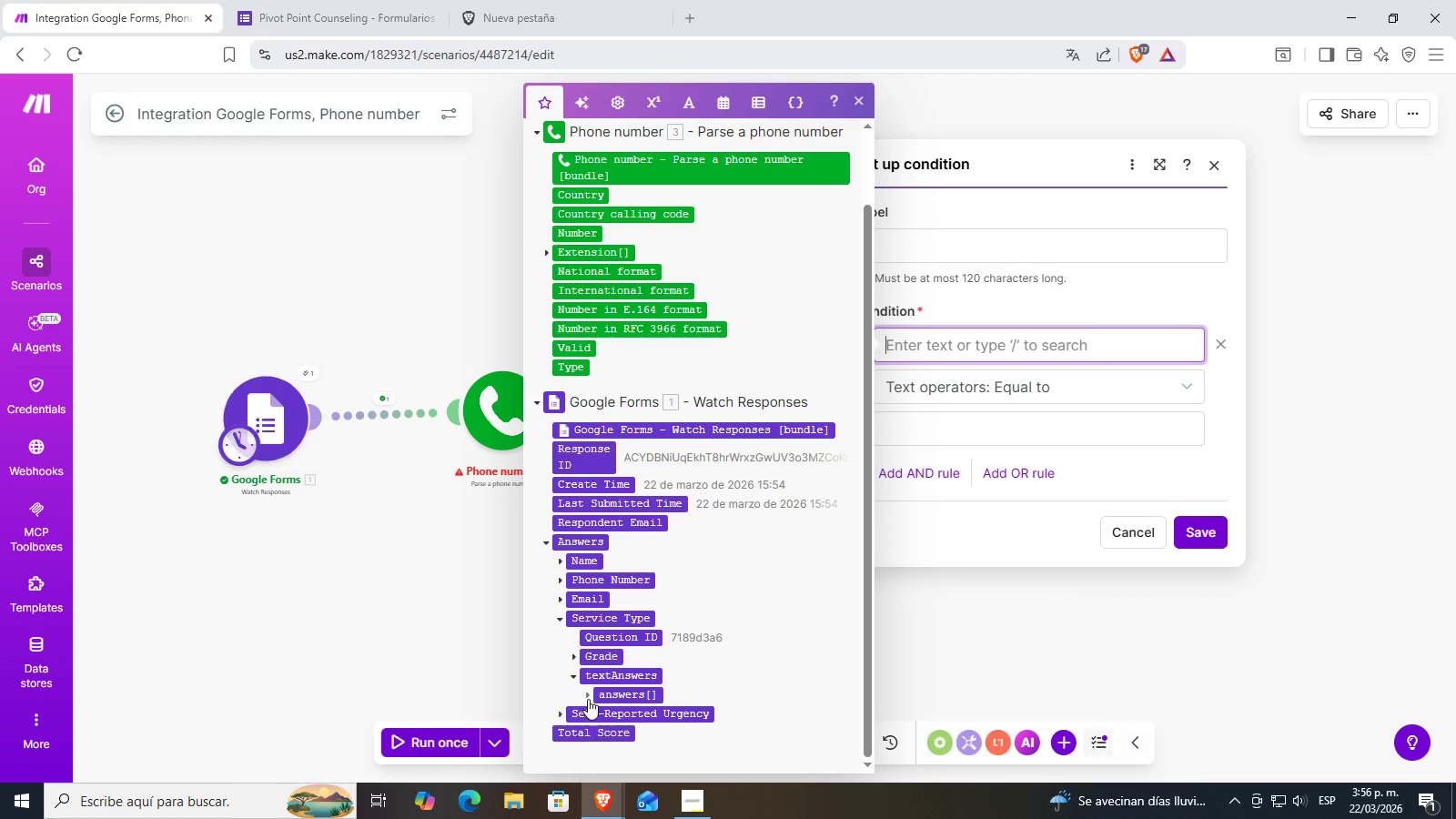 
left_click([588, 698])
 